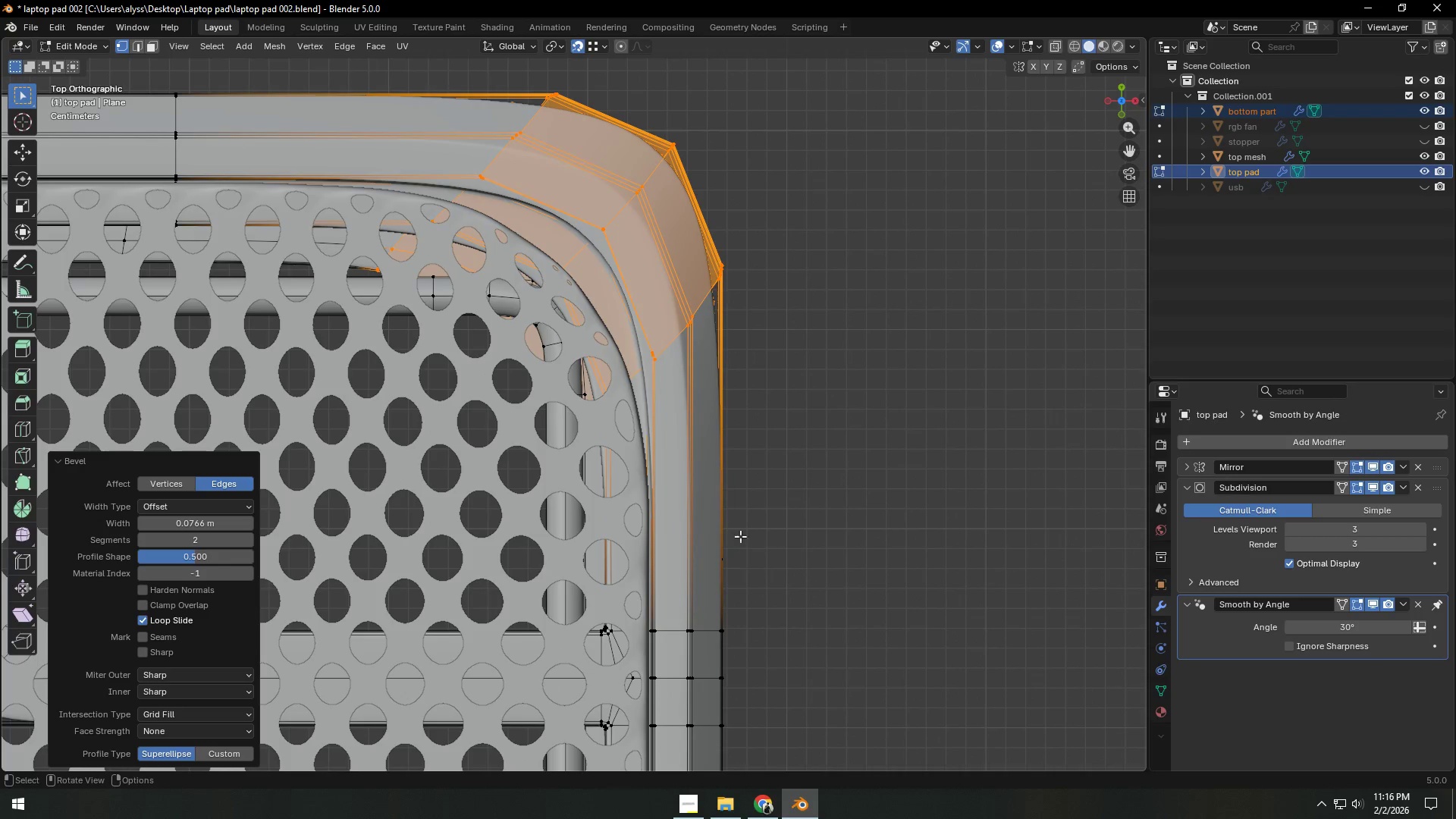 
type(zz)
 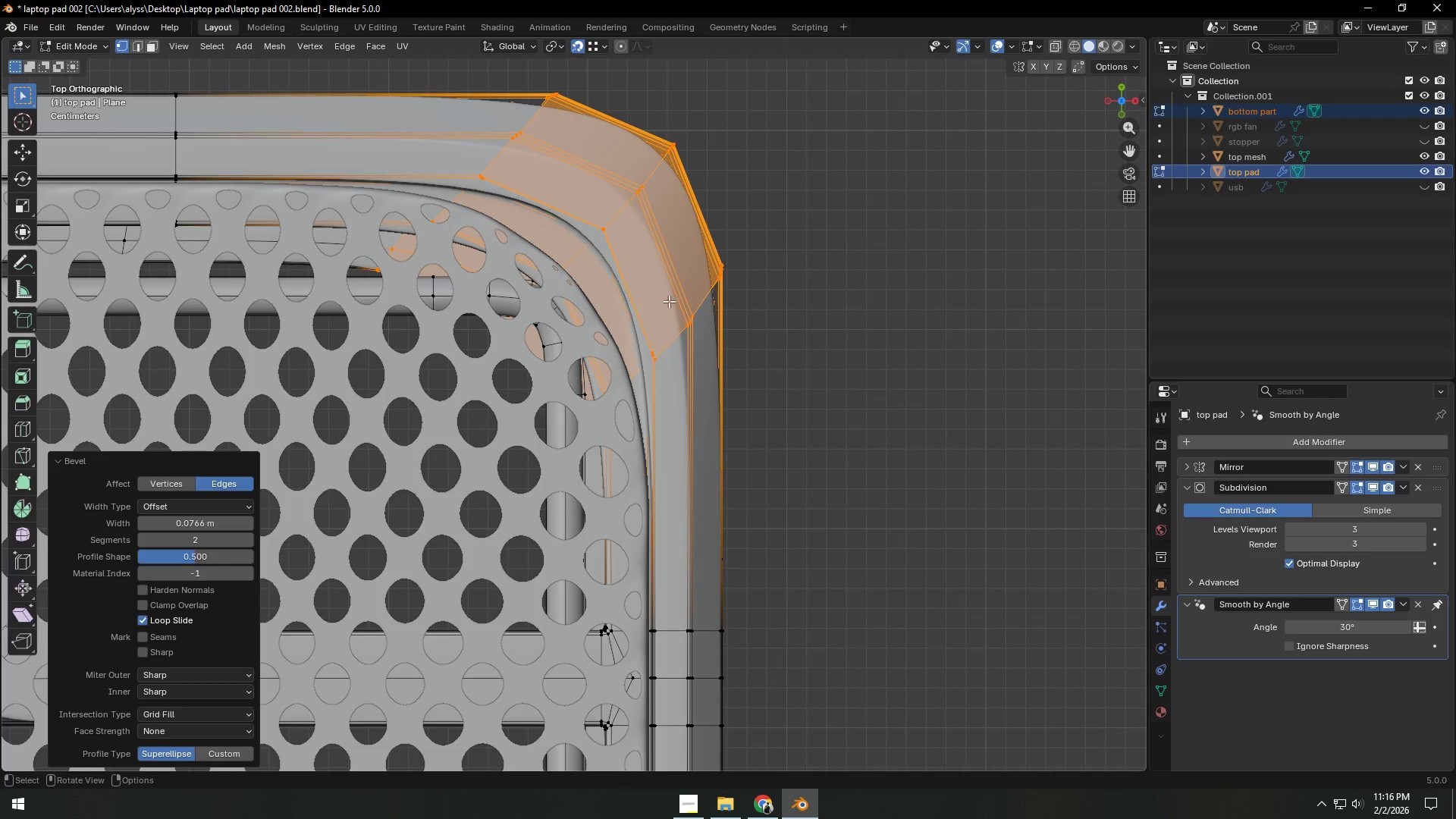 
left_click([809, 315])
 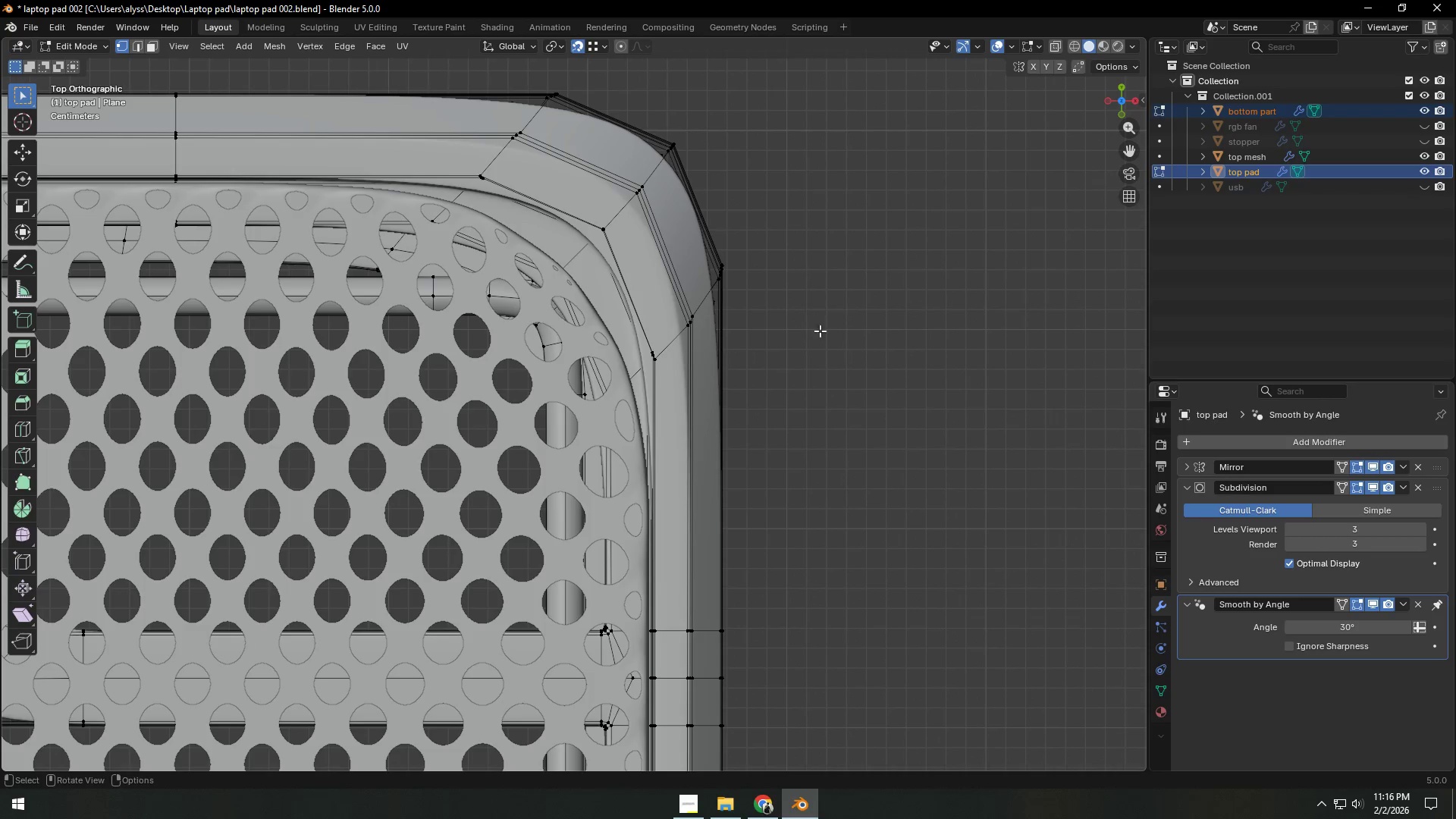 
scroll: coordinate [670, 354], scroll_direction: down, amount: 10.0
 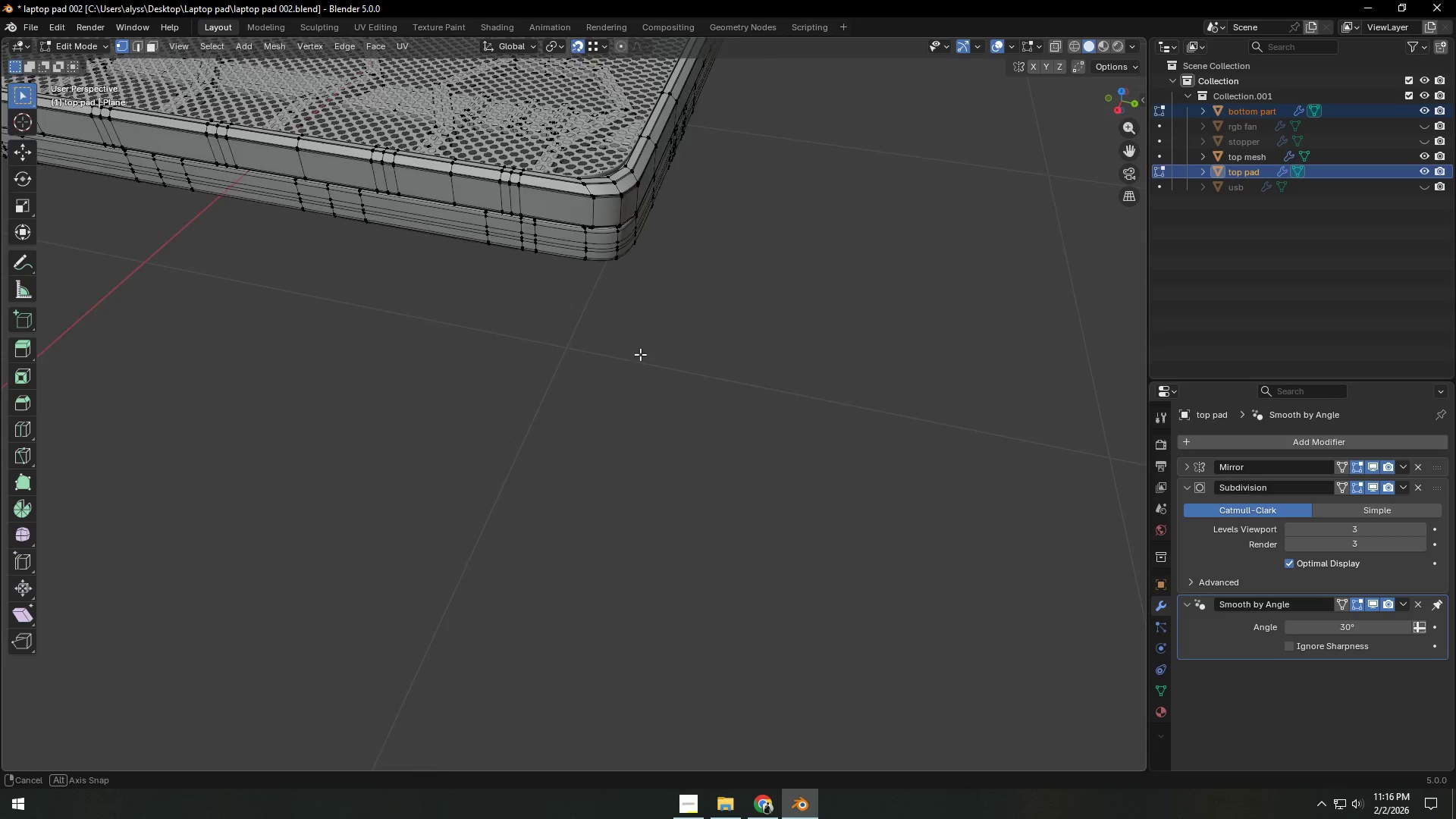 
hold_key(key=ShiftLeft, duration=0.44)
 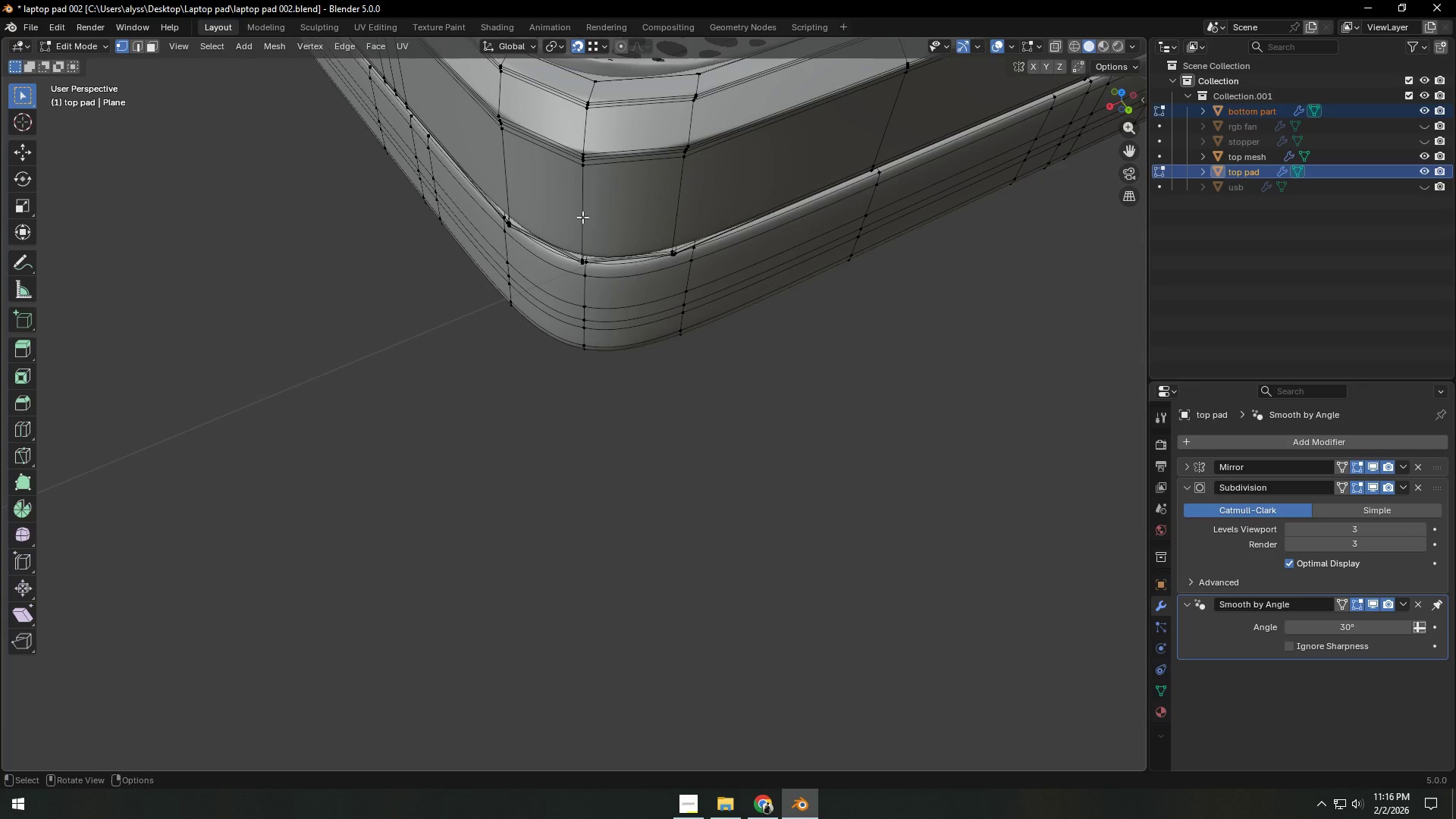 
scroll: coordinate [587, 359], scroll_direction: up, amount: 4.0
 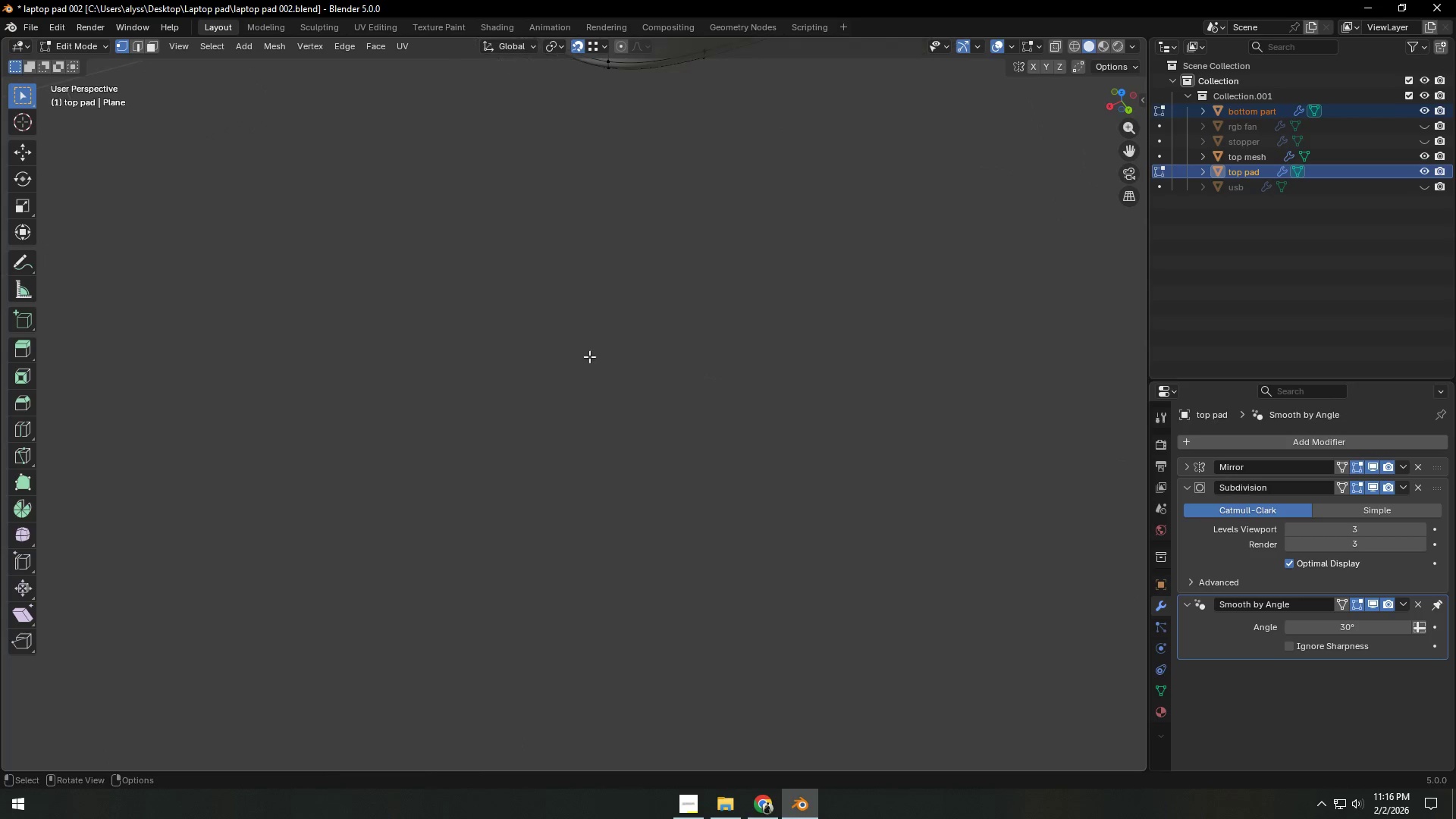 
hold_key(key=AltLeft, duration=0.92)
left_click([582, 217])
 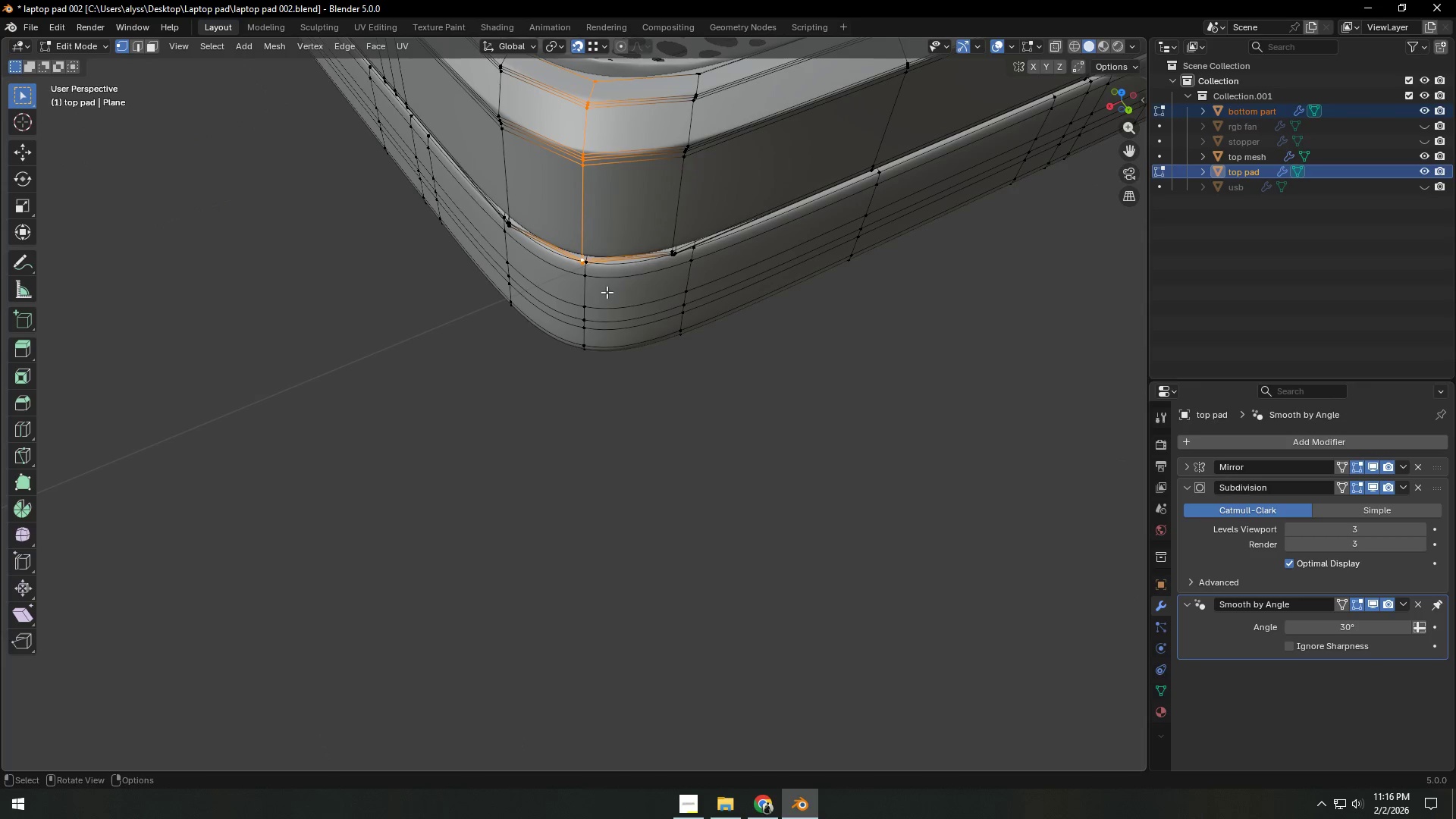 
key(Backquote)
 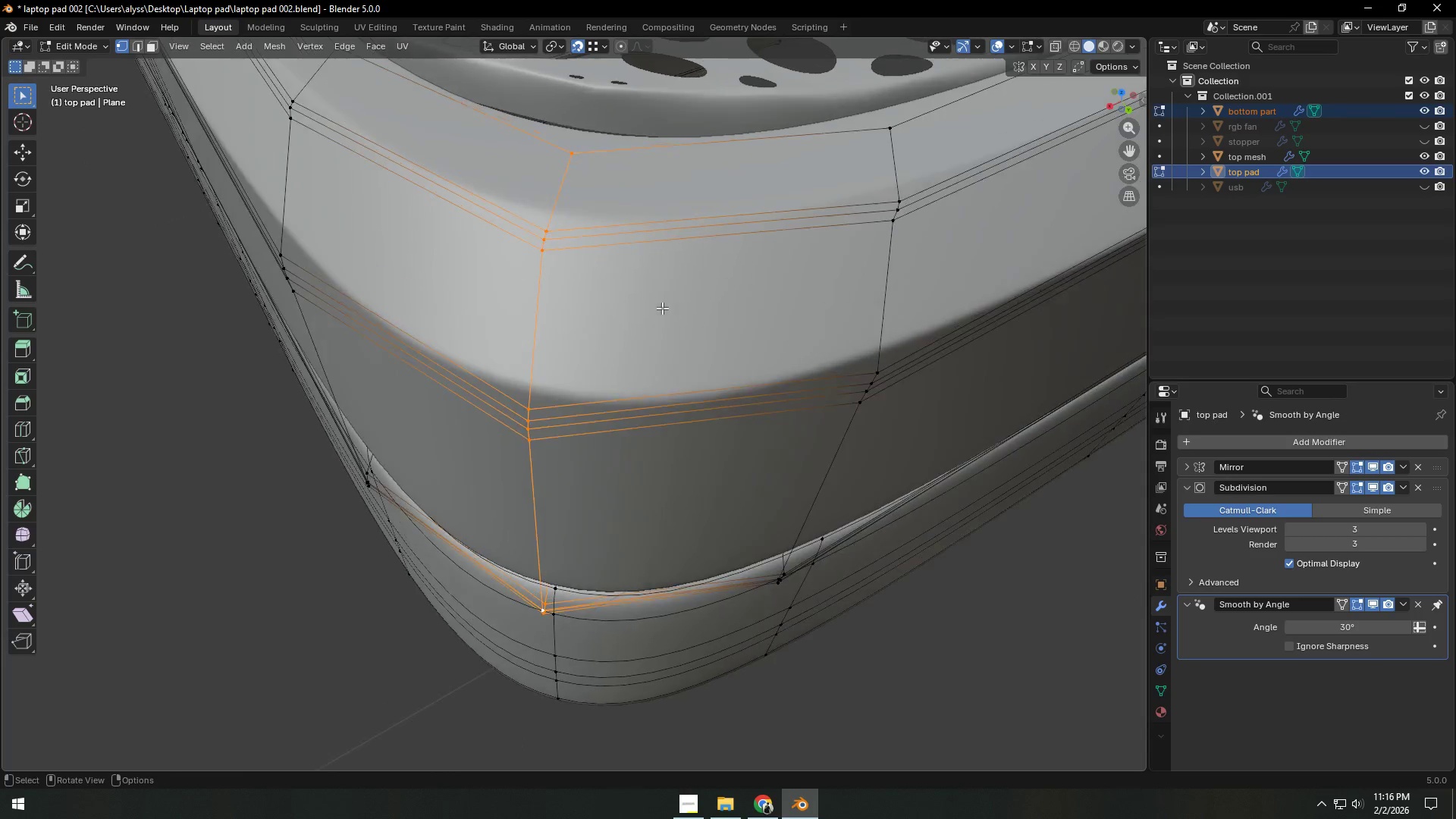 
scroll: coordinate [720, 313], scroll_direction: down, amount: 9.0
 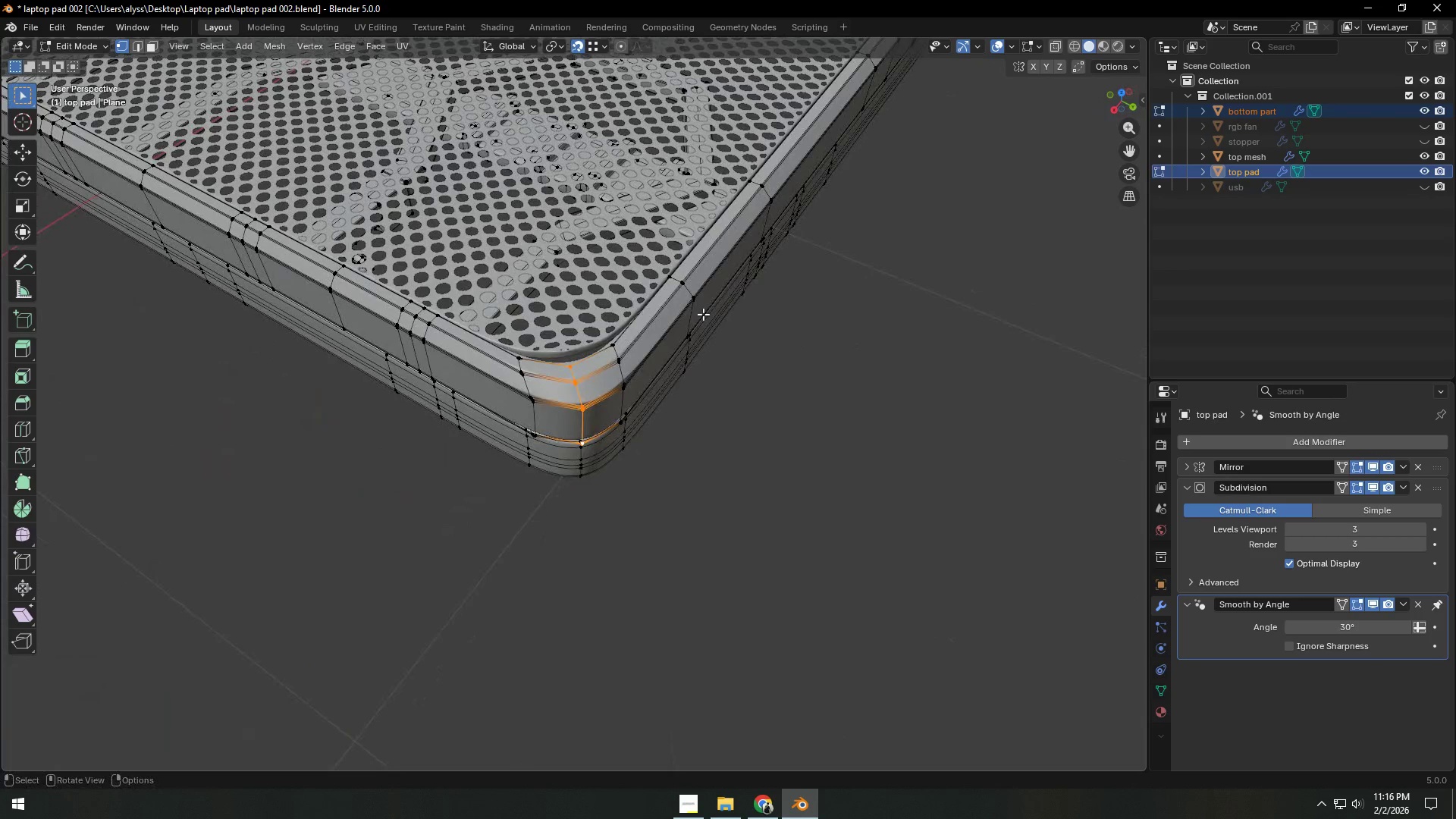 
wait(16.04)
 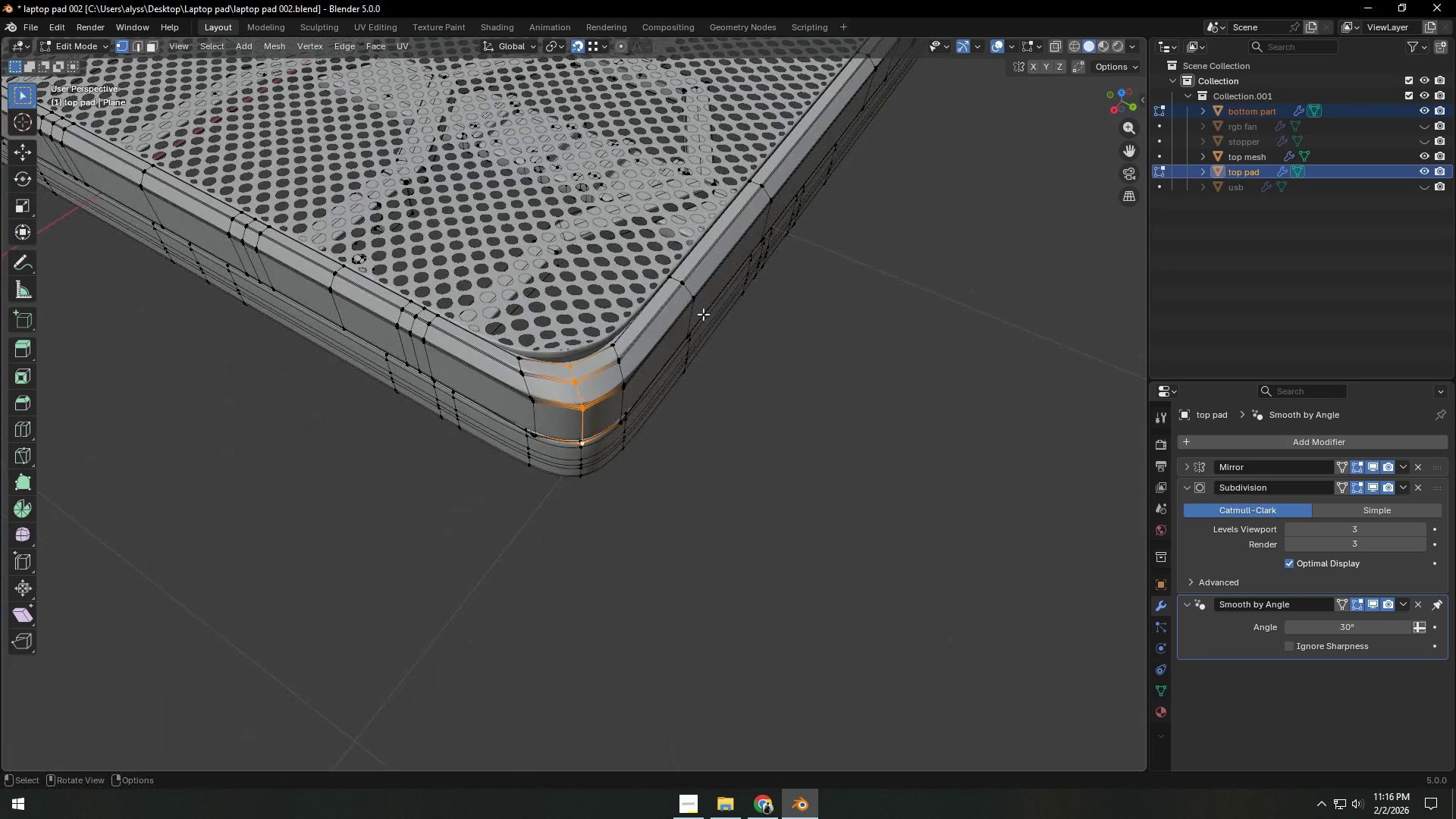 
key(Control+Z)
 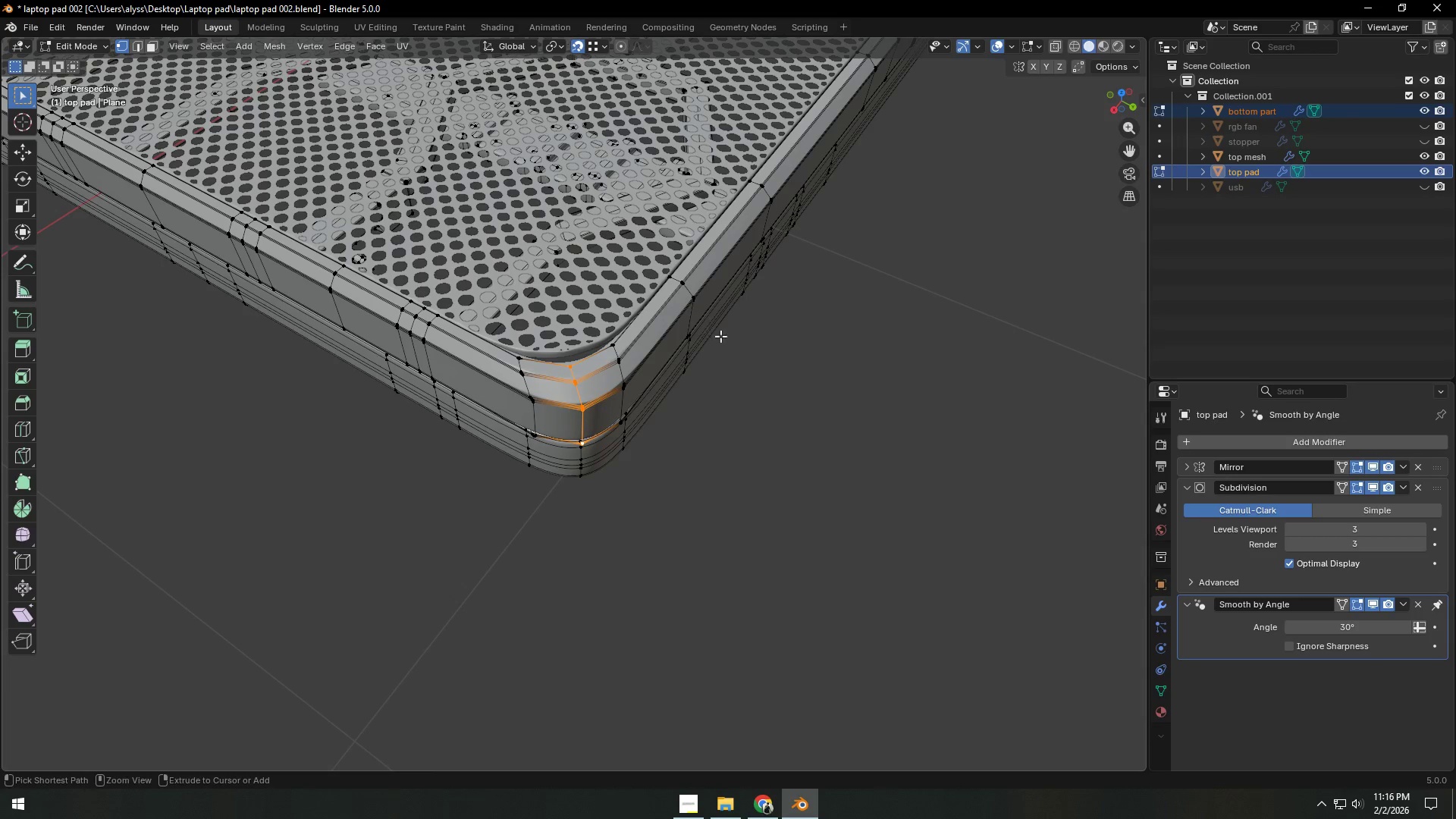 
key(Control+Z)
 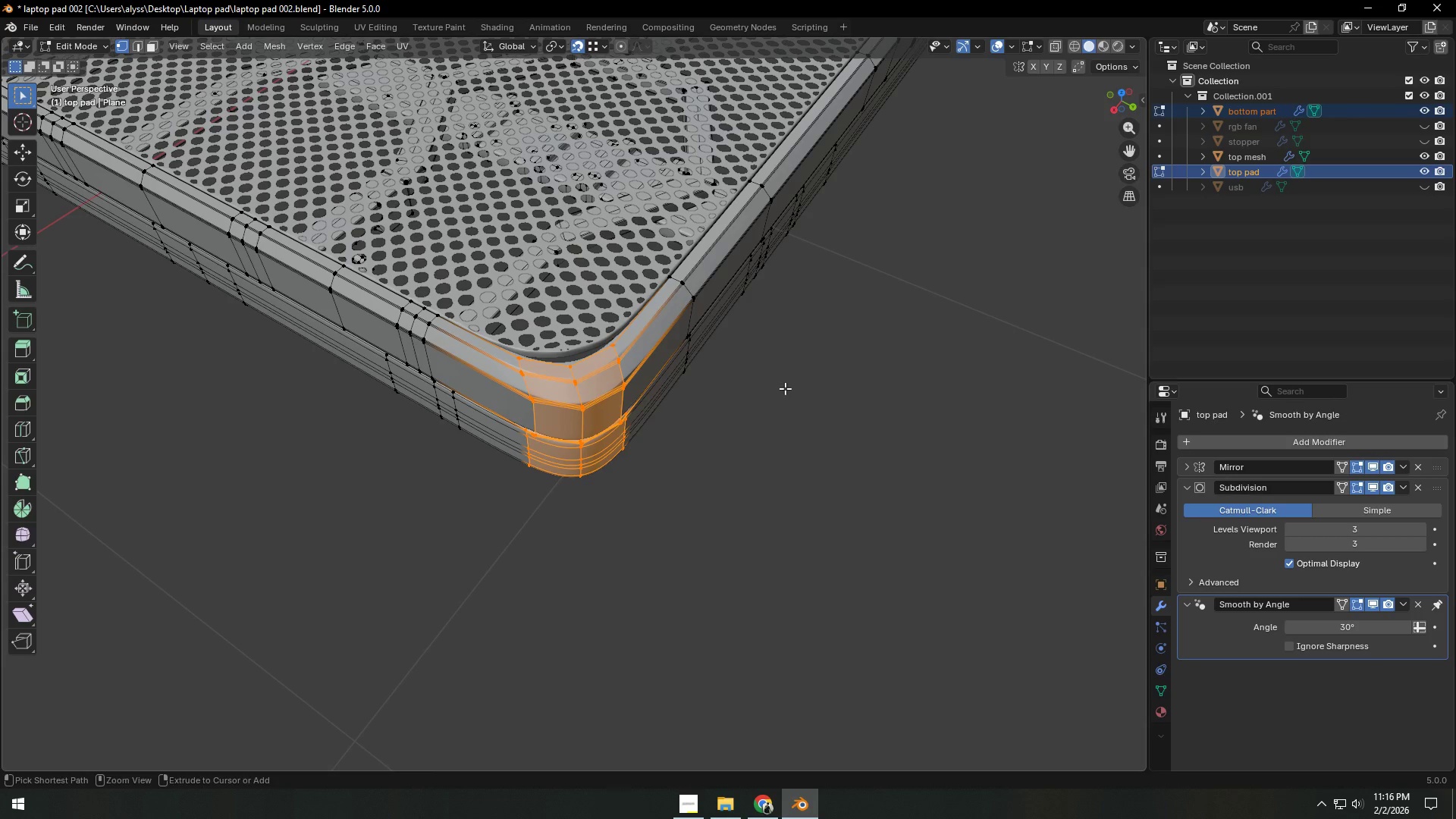 
key(Control+Z)
 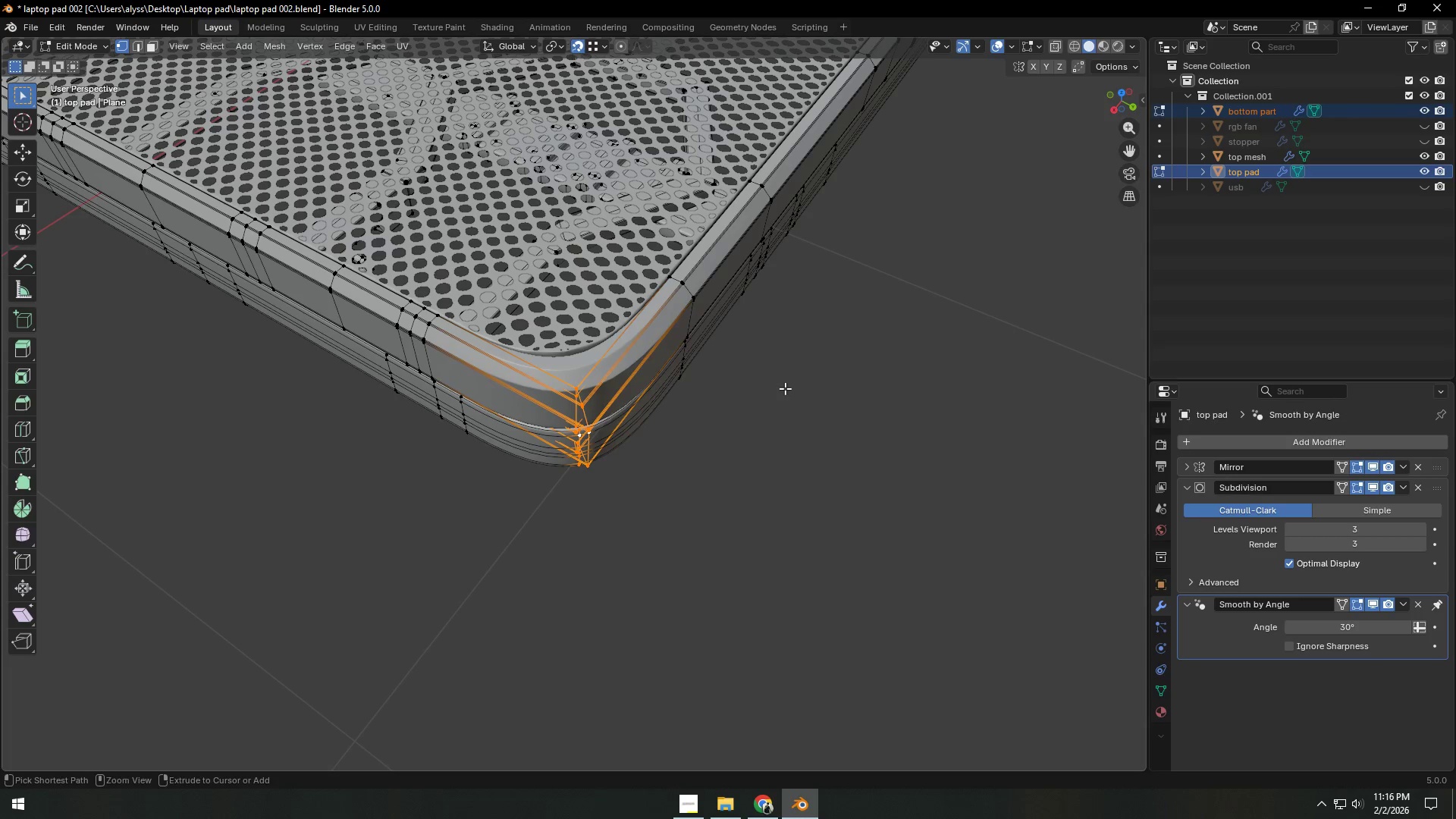 
key(Control+Z)
 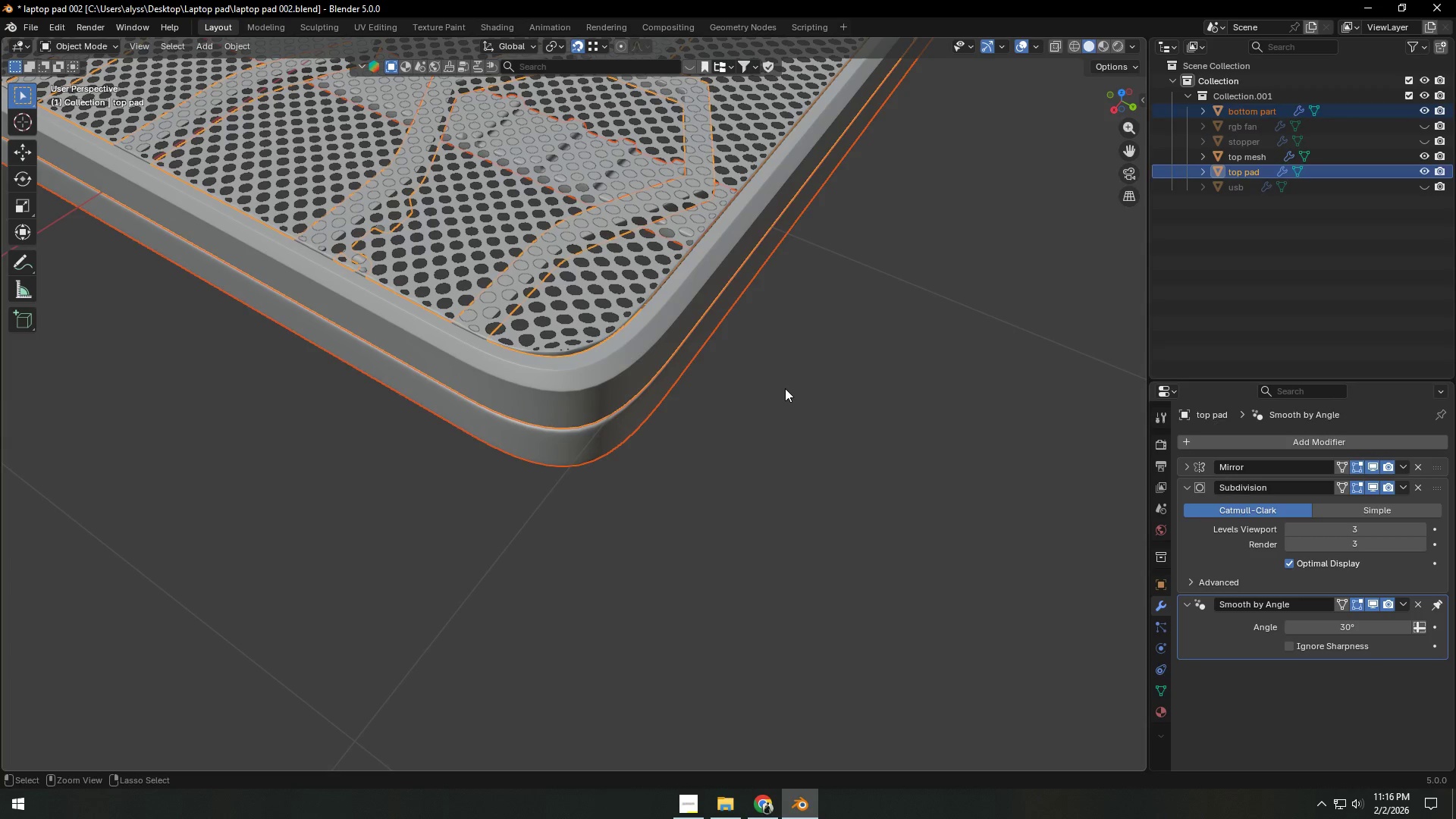 
key(Control+Z)
 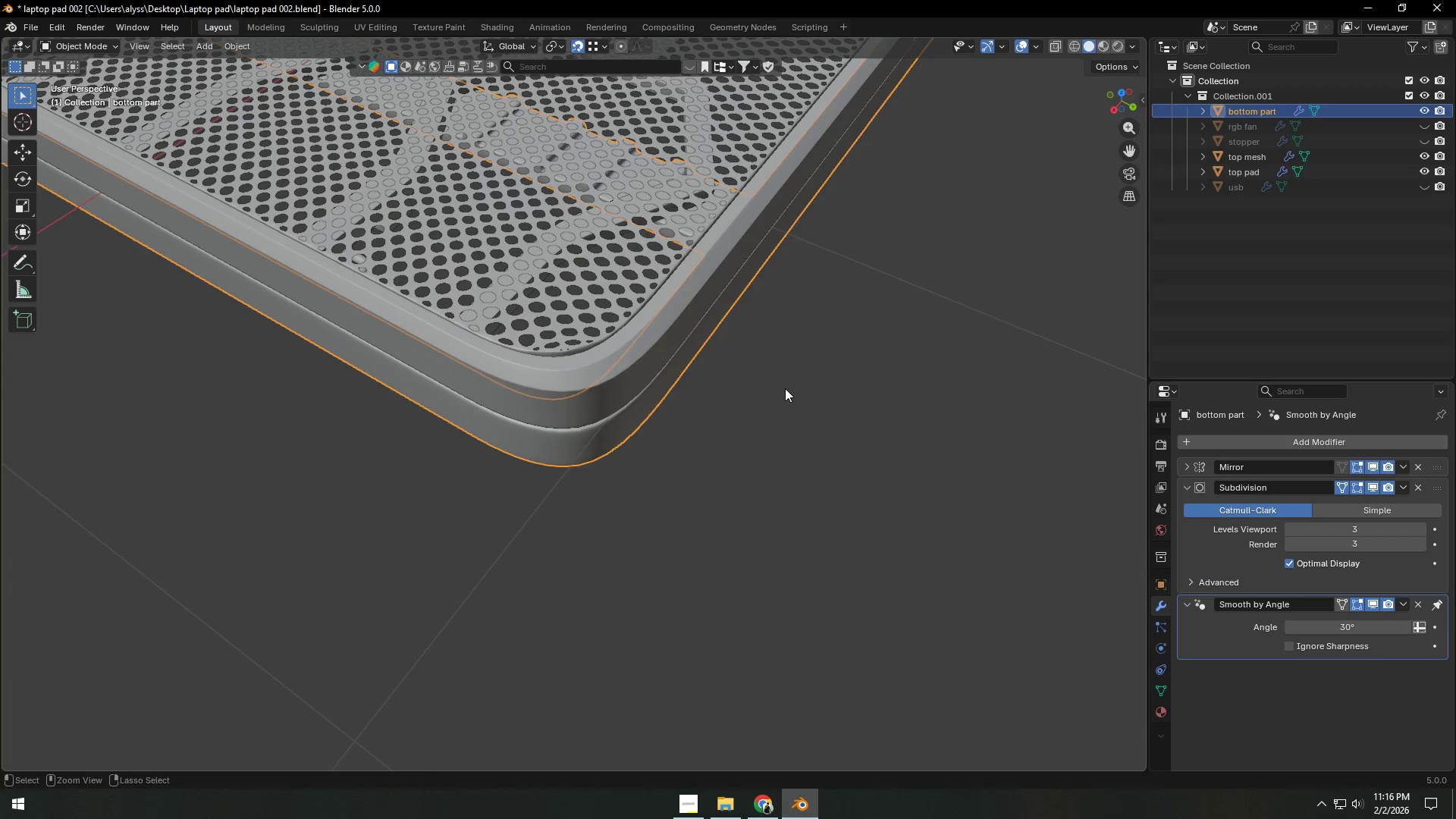 
key(Control+Z)
 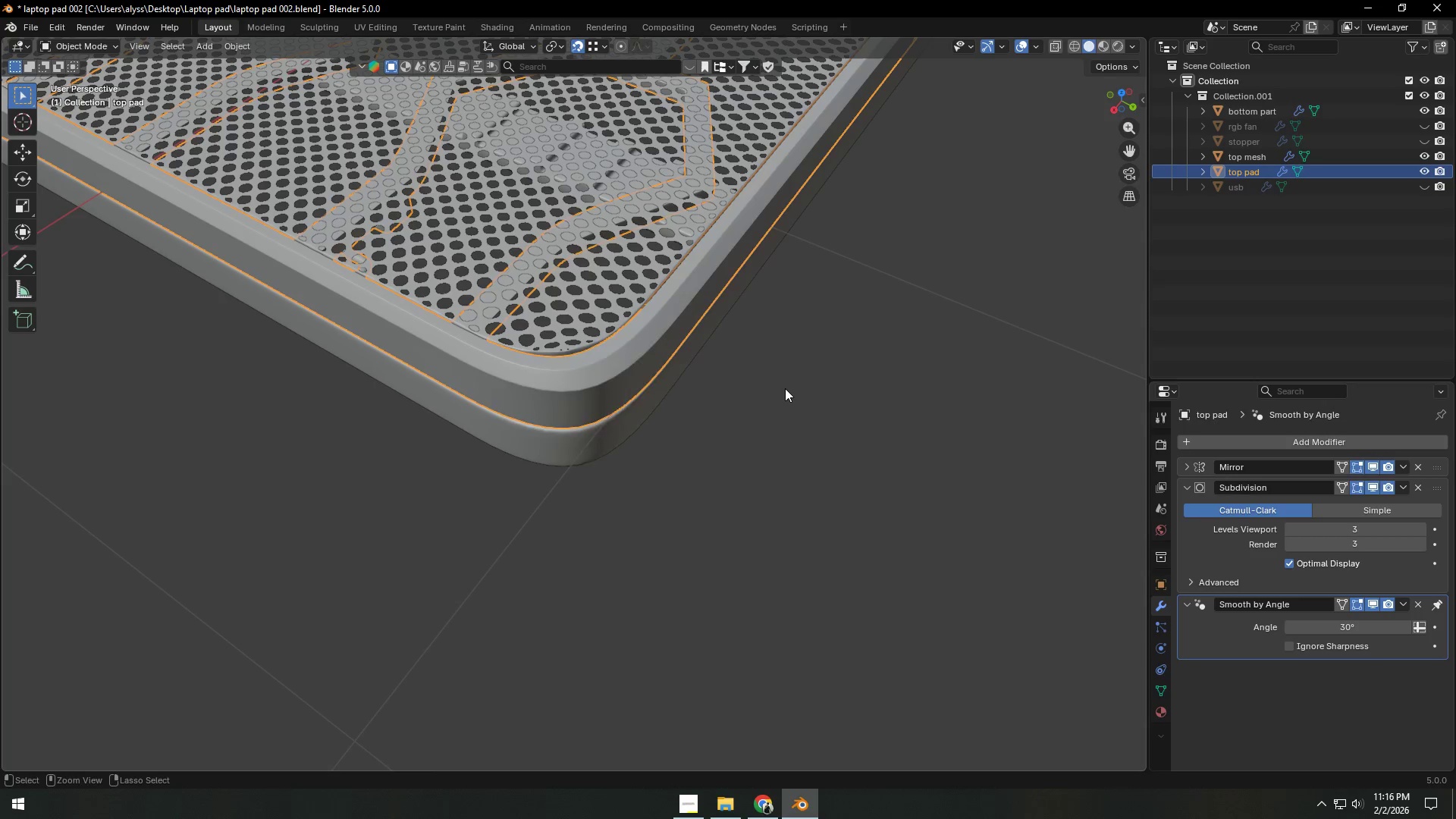 
key(Control+Z)
 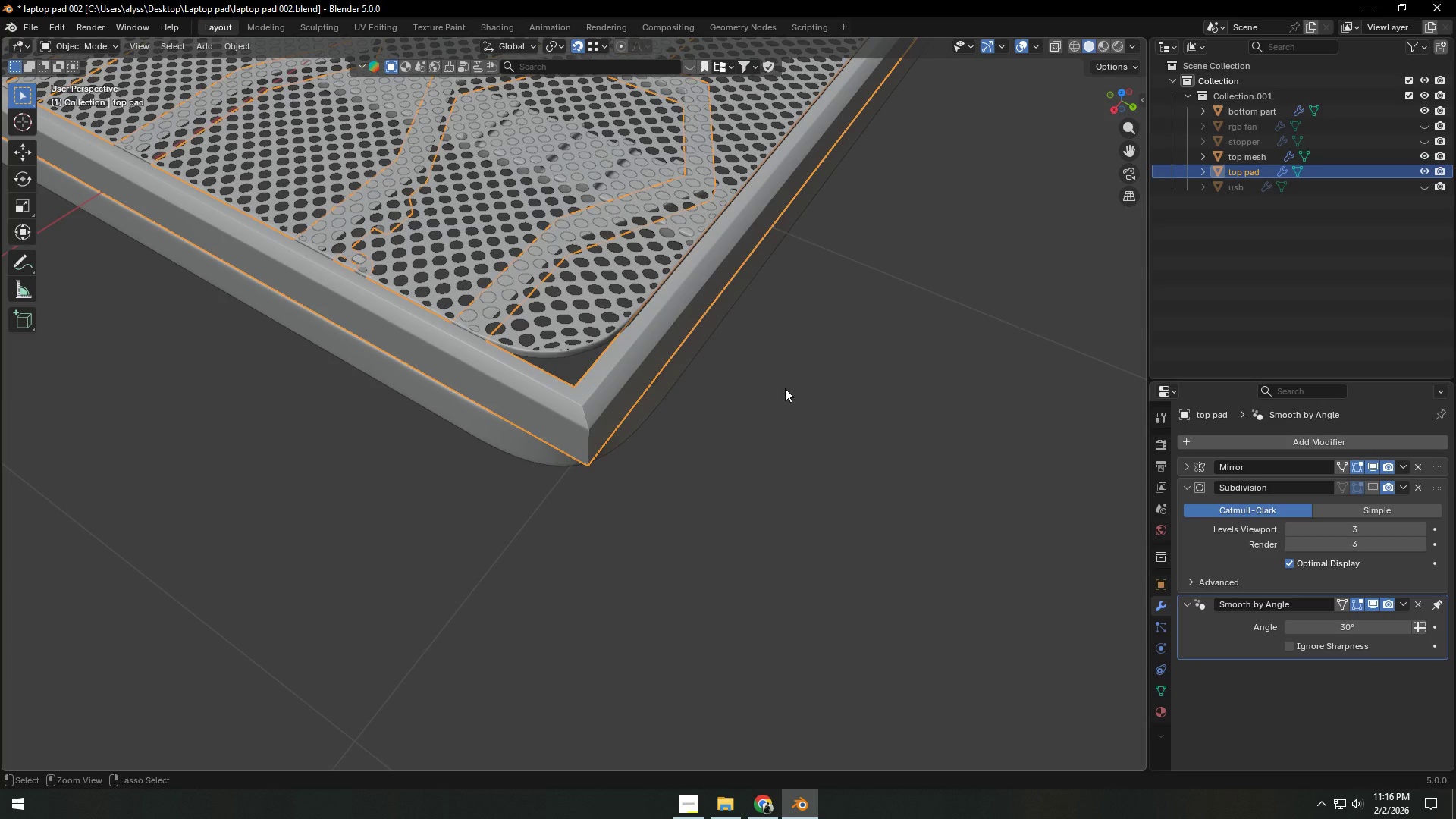 
key(Control+Z)
 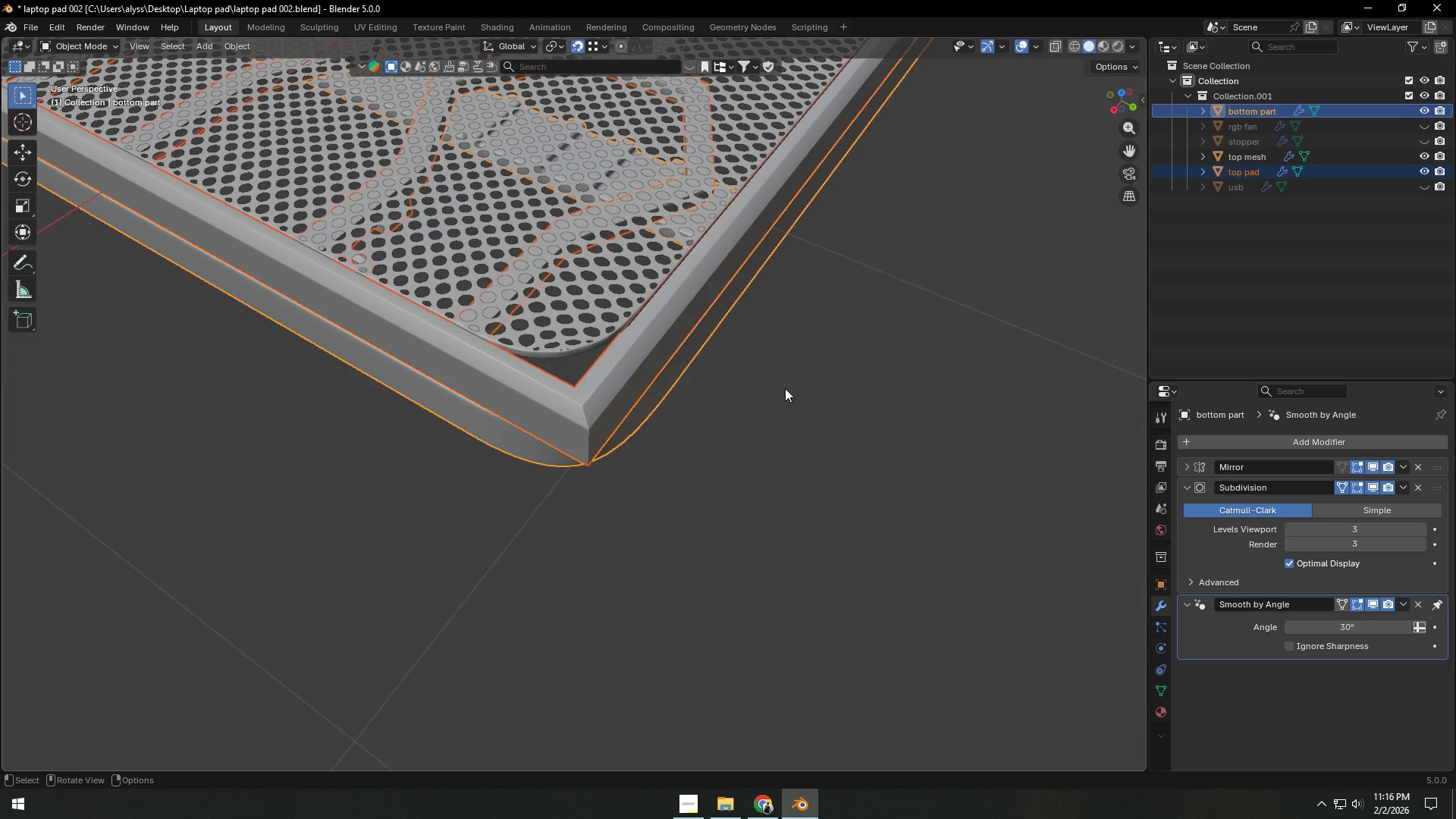 
scroll: coordinate [775, 388], scroll_direction: down, amount: 5.0
 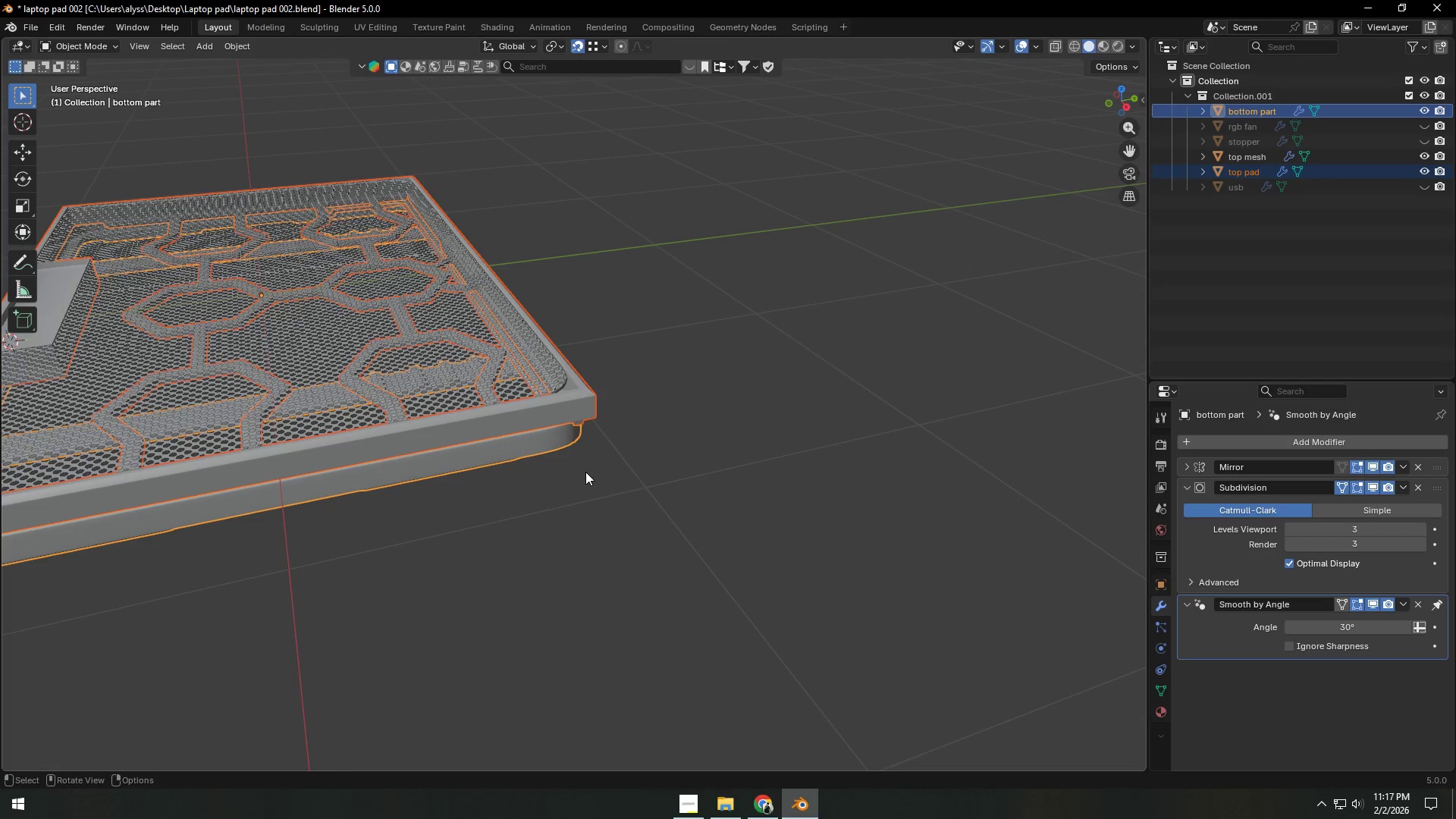 
hold_key(key=ShiftLeft, duration=0.42)
 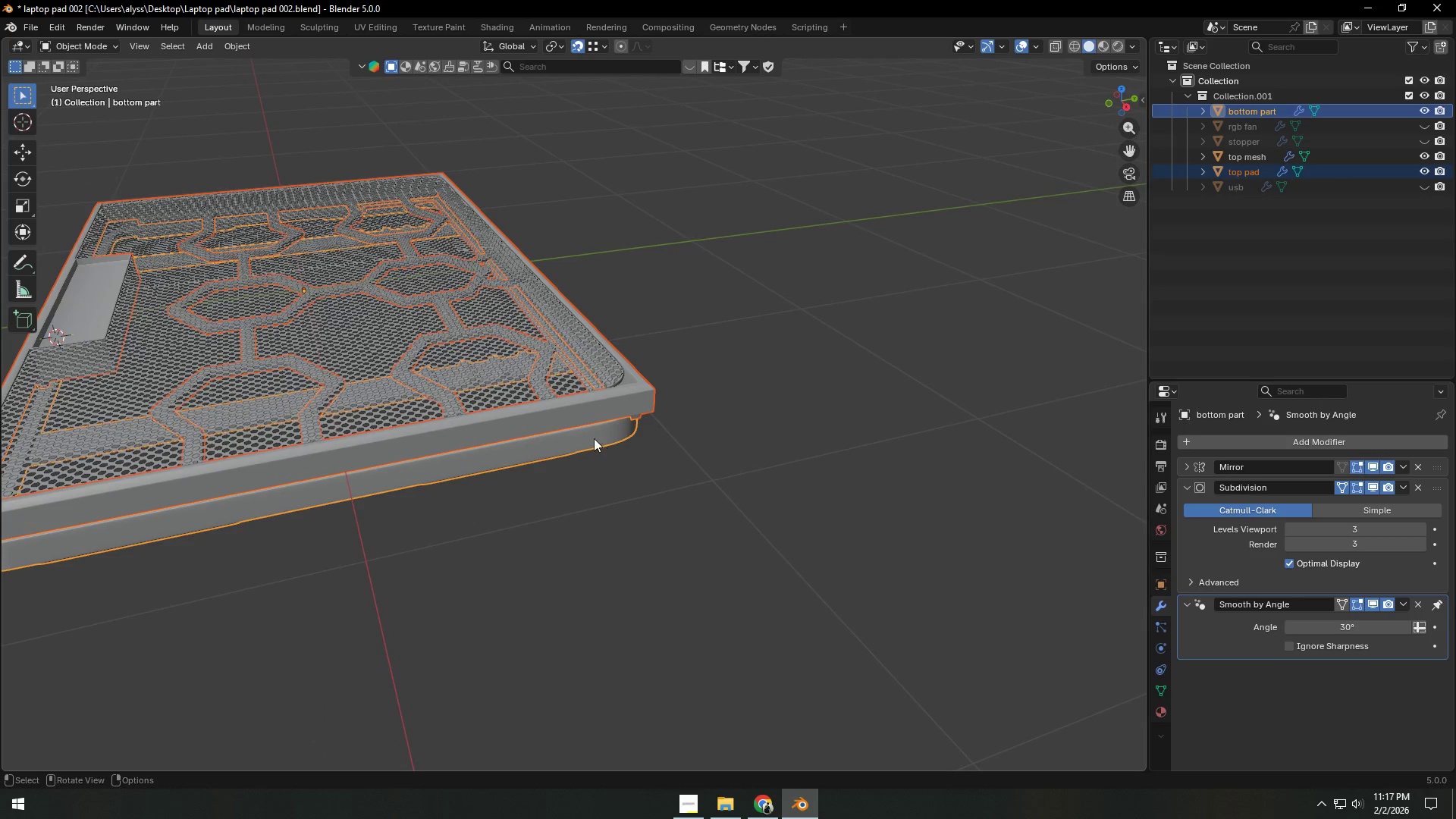 
left_click([594, 438])
 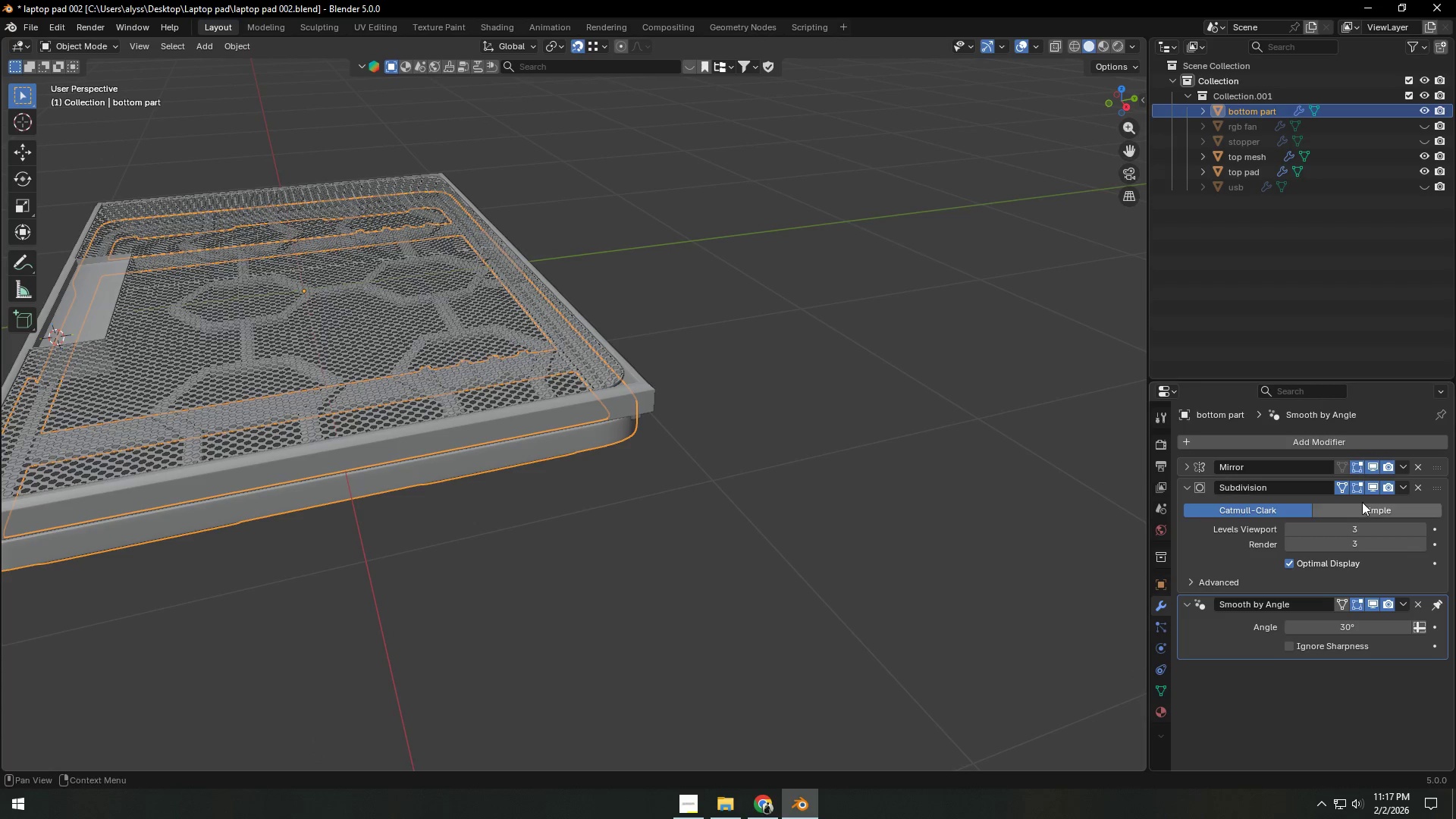 
left_click([1373, 489])
 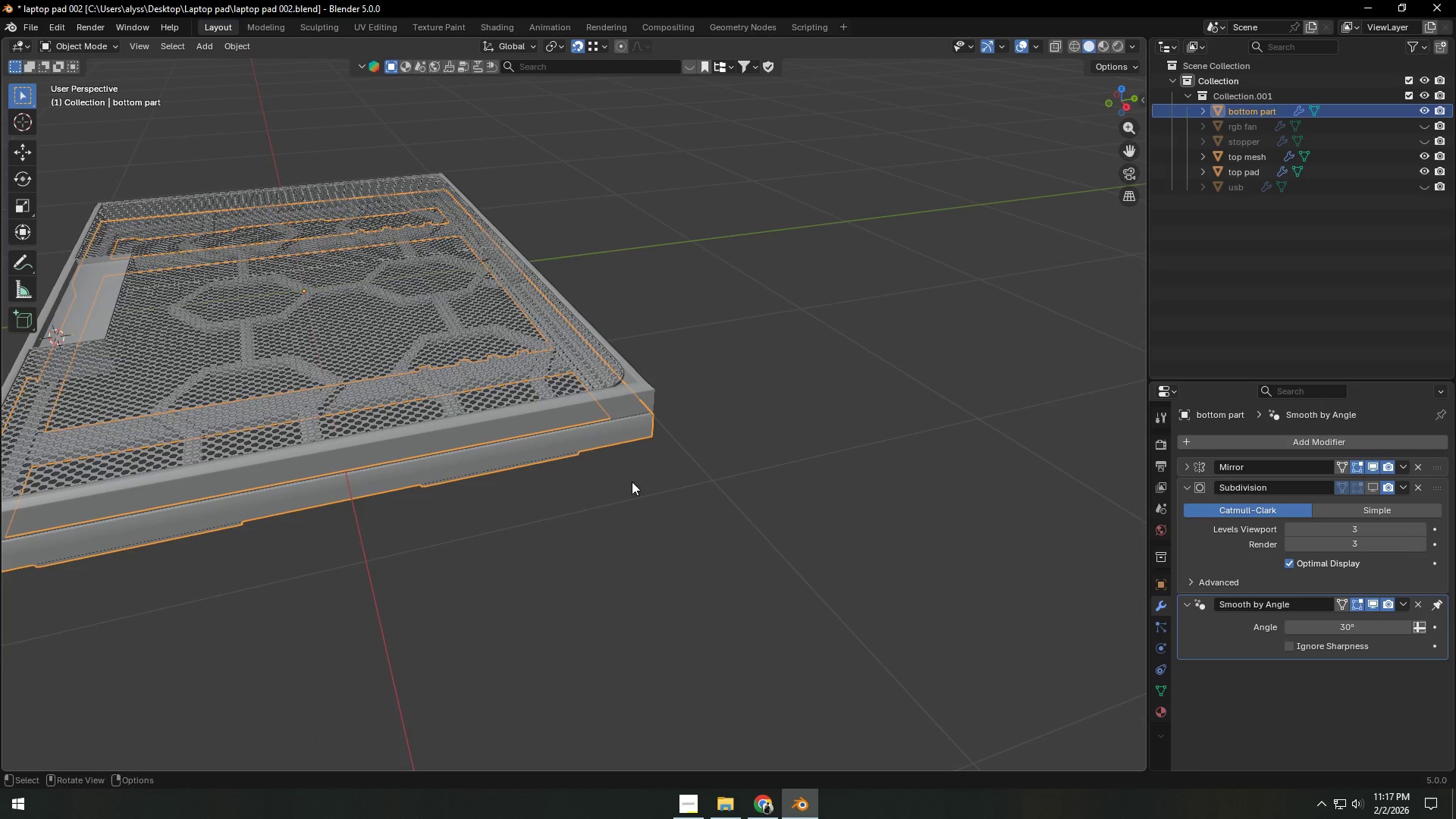 
hold_key(key=ShiftLeft, duration=0.41)
 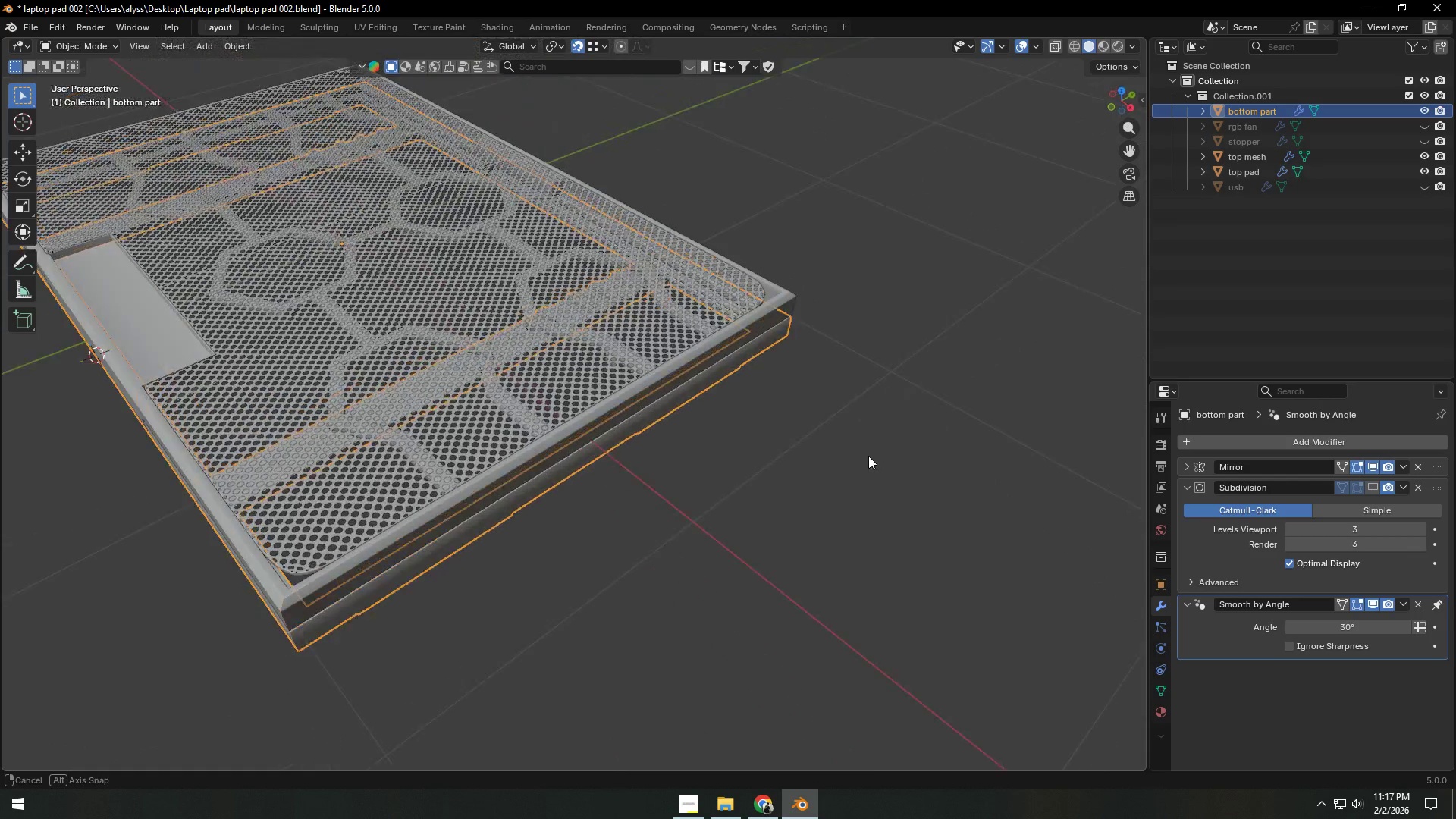 
left_click([873, 450])
 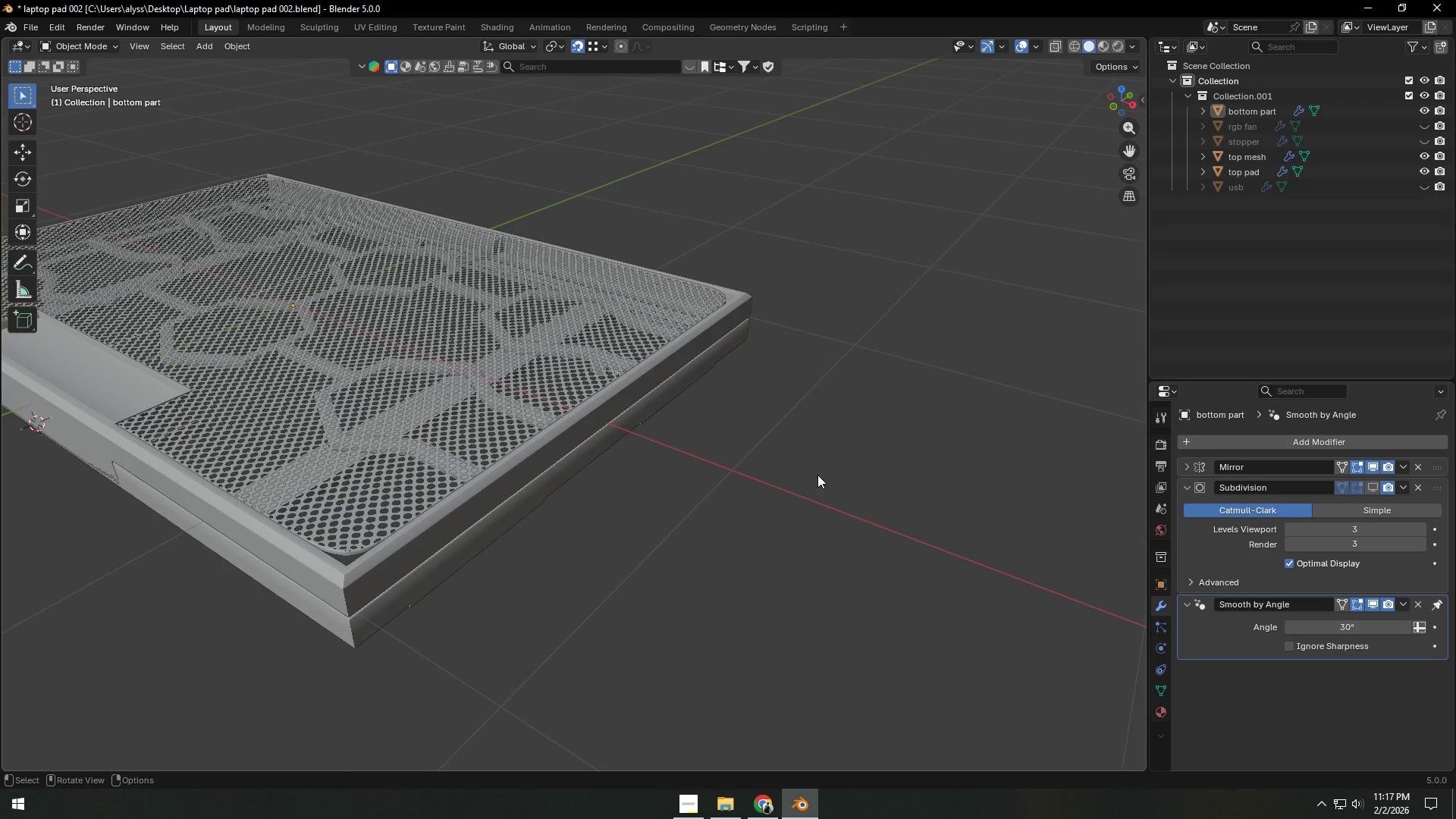 
wait(6.34)
 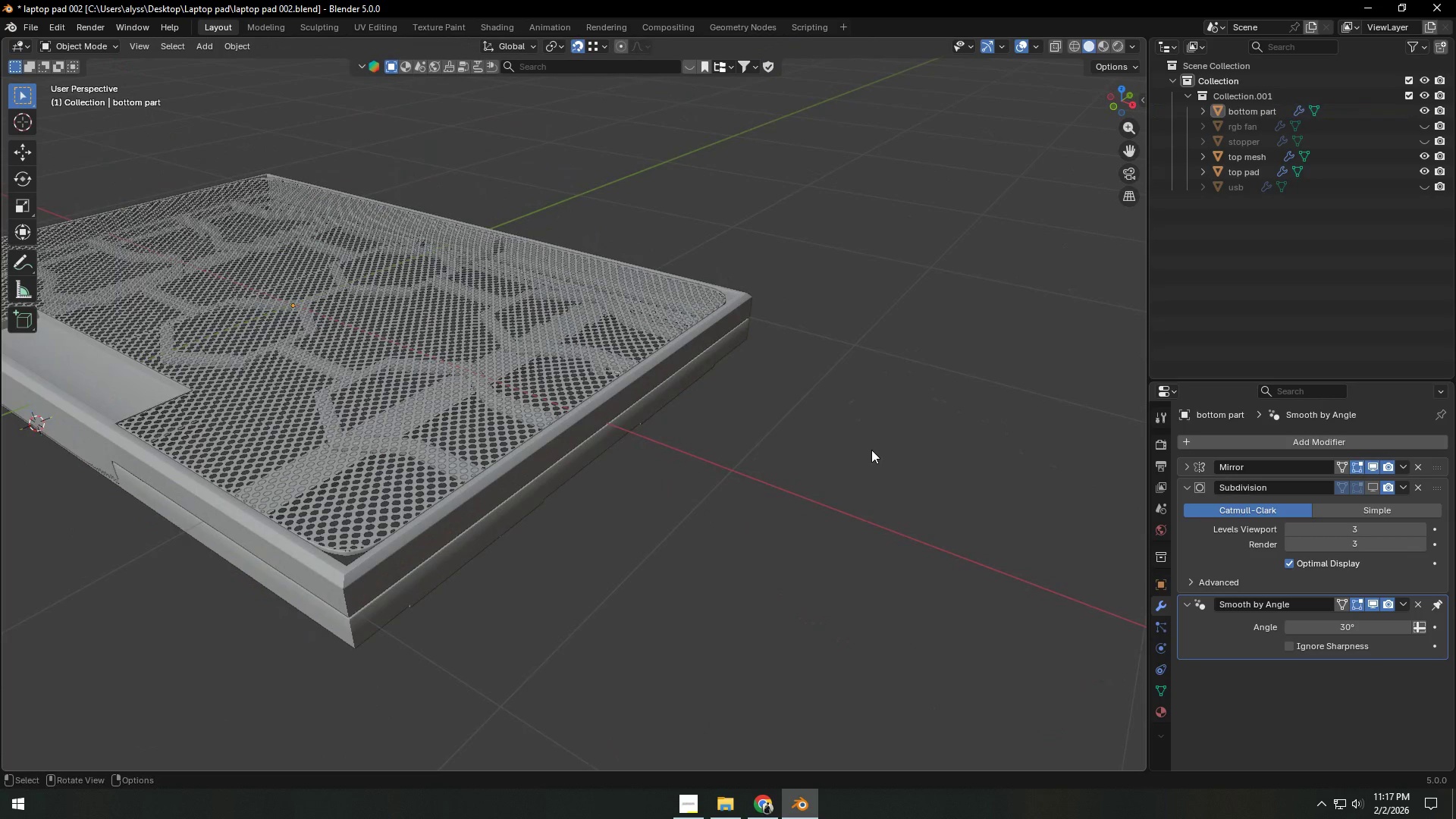 
hold_key(key=ShiftLeft, duration=0.5)
 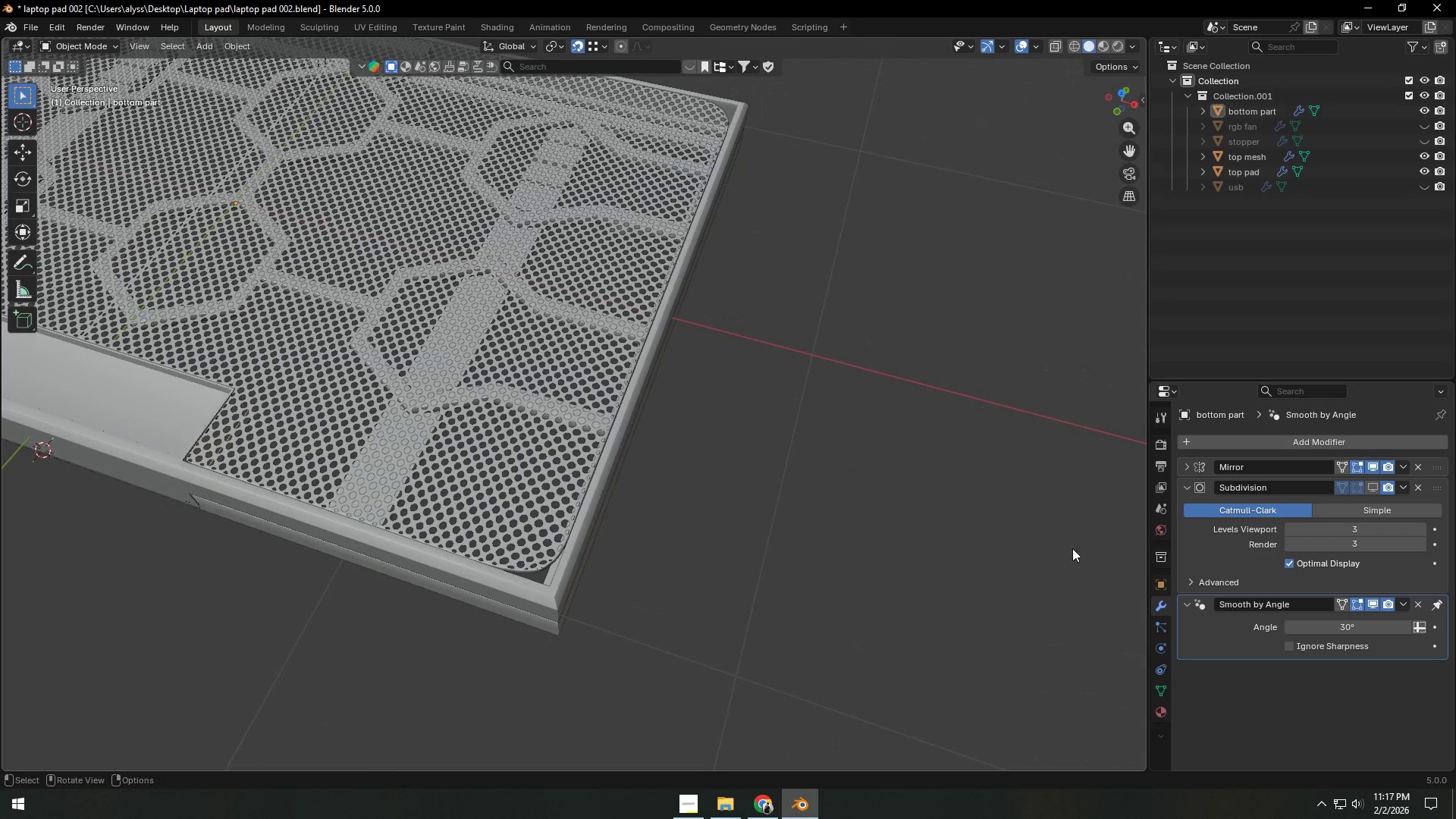 
key(Tab)
 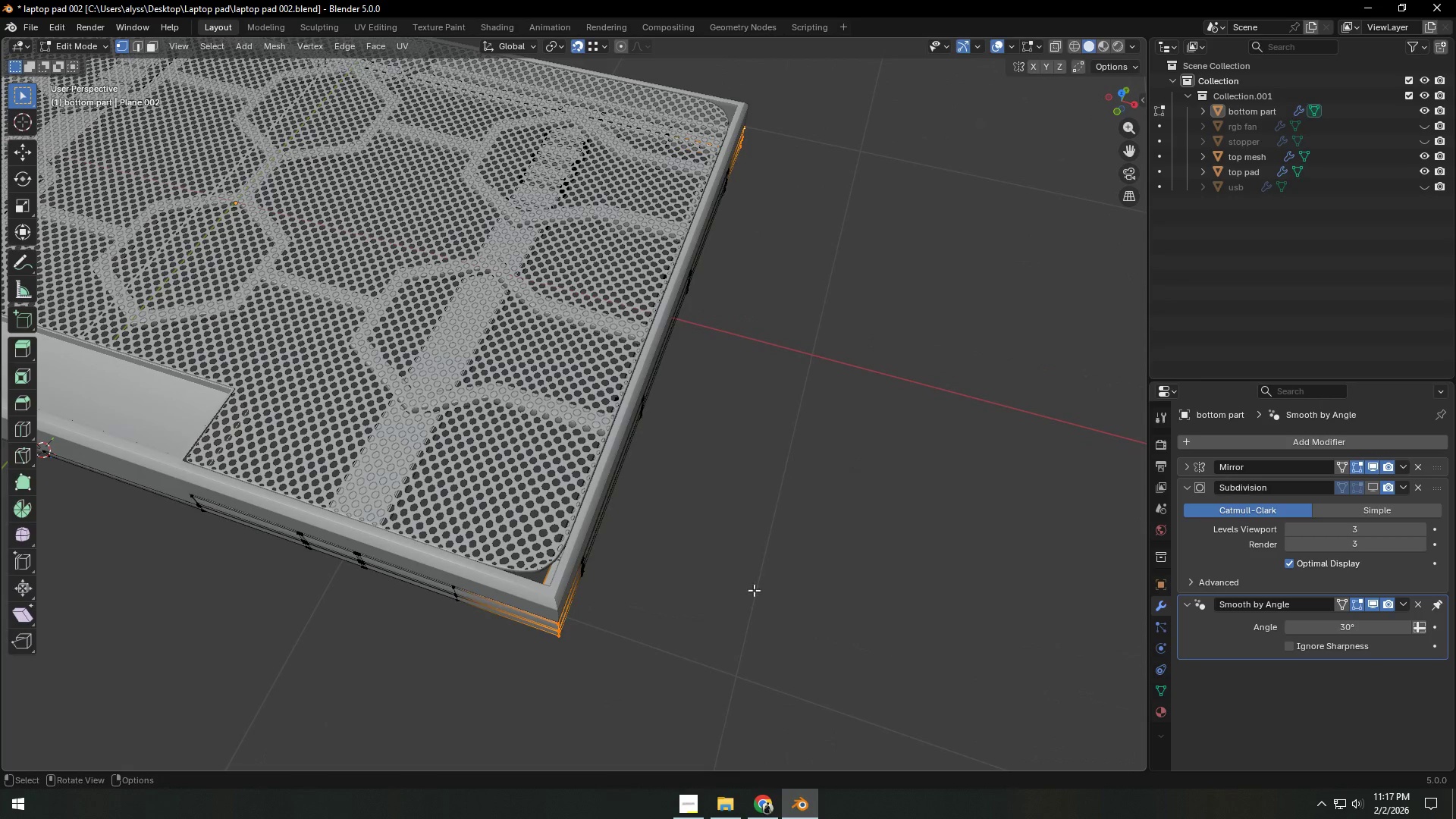 
key(Shift+ShiftLeft)
 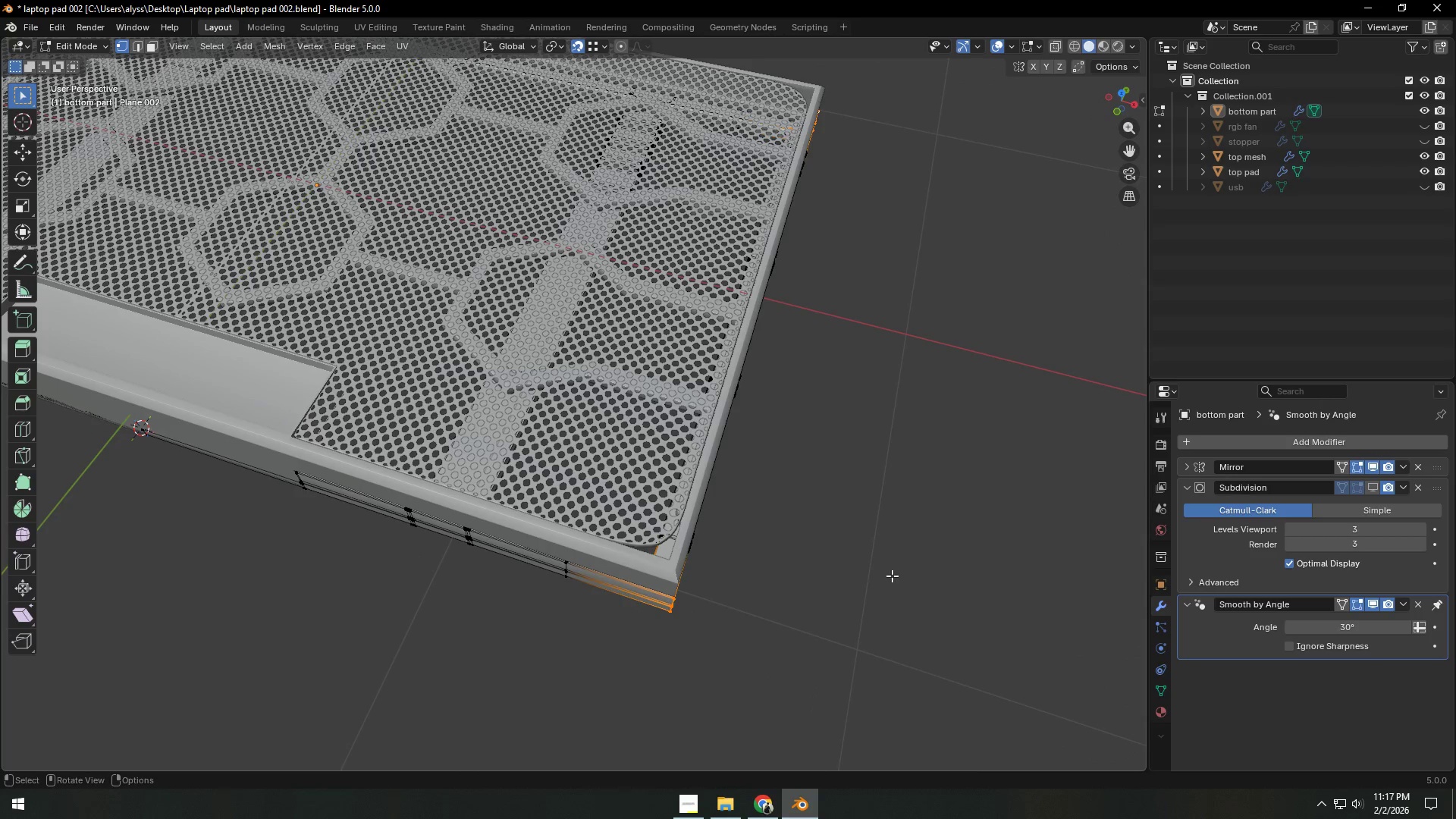 
key(Tab)
 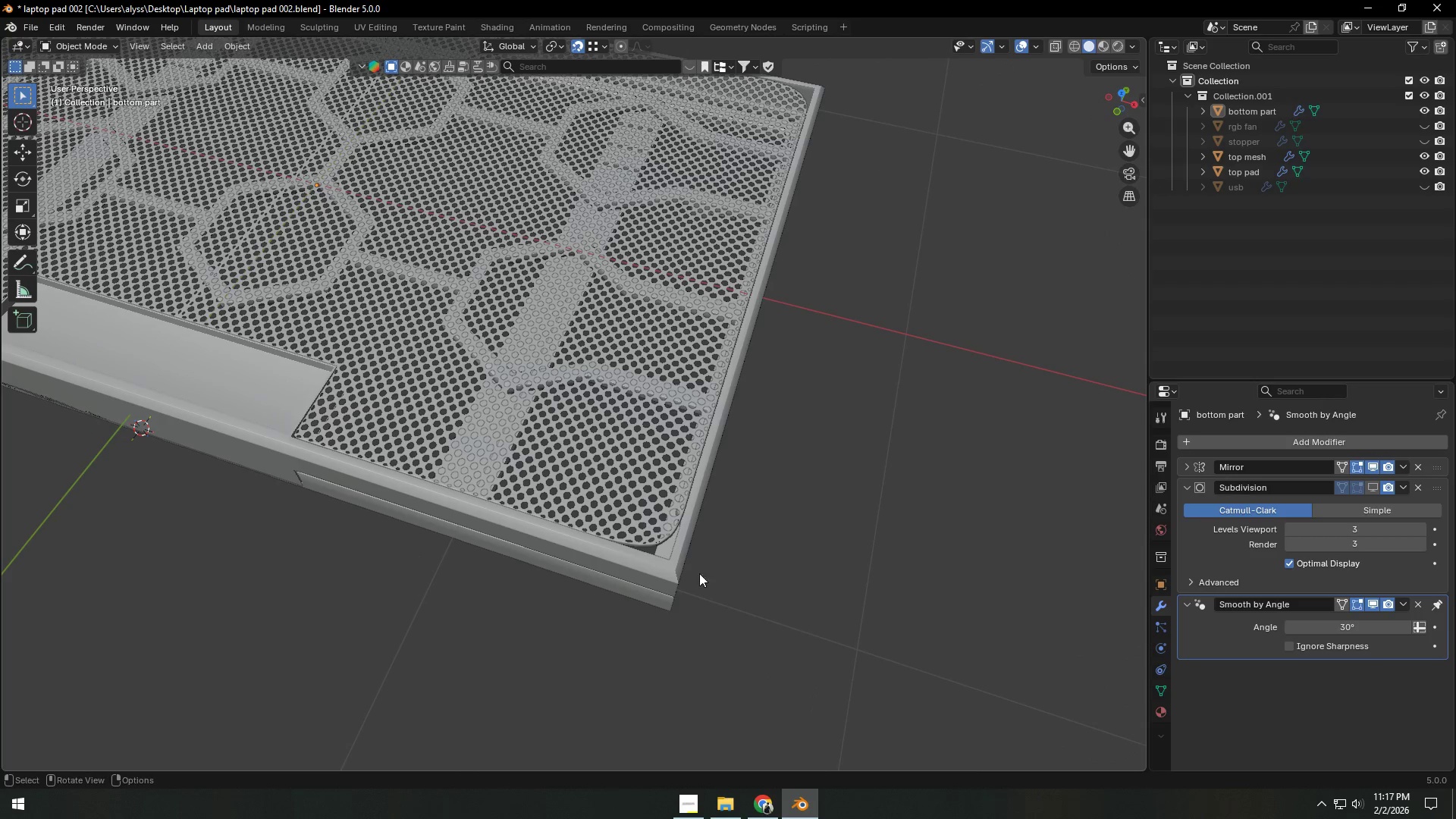 
left_click([670, 570])
 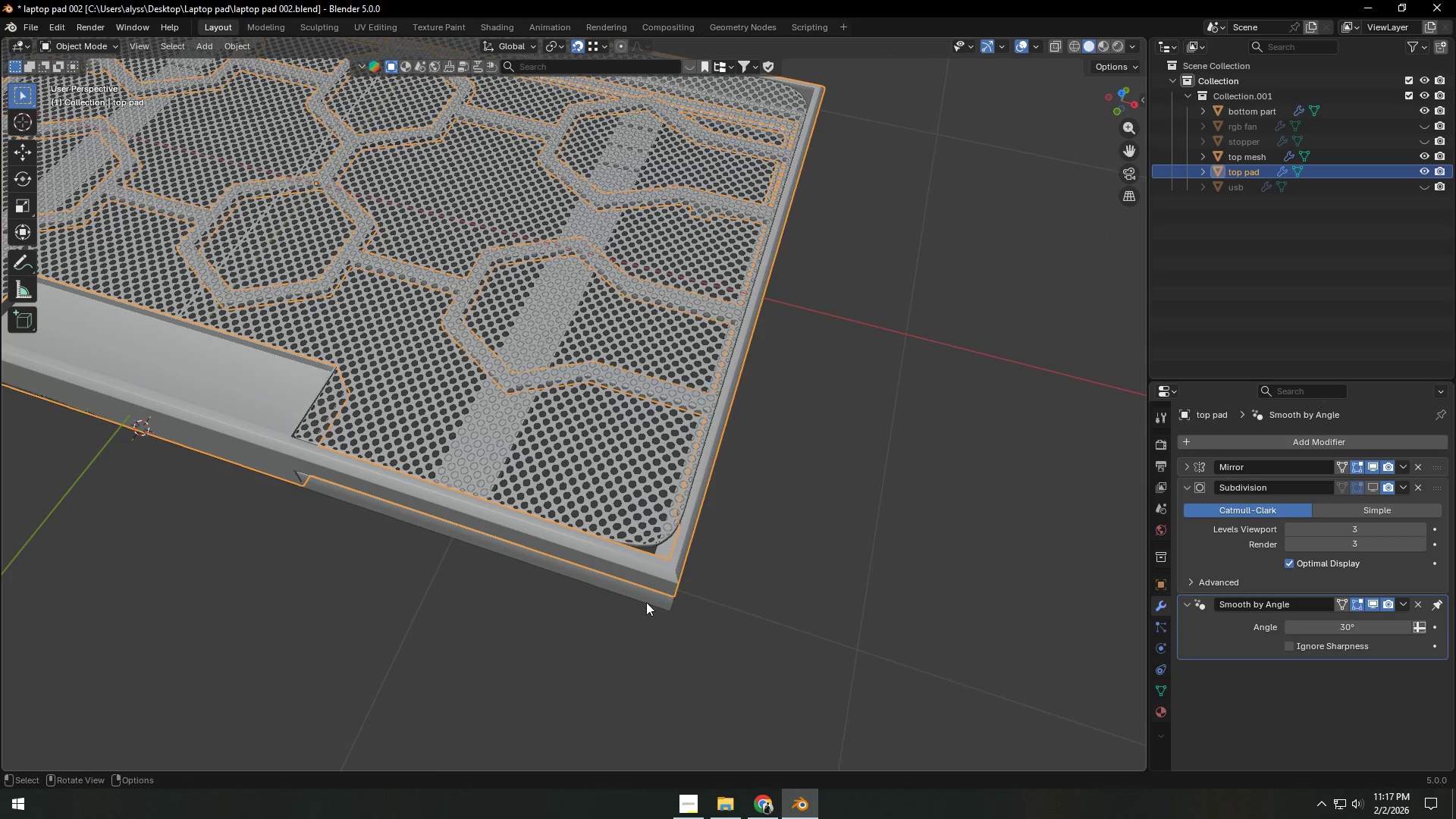 
hold_key(key=ShiftLeft, duration=0.36)
left_click([646, 601])
 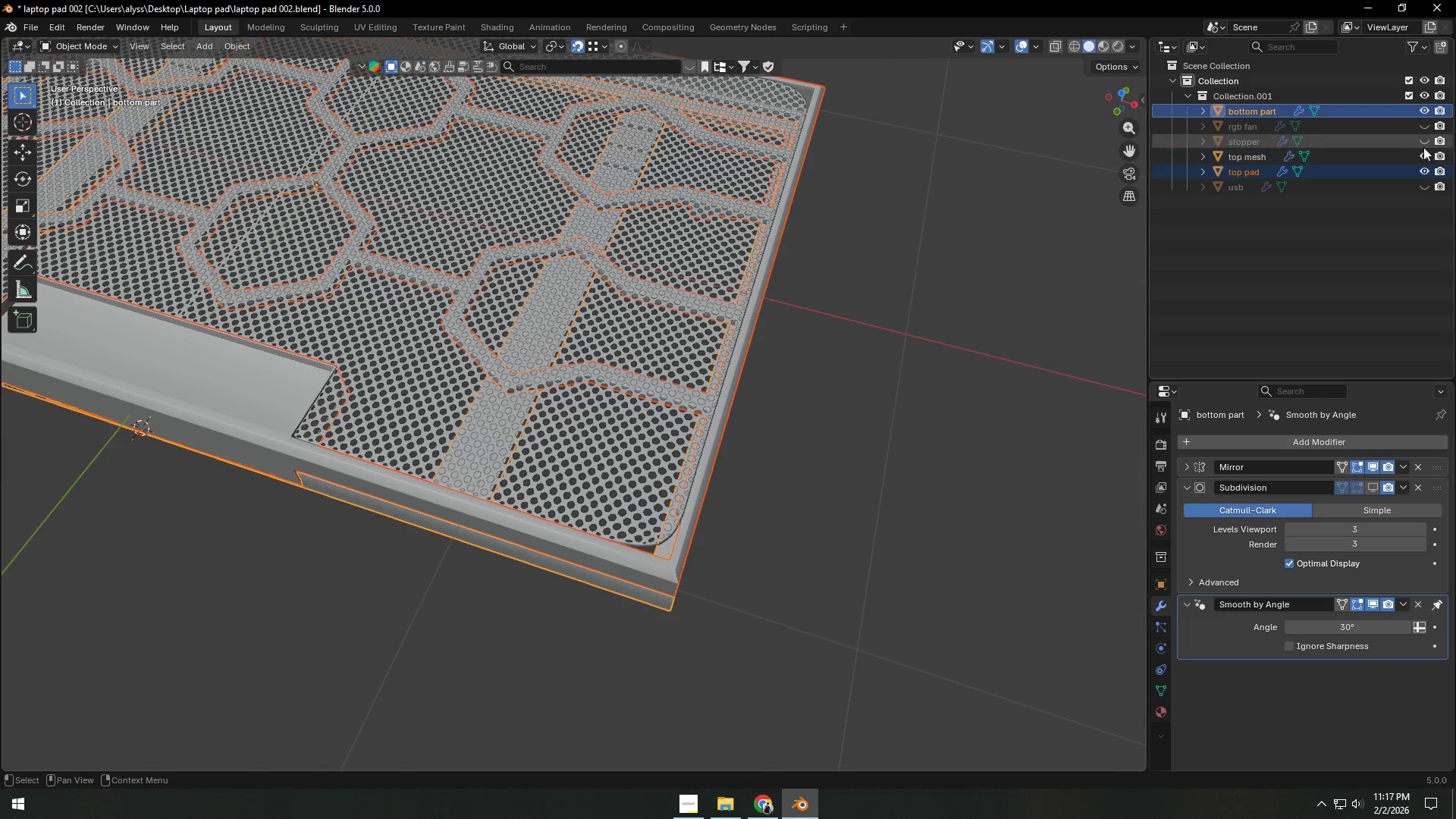 
key(Tab)
 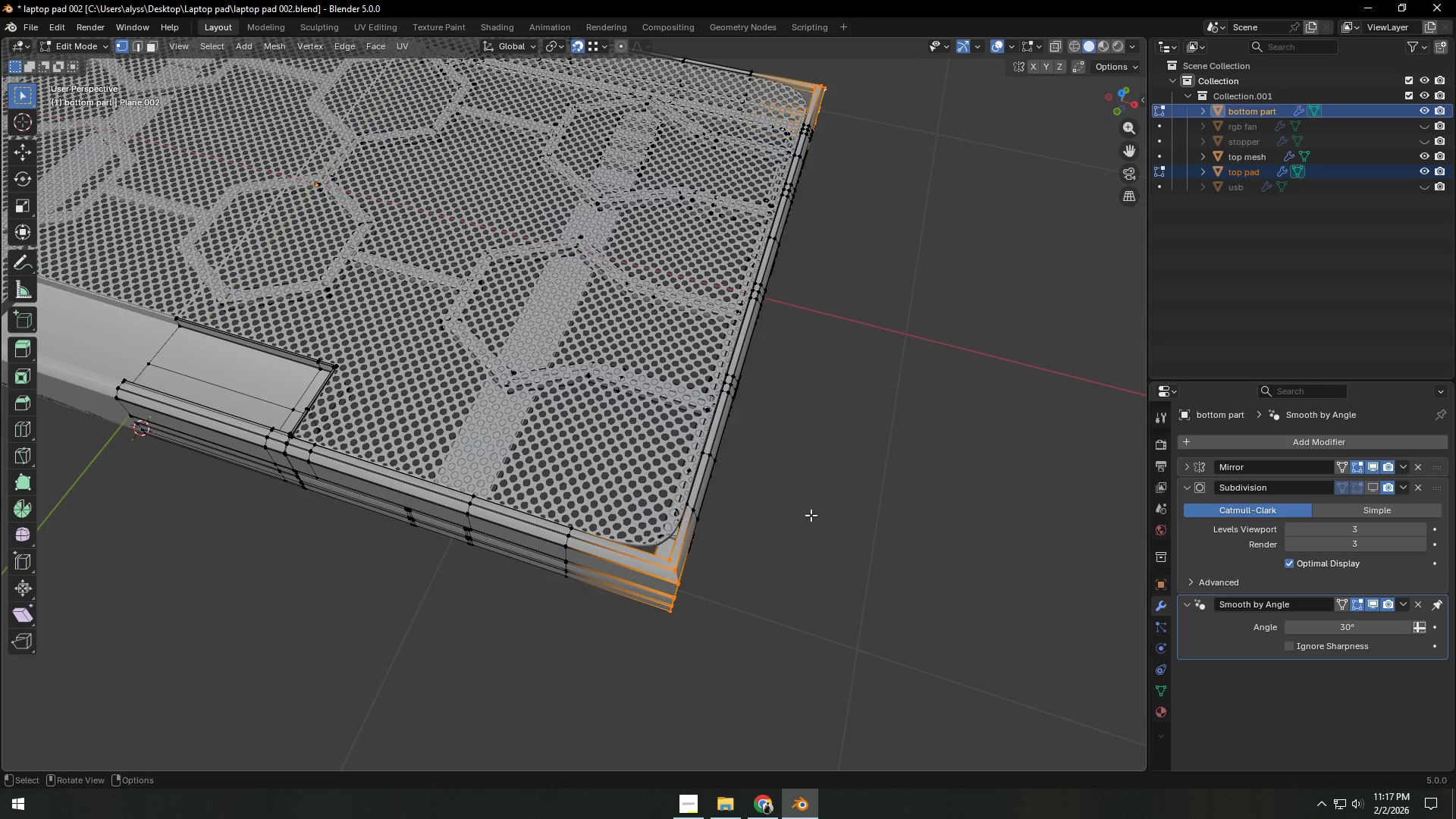 
key(Backquote)
 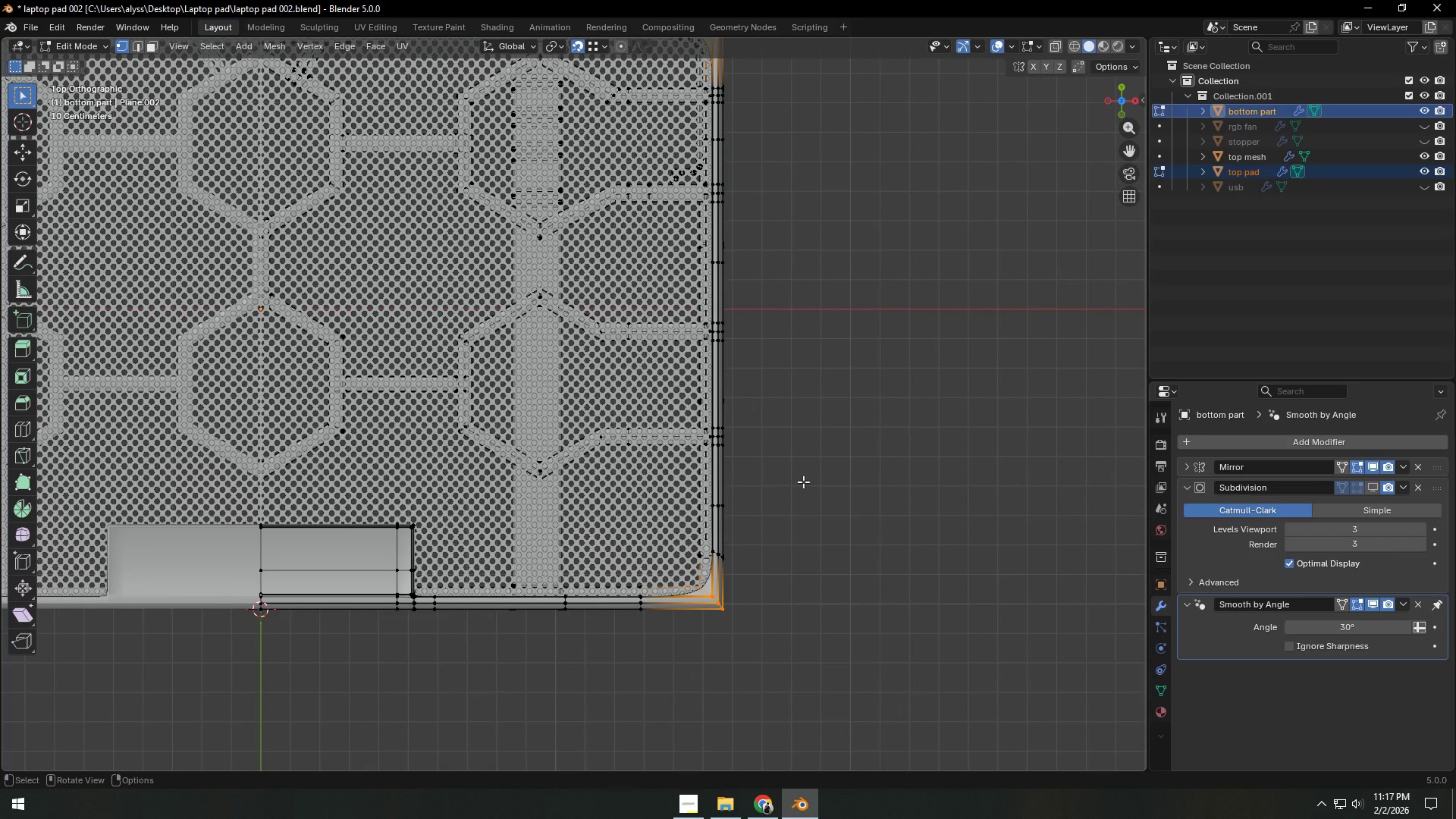 
hold_key(key=ShiftLeft, duration=0.33)
 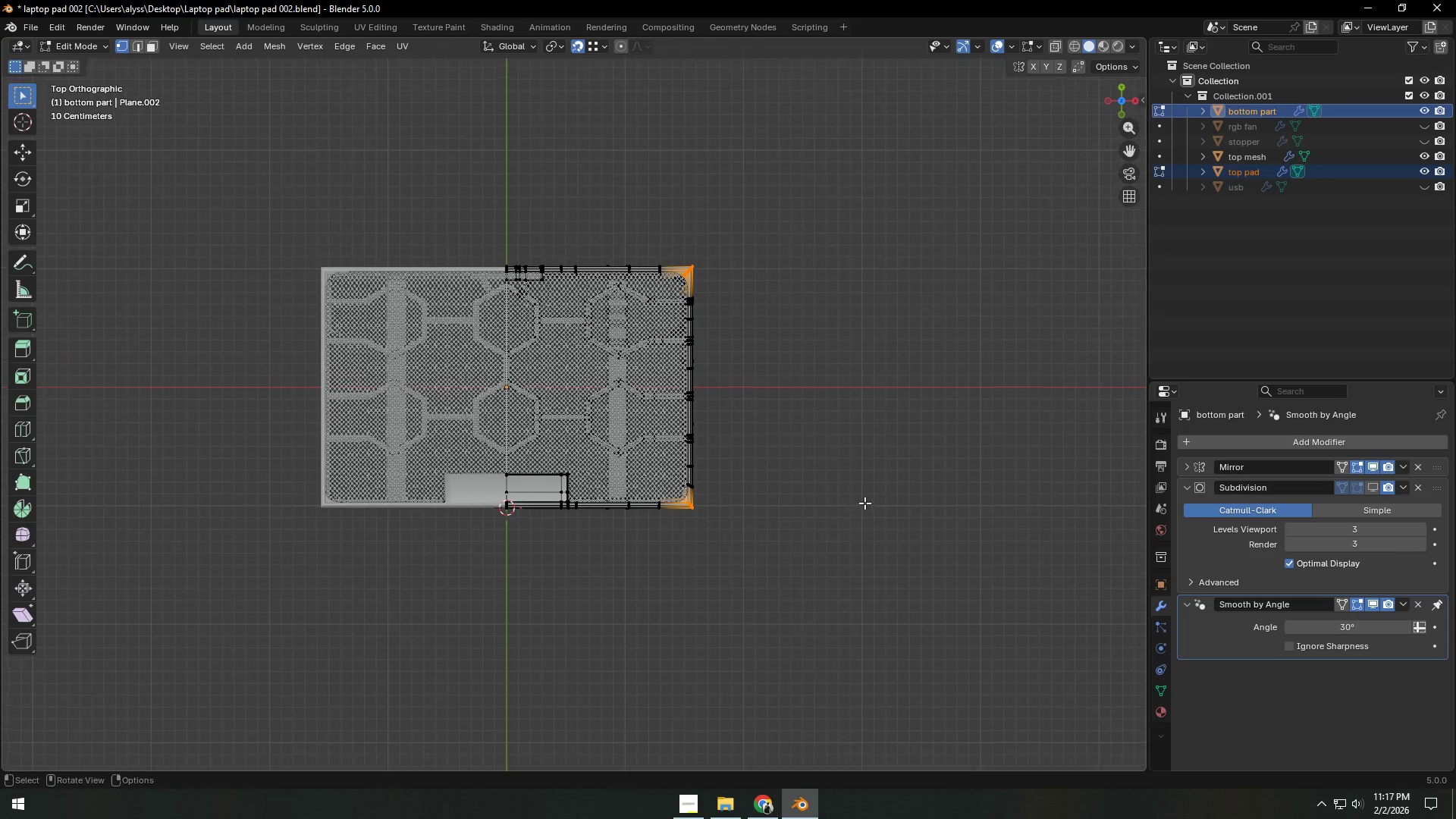 
scroll: coordinate [803, 482], scroll_direction: down, amount: 5.0
 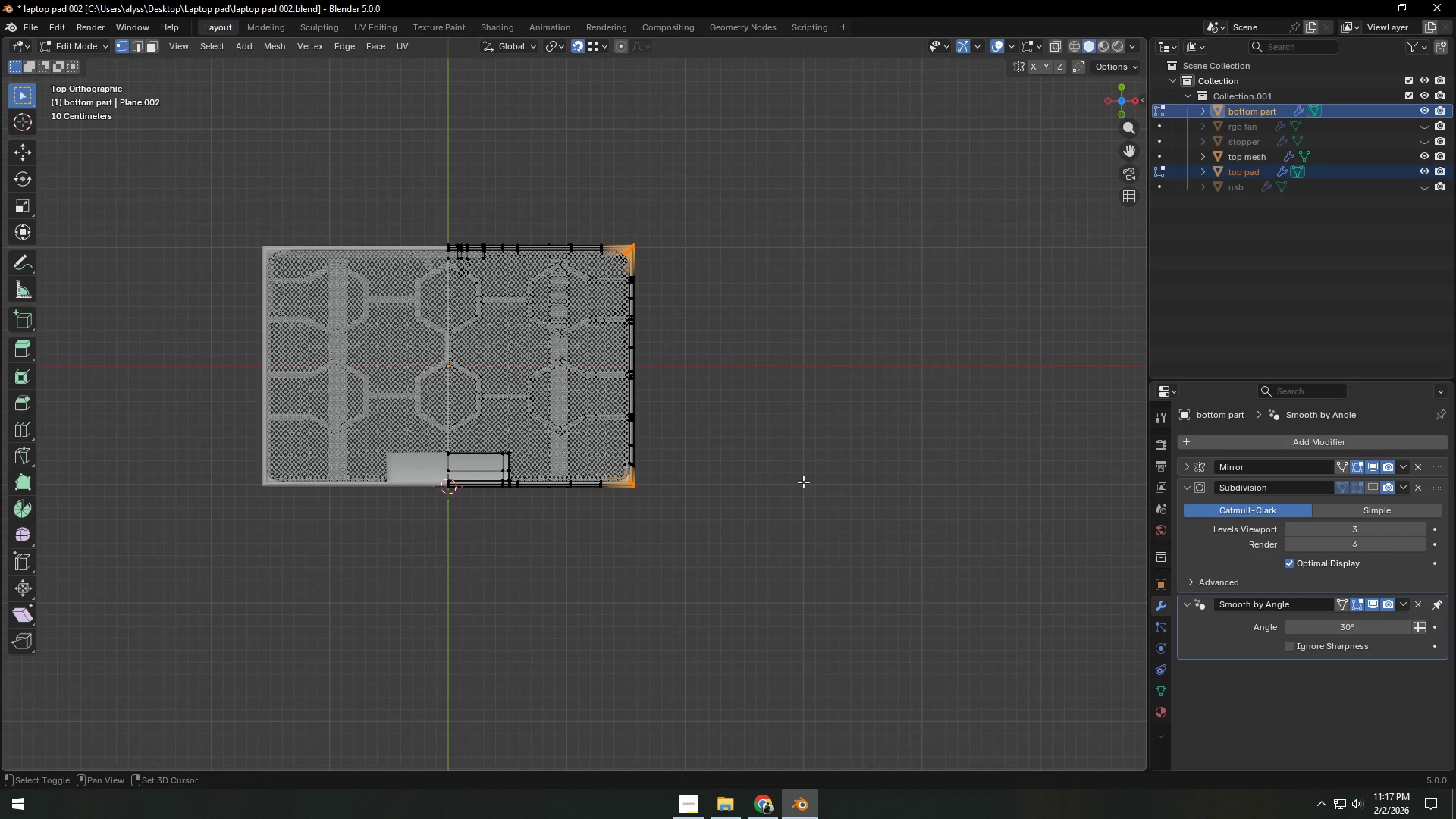 
scroll: coordinate [864, 503], scroll_direction: up, amount: 2.0
 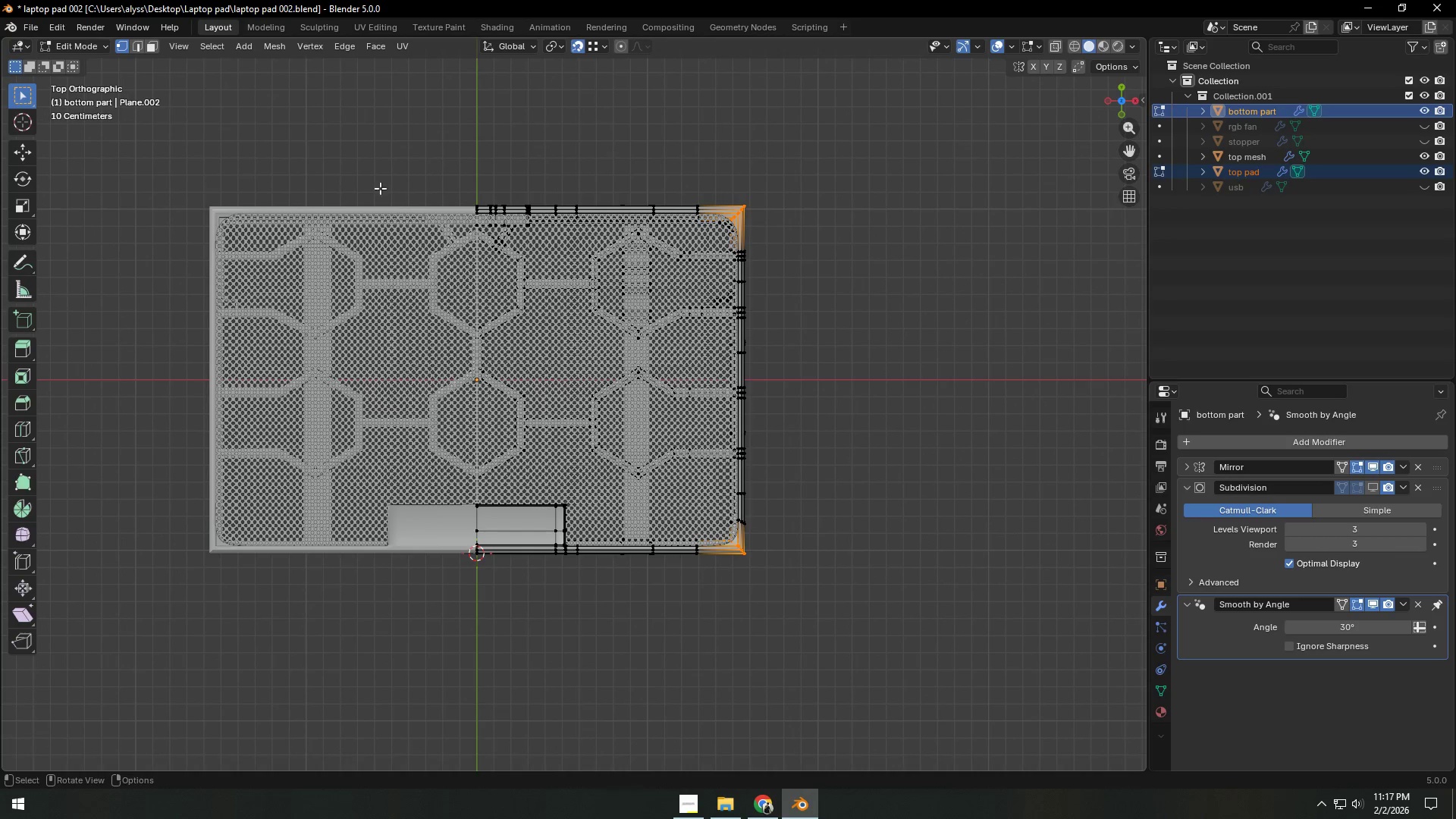 
left_click_drag(start_coordinate=[350, 129], to_coordinate=[683, 620])
 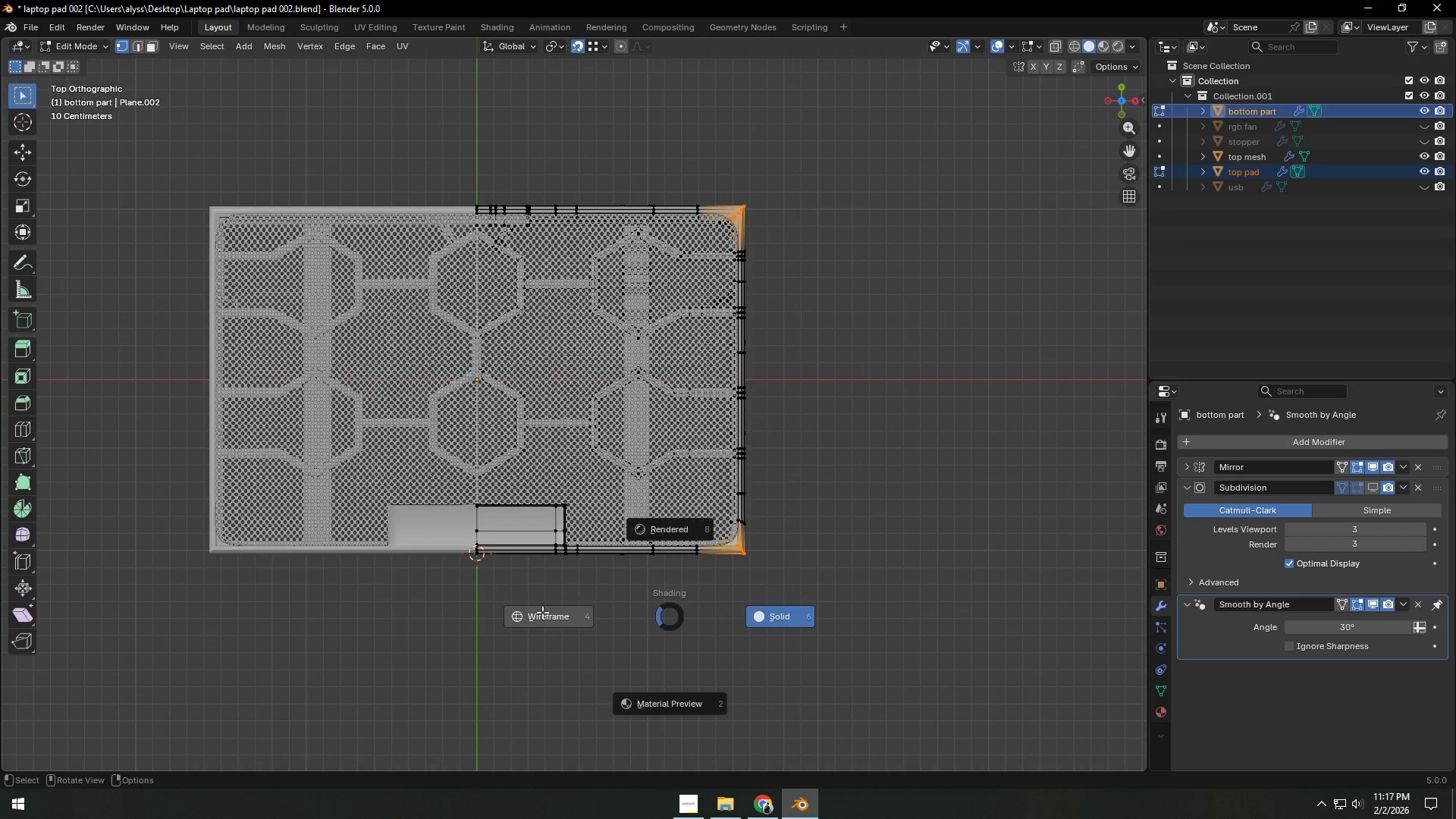 
right_click([683, 620])
 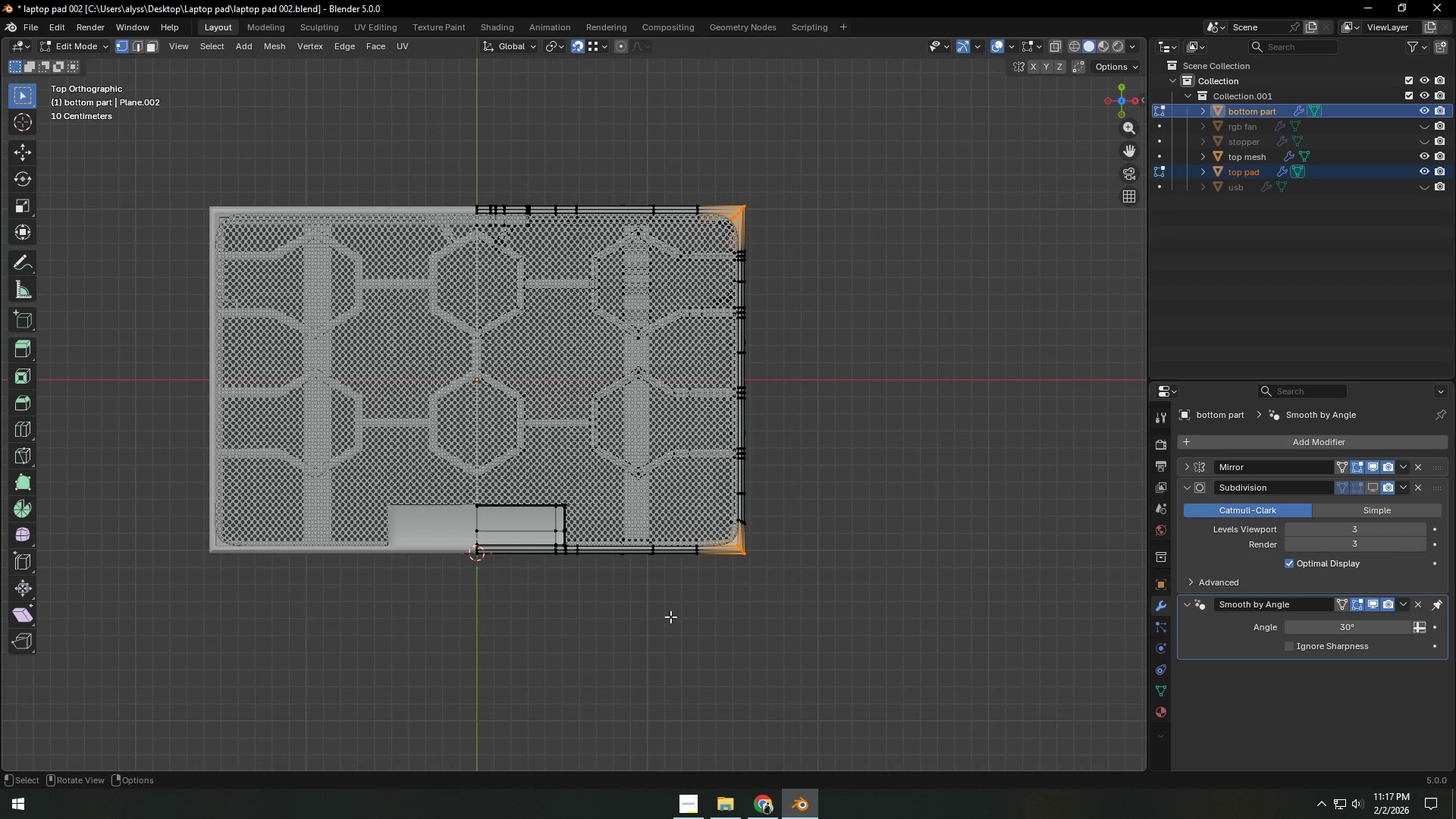 
left_click([683, 620])
 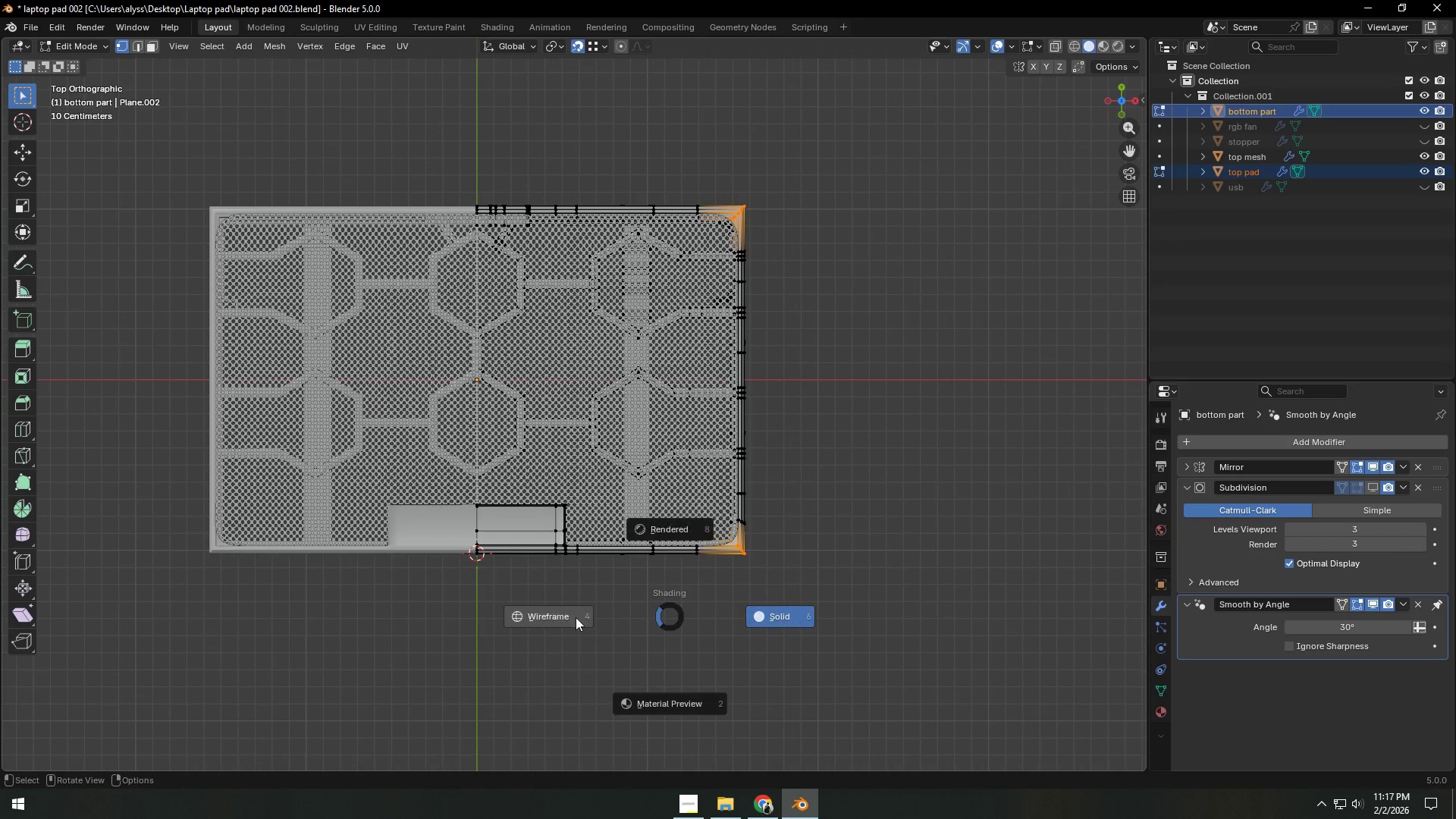 
key(Z)
 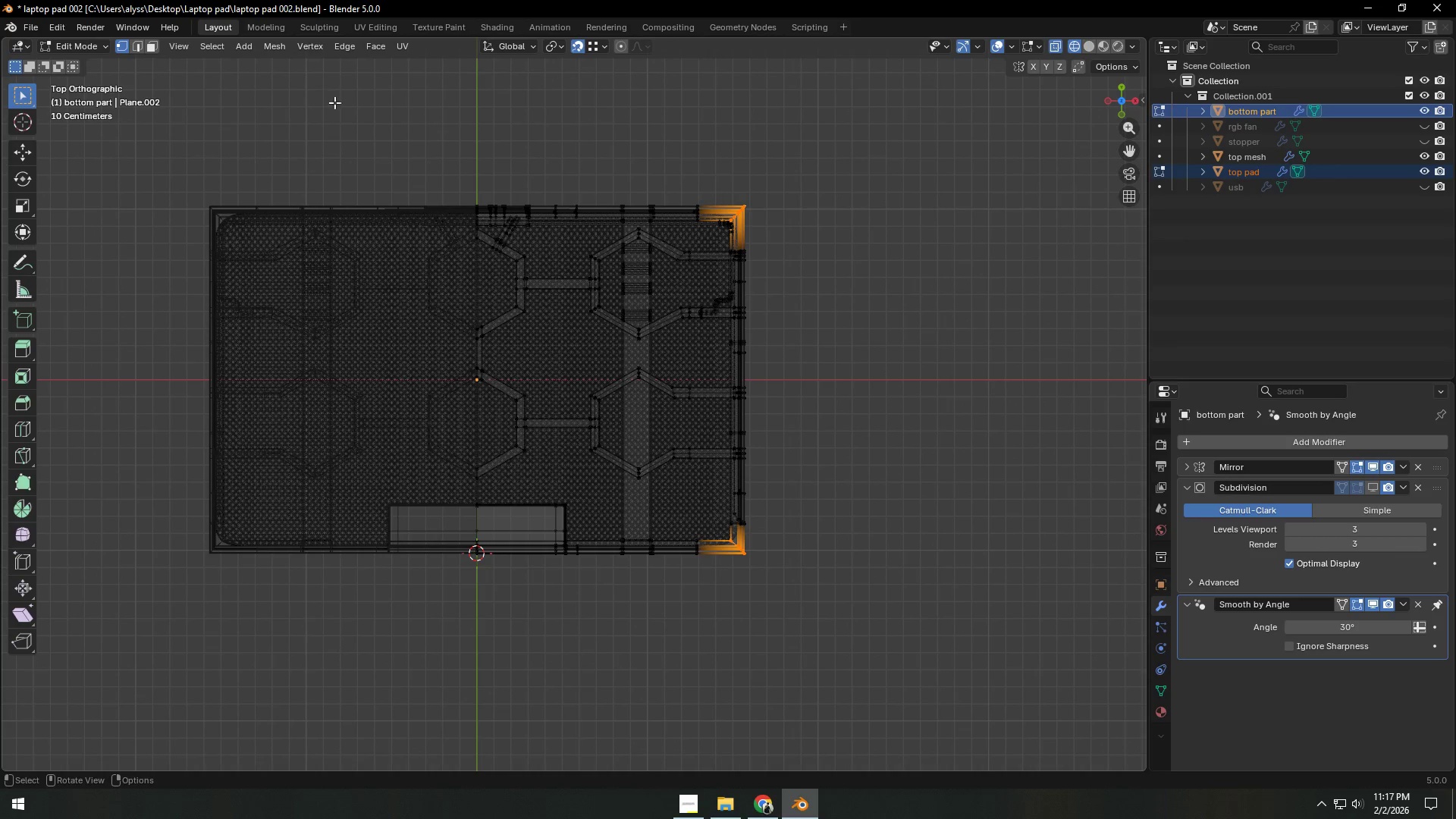 
left_click_drag(start_coordinate=[353, 133], to_coordinate=[662, 595])
 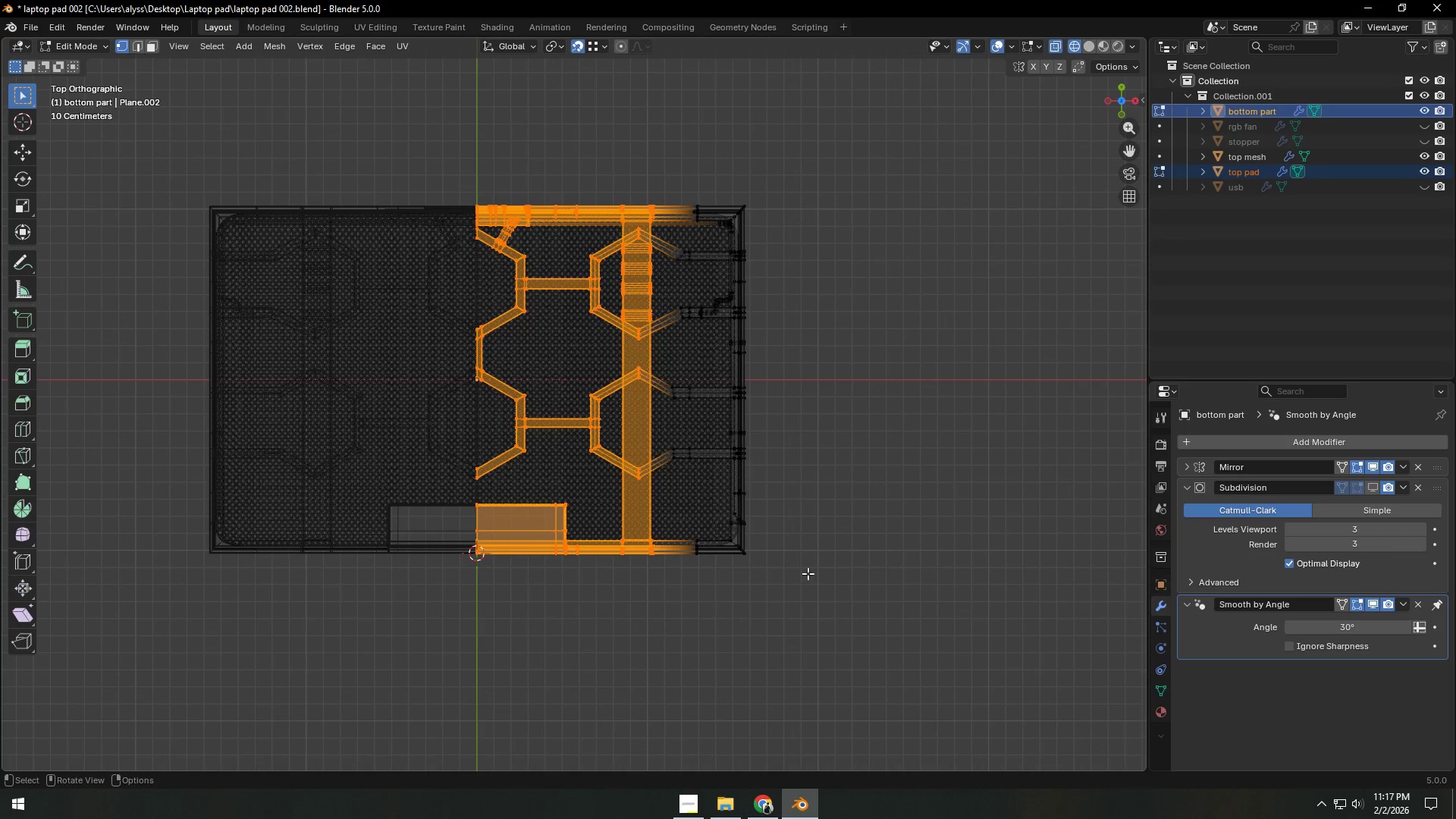 
hold_key(key=ShiftLeft, duration=1.5)
 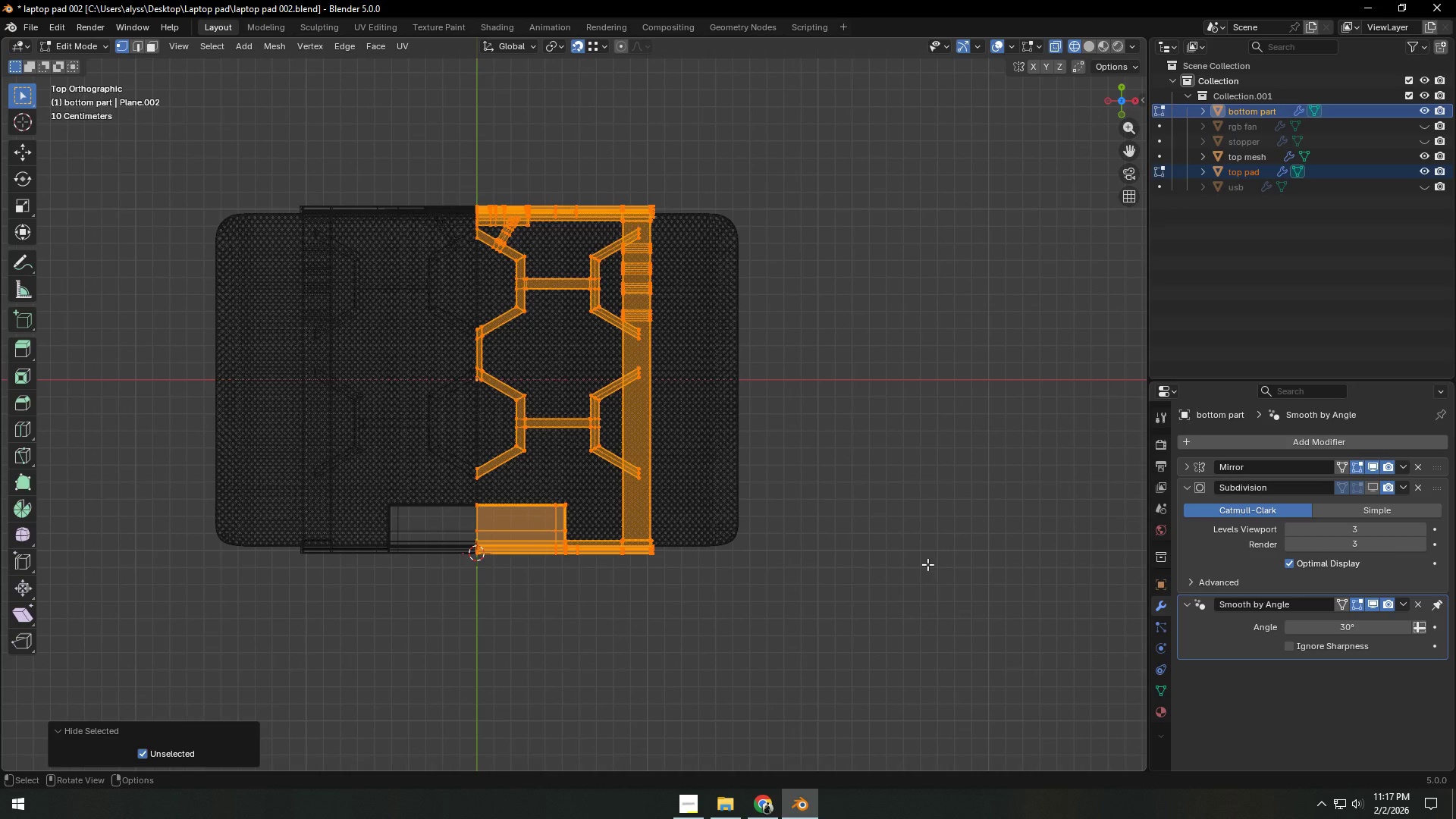 
key(Shift+H)
 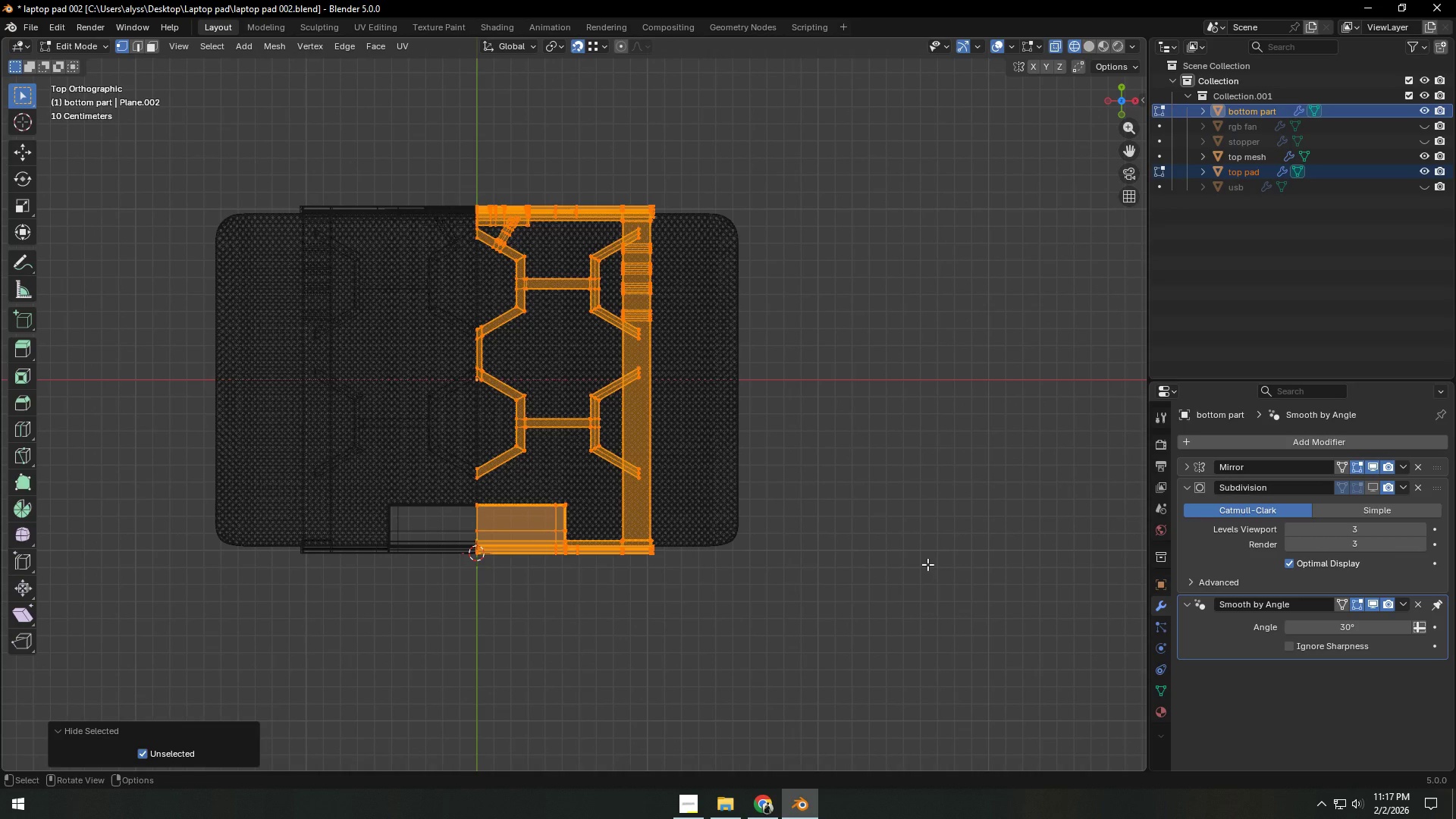 
key(Control+Z)
 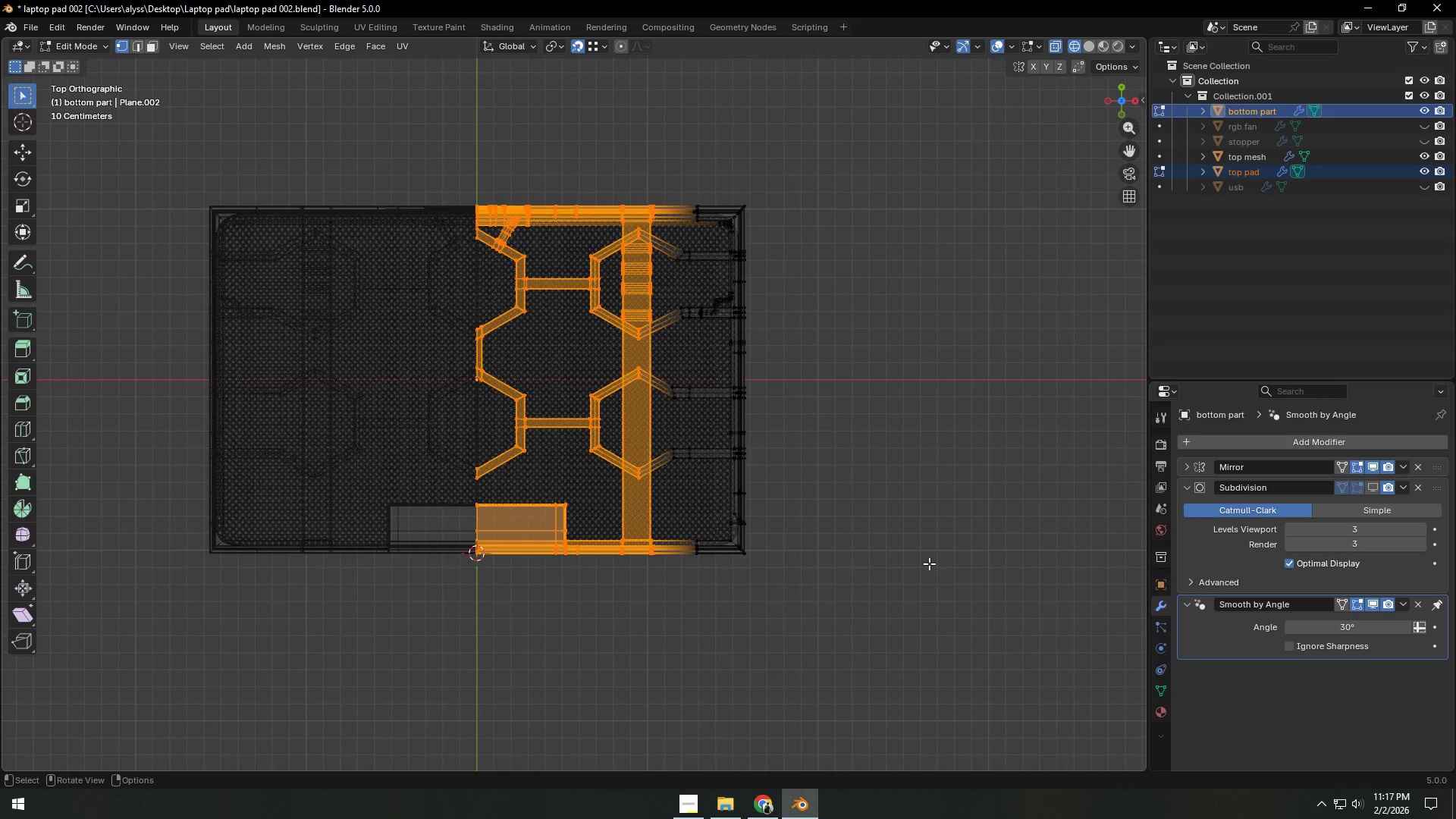 
key(H)
 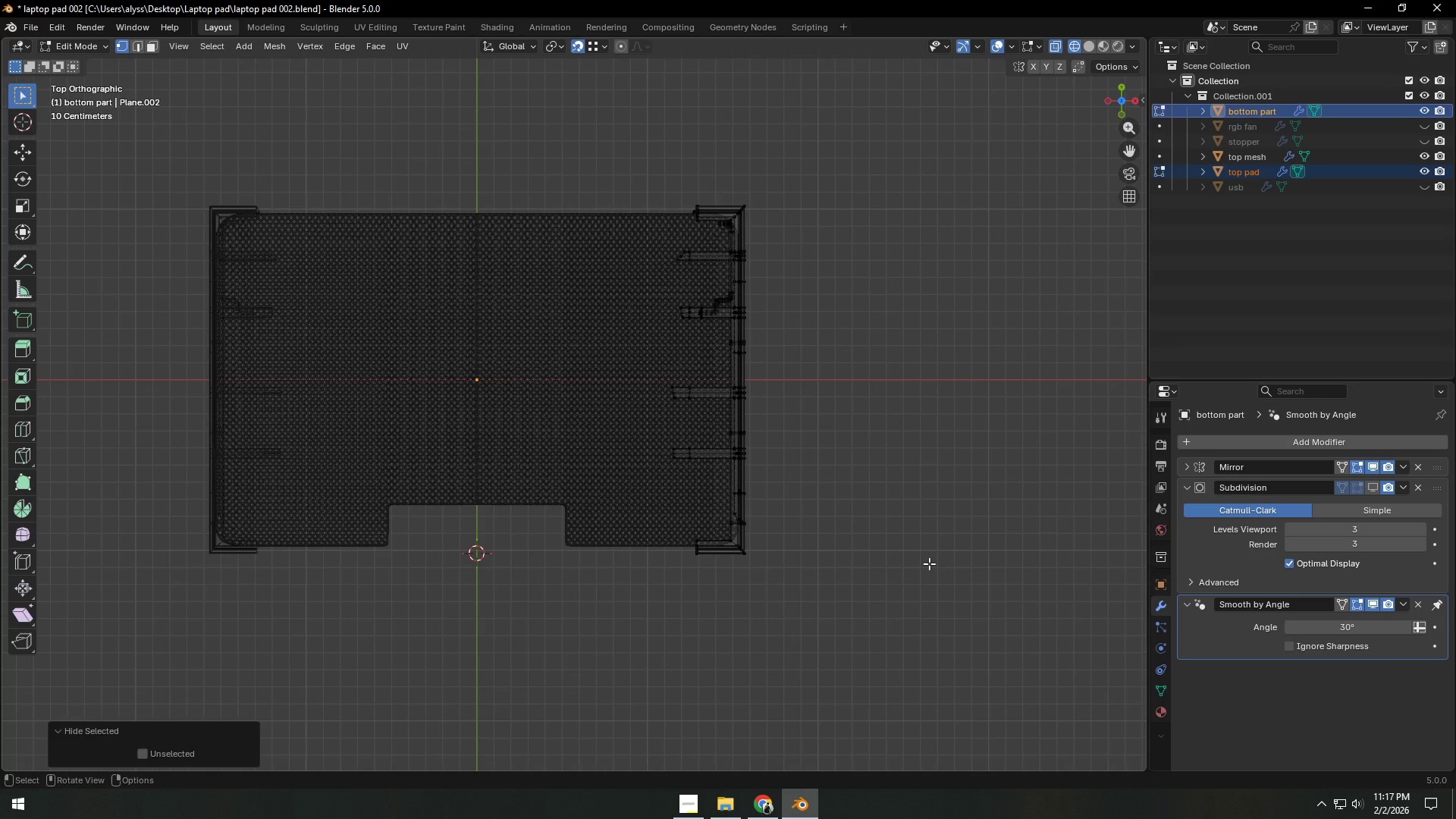 
left_click([929, 563])
 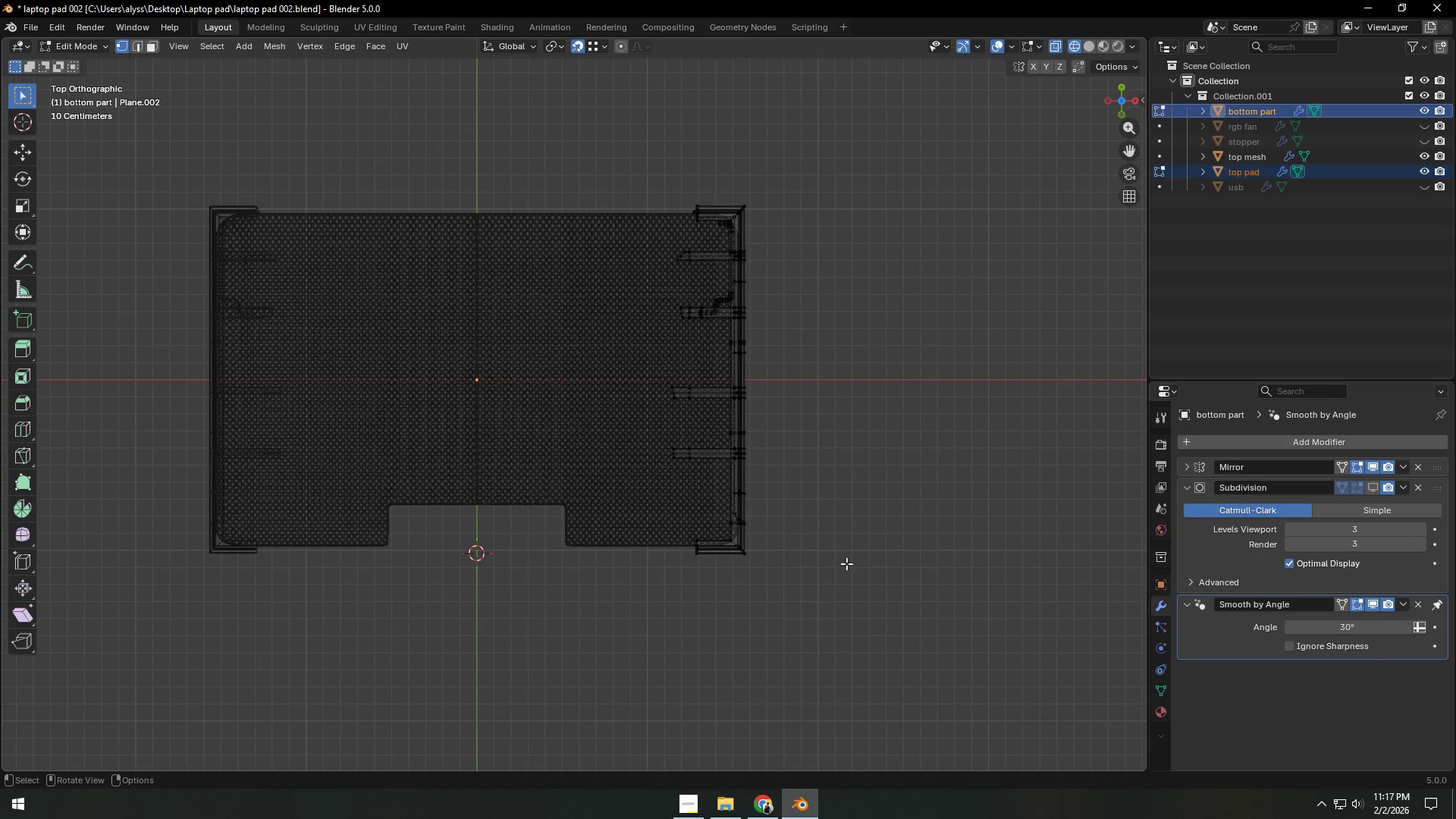 
key(Z)
 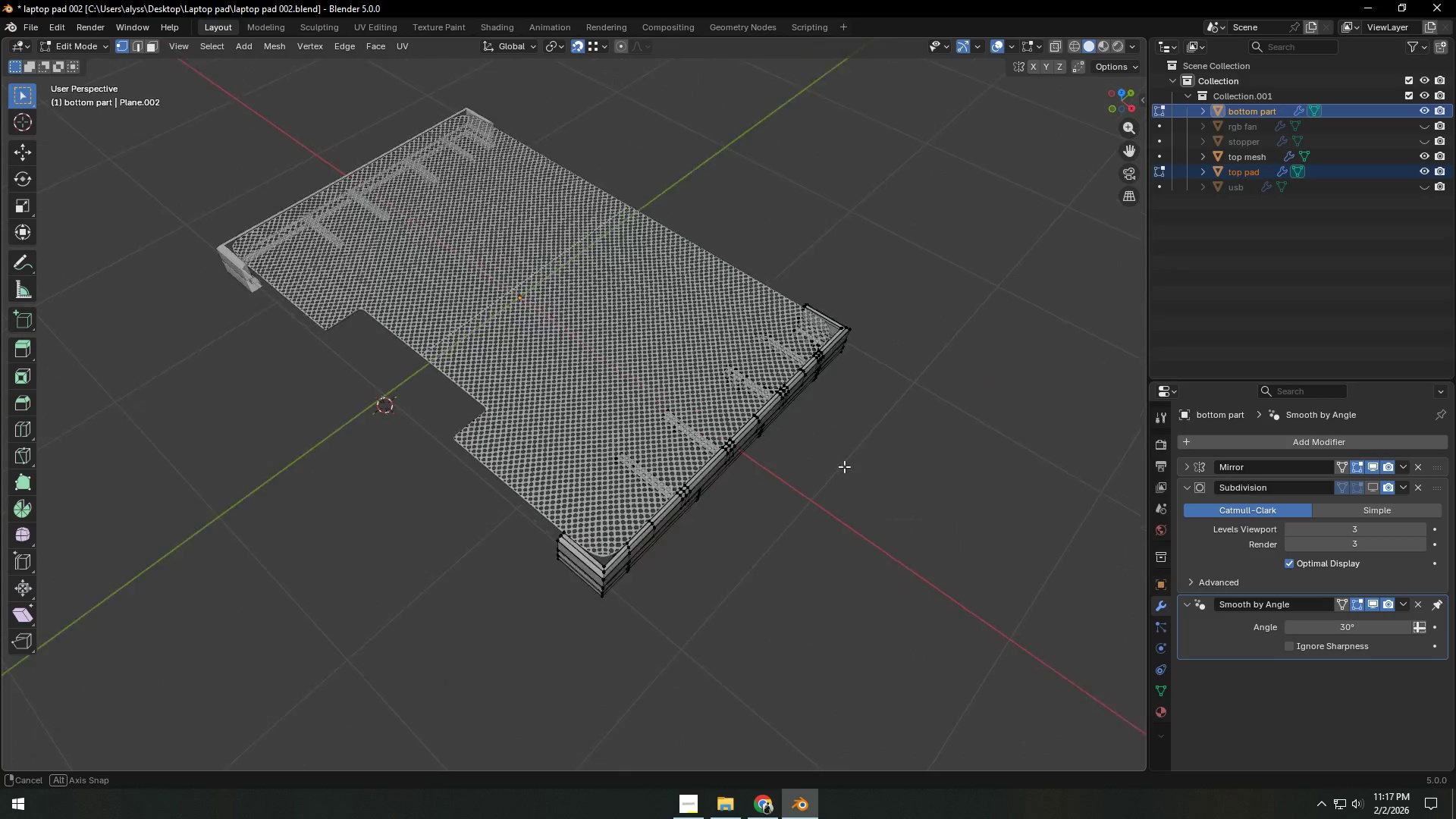 
scroll: coordinate [836, 481], scroll_direction: up, amount: 4.0
 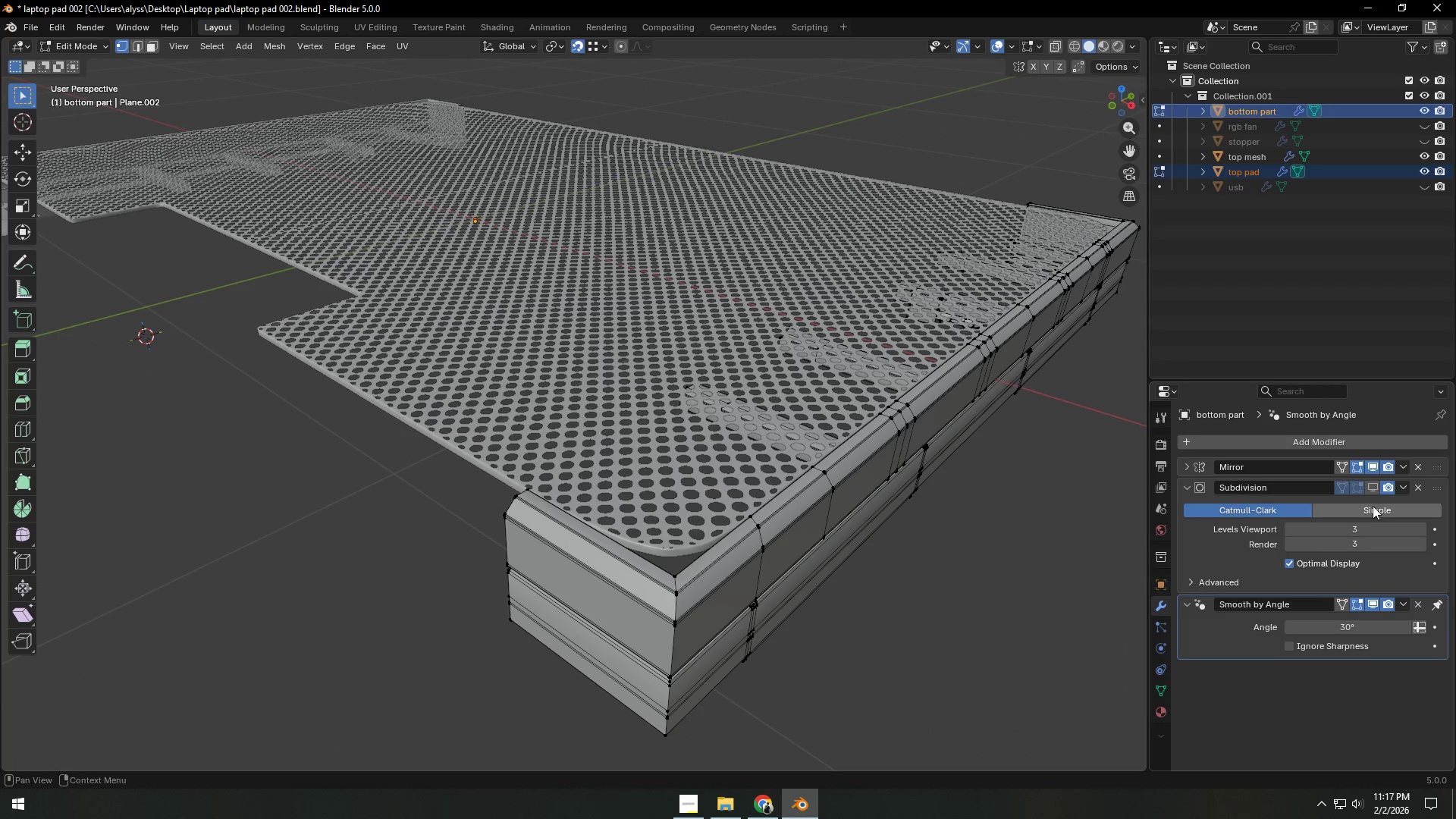 
left_click([1375, 491])
 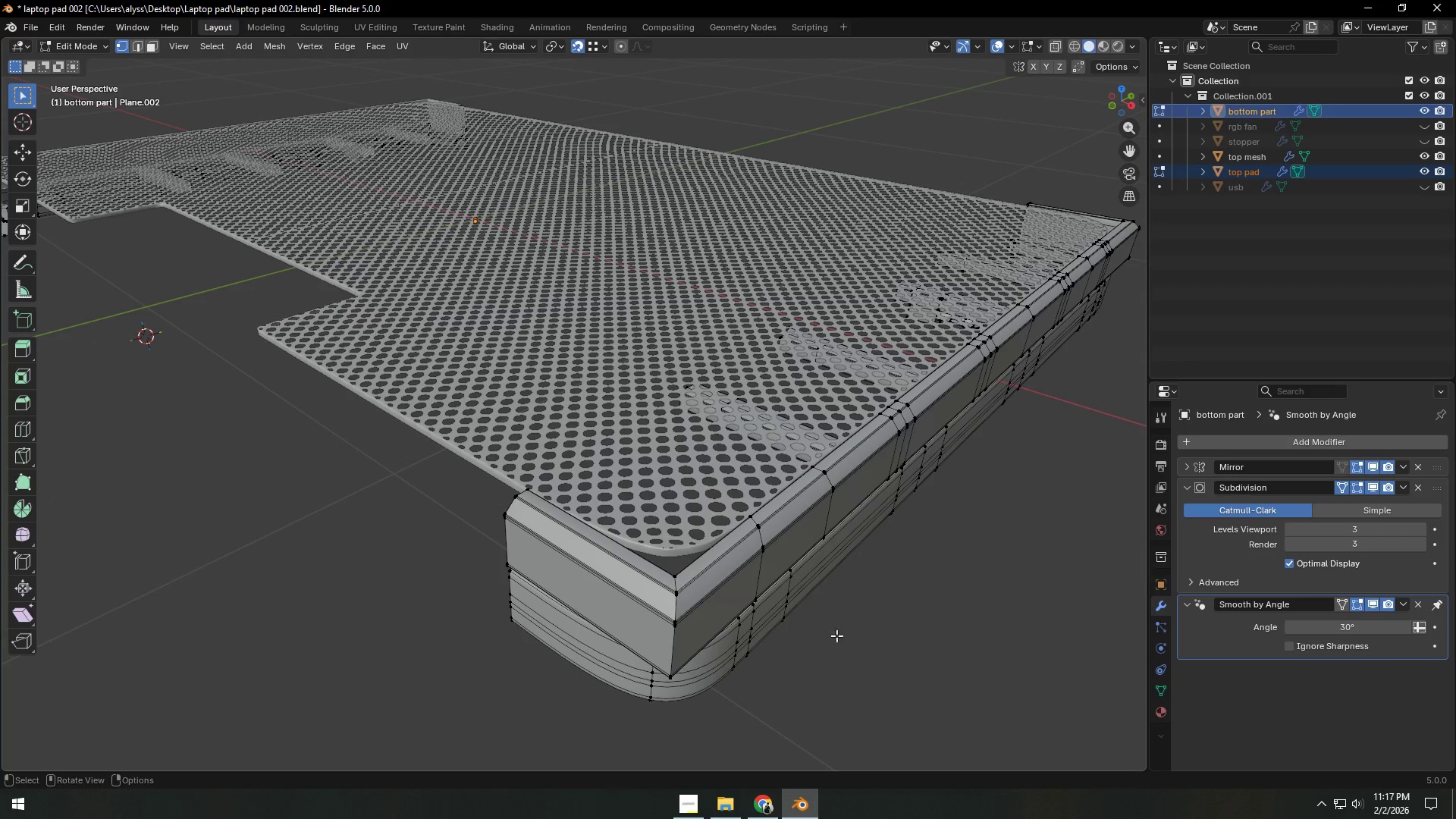 
key(Tab)
 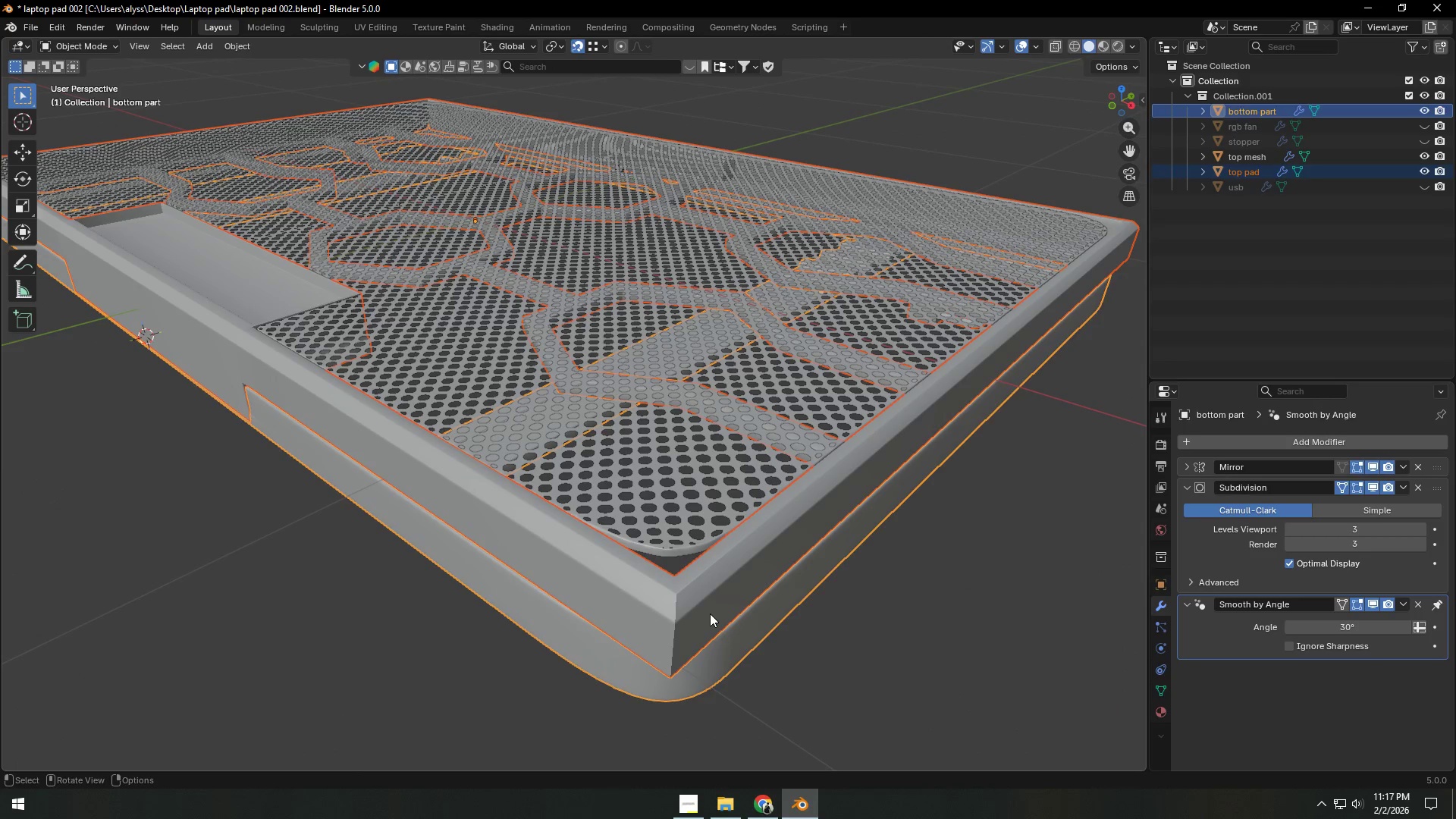 
left_click([710, 613])
 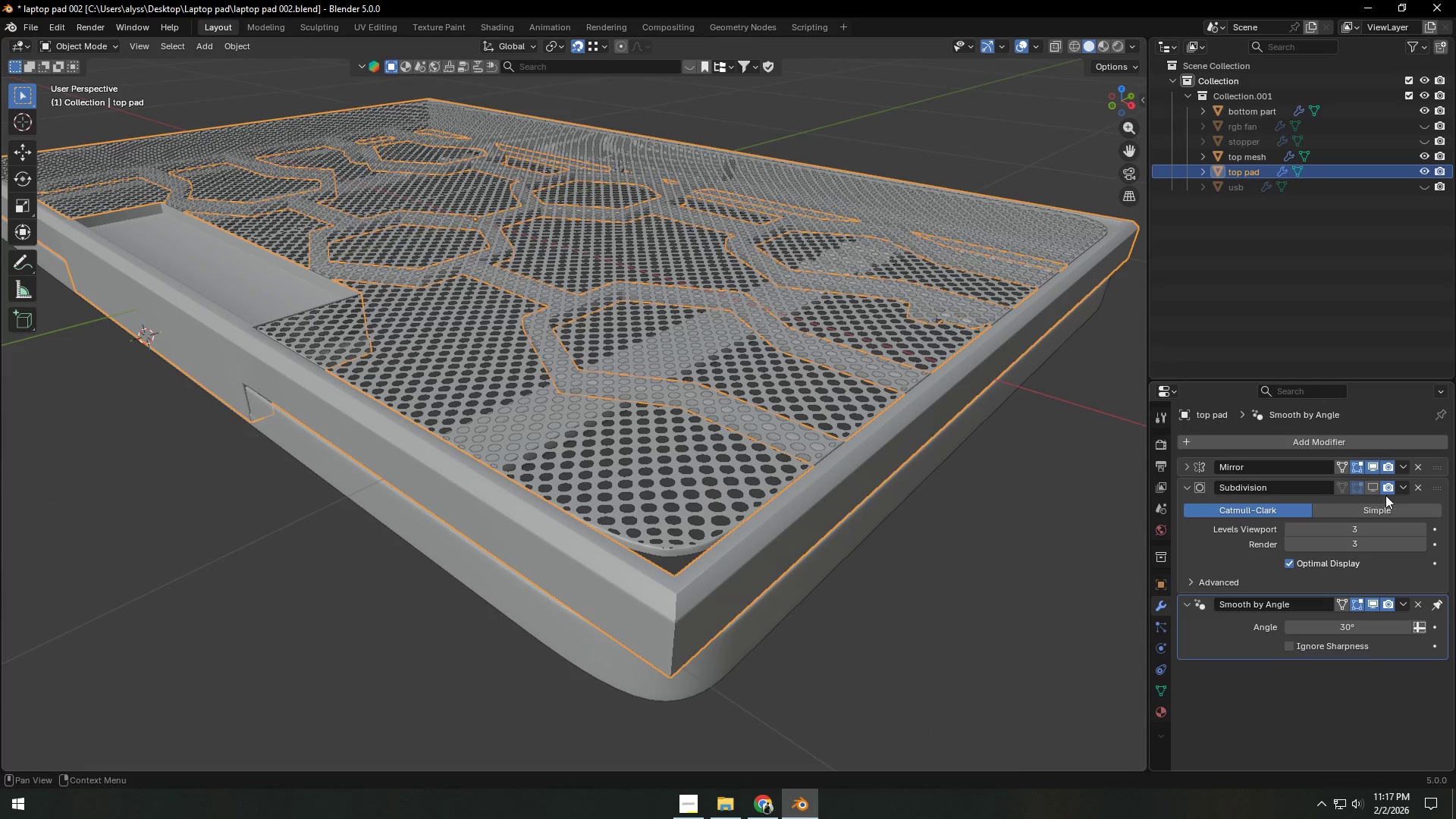 
left_click([1377, 489])
 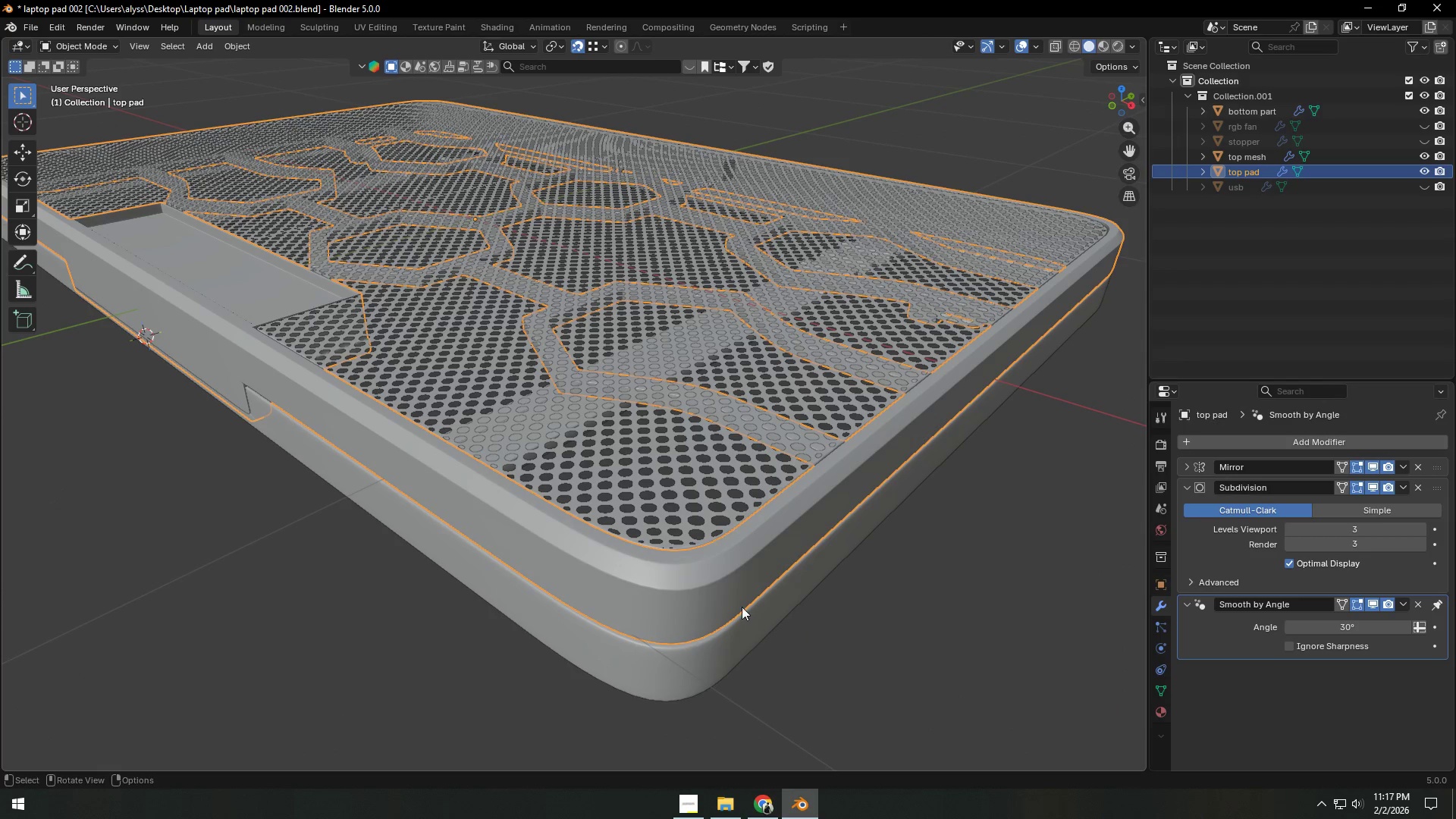 
left_click([731, 604])
 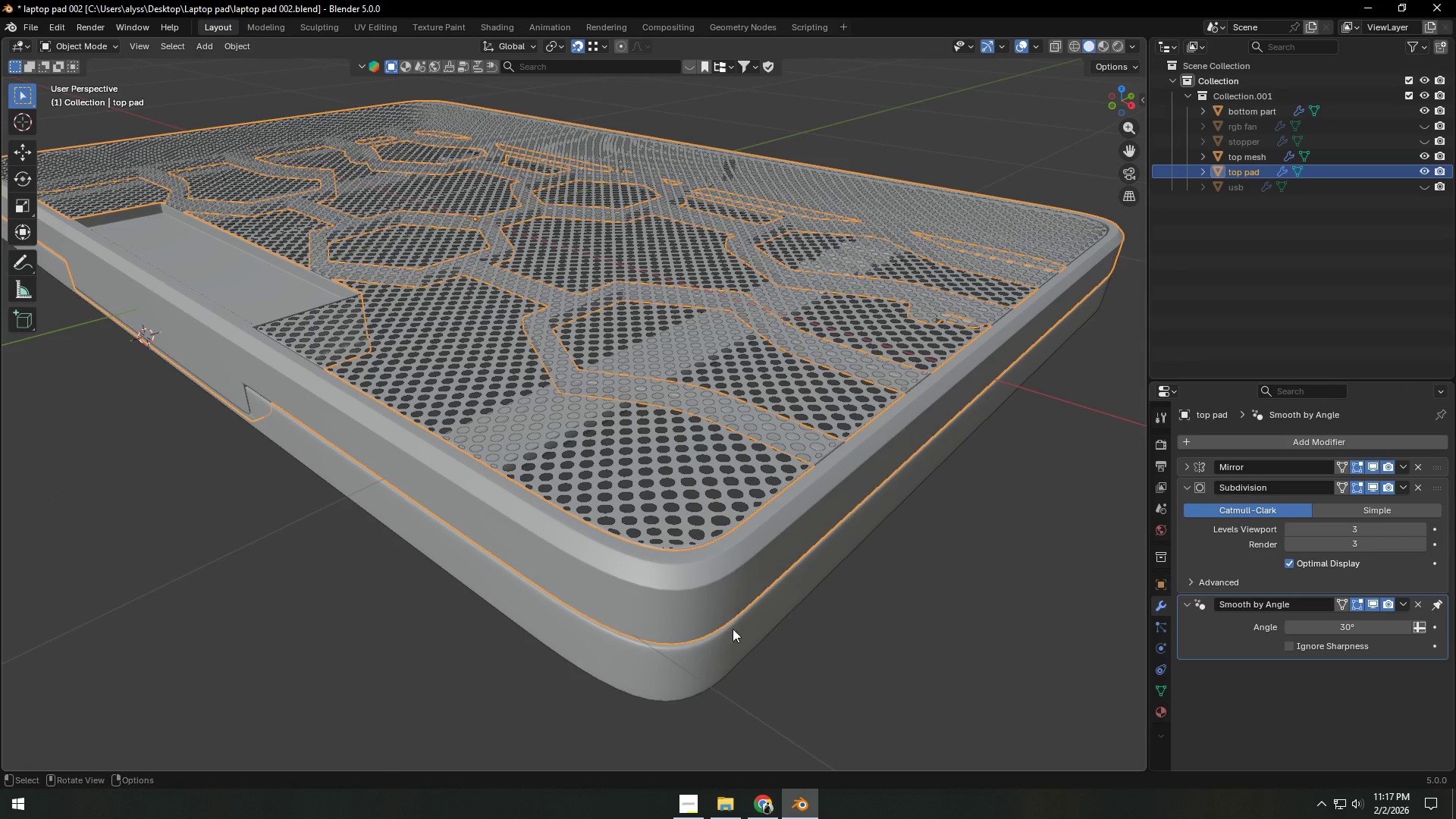 
hold_key(key=ShiftLeft, duration=0.41)
double_click([725, 651])
 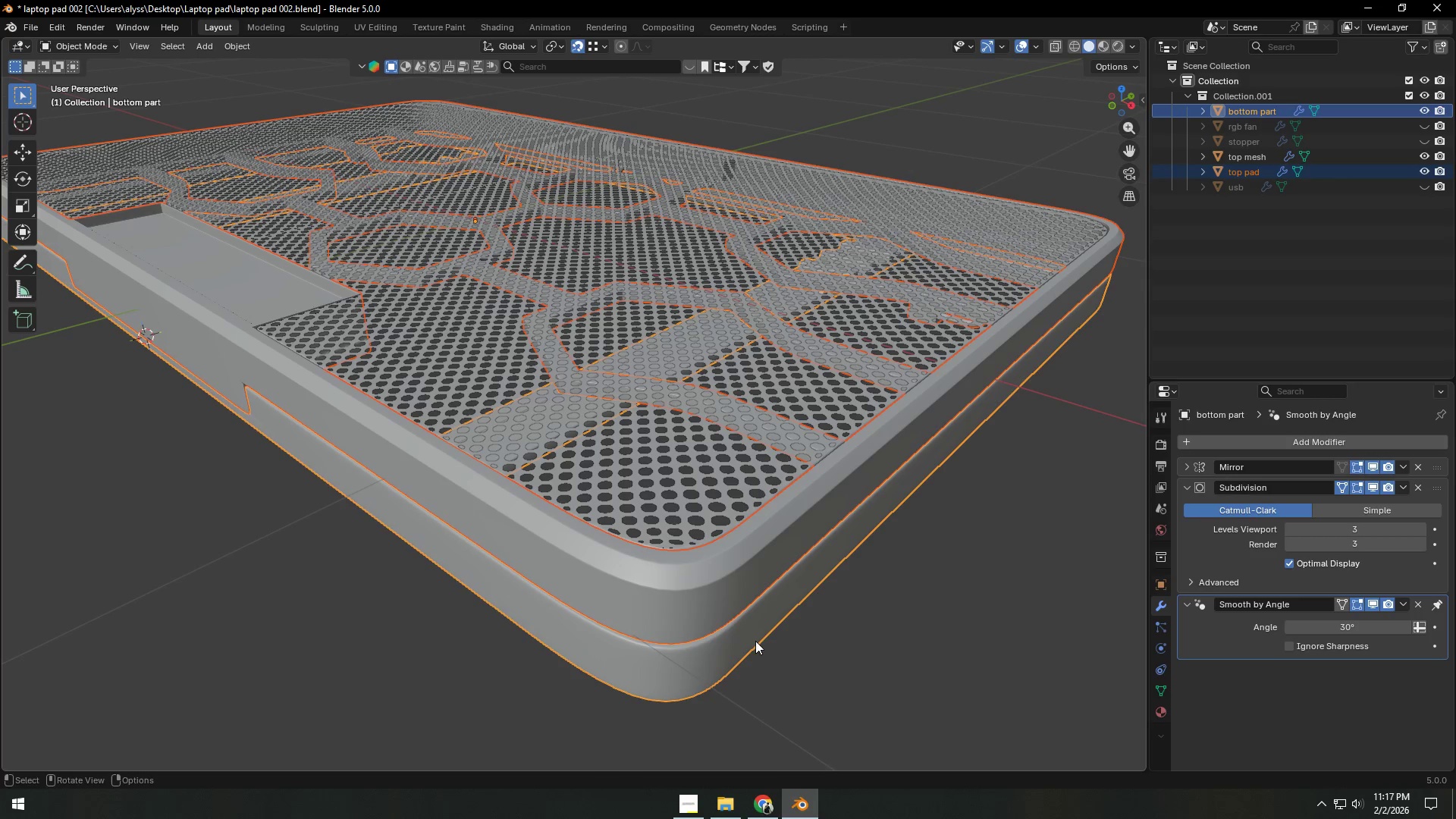 
key(Tab)
 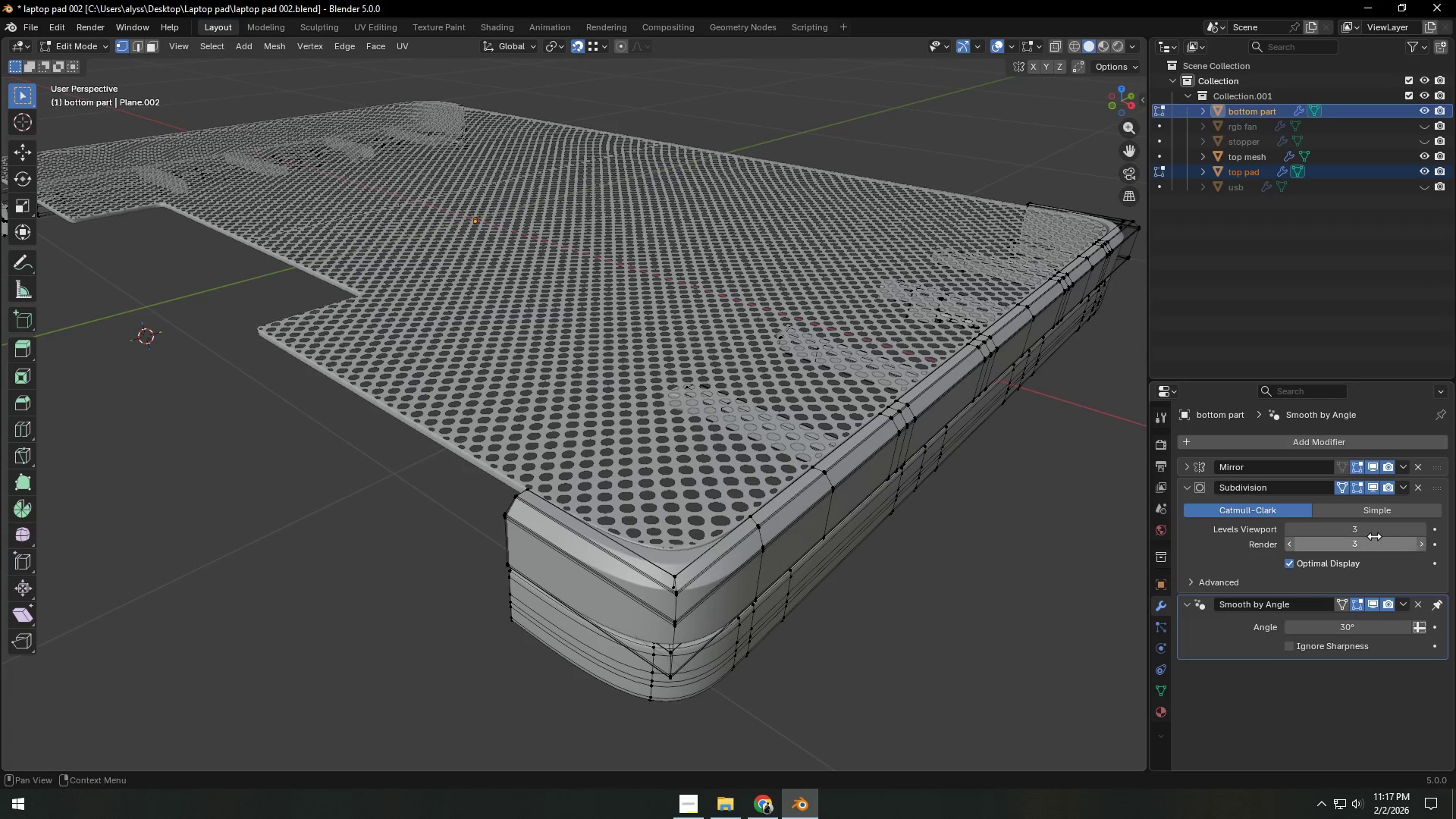 
left_click([863, 677])
 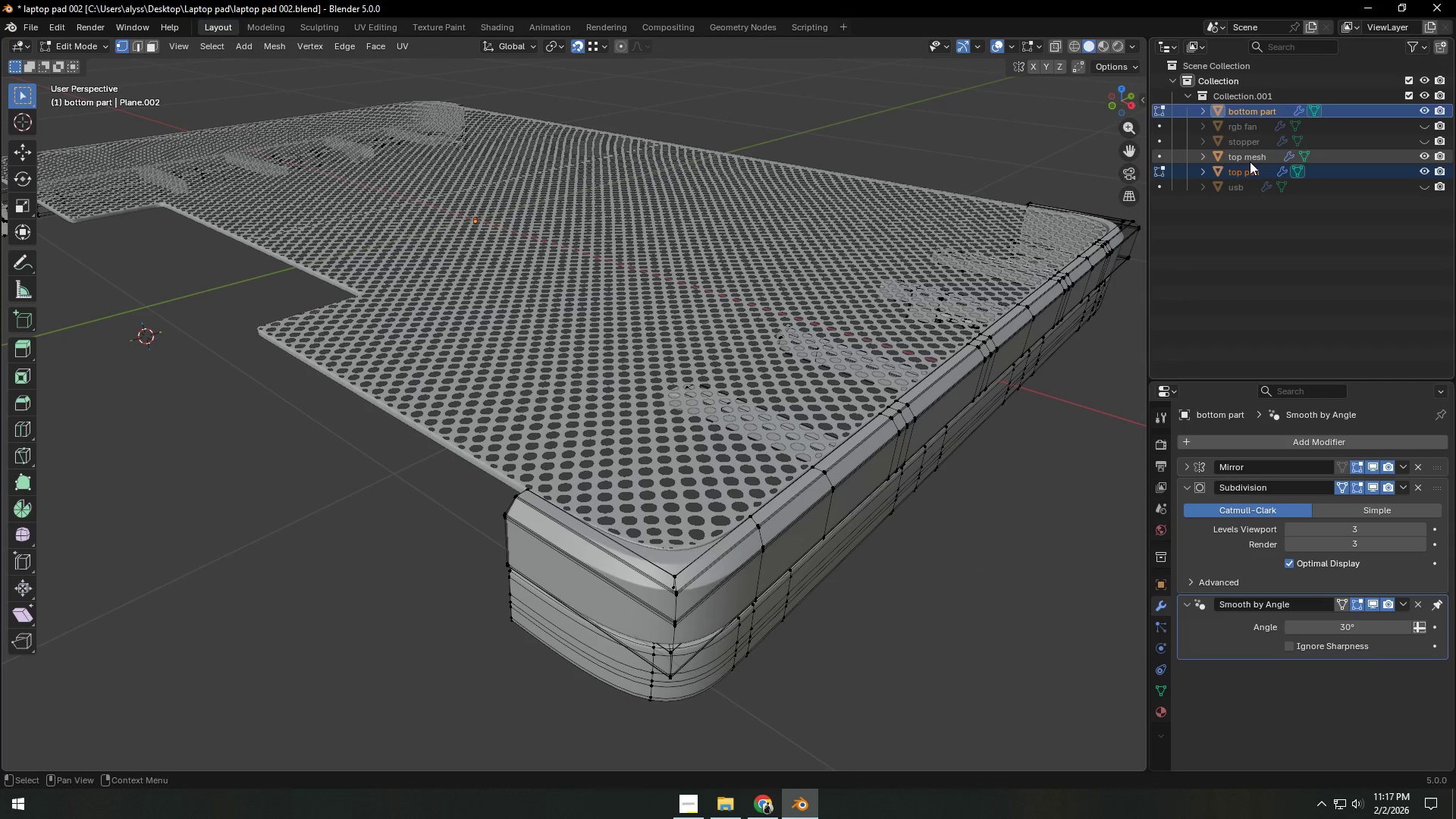 
left_click([1247, 170])
 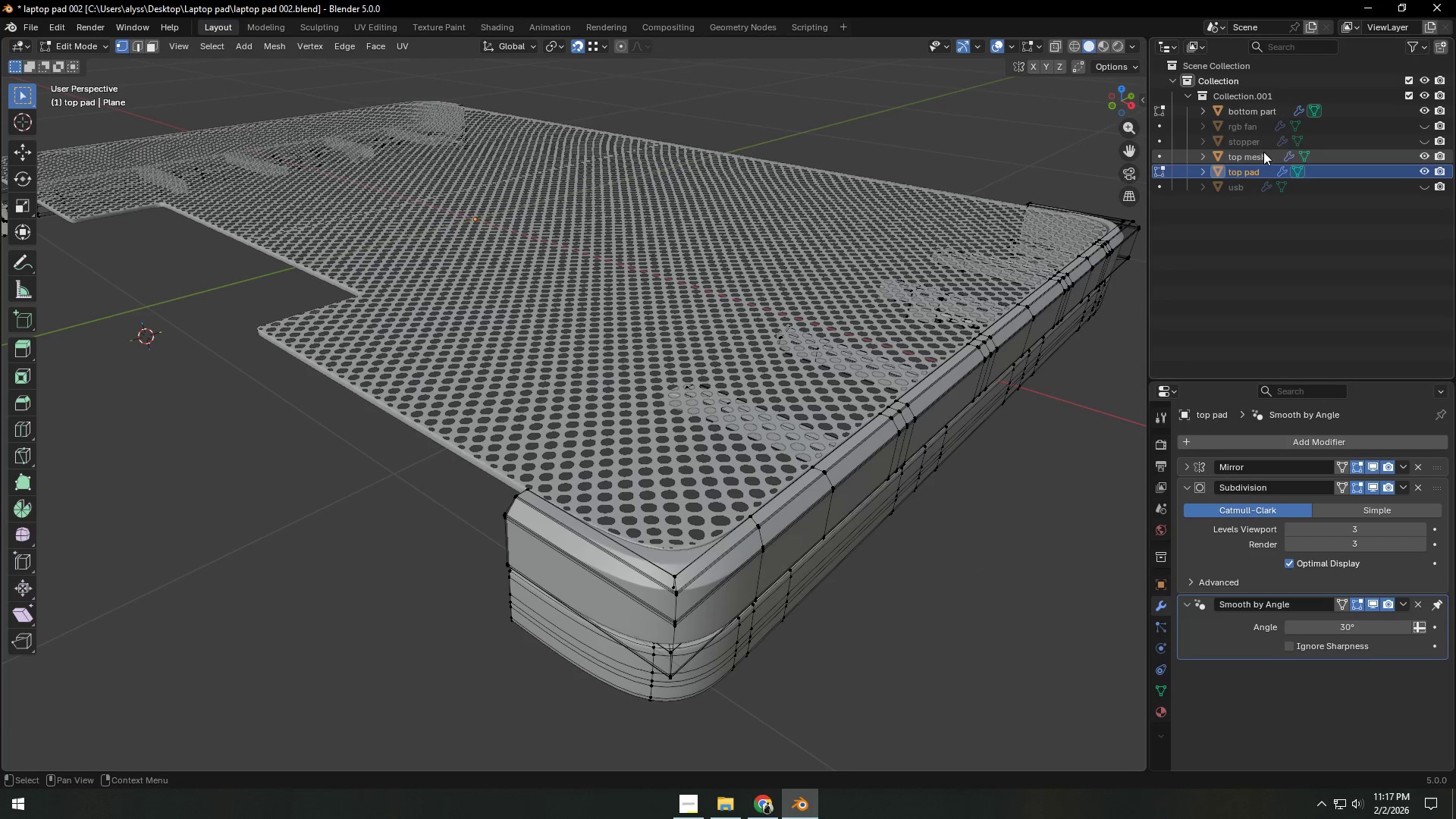 
left_click([1266, 116])
 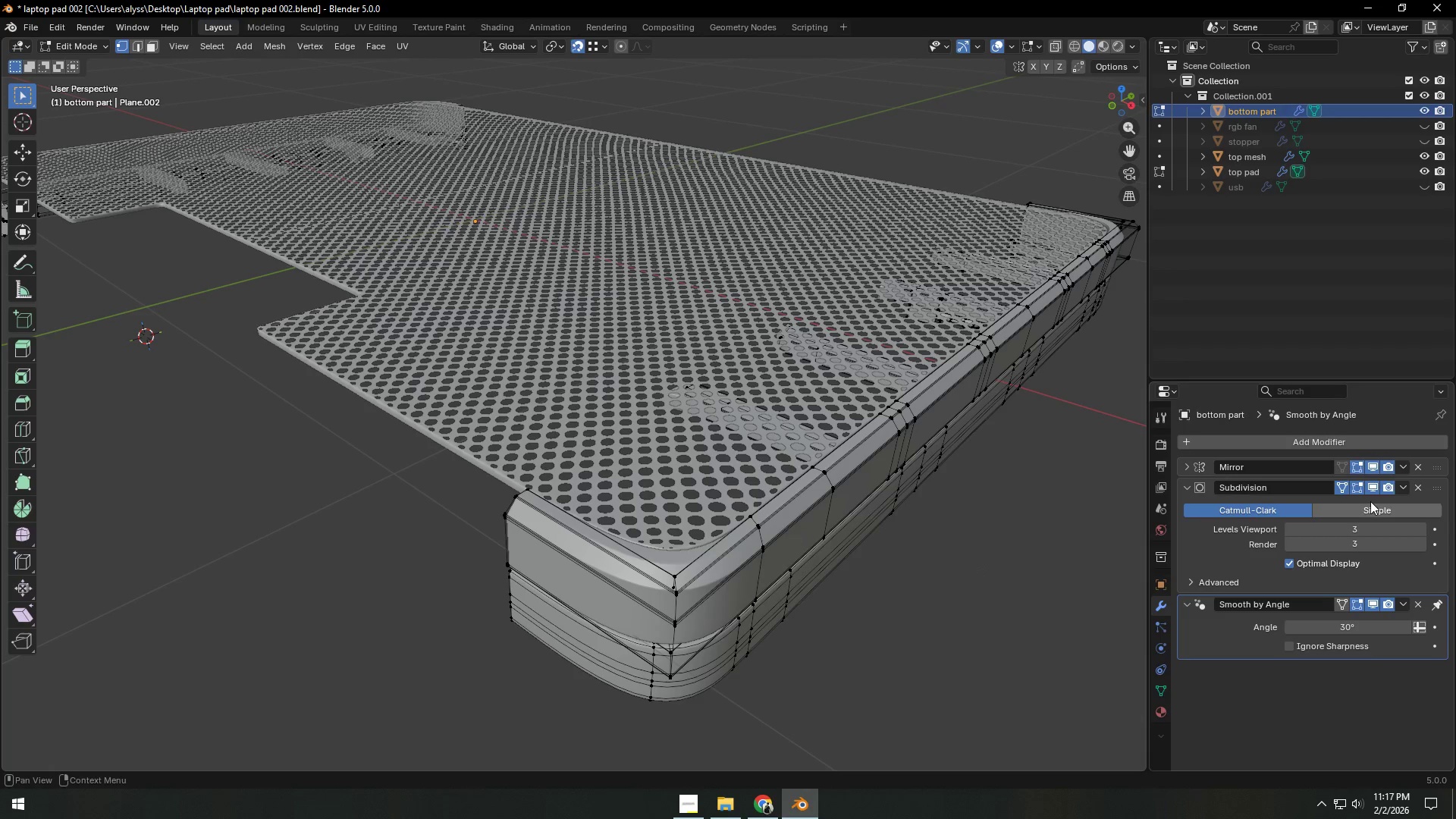 
left_click([1370, 488])
 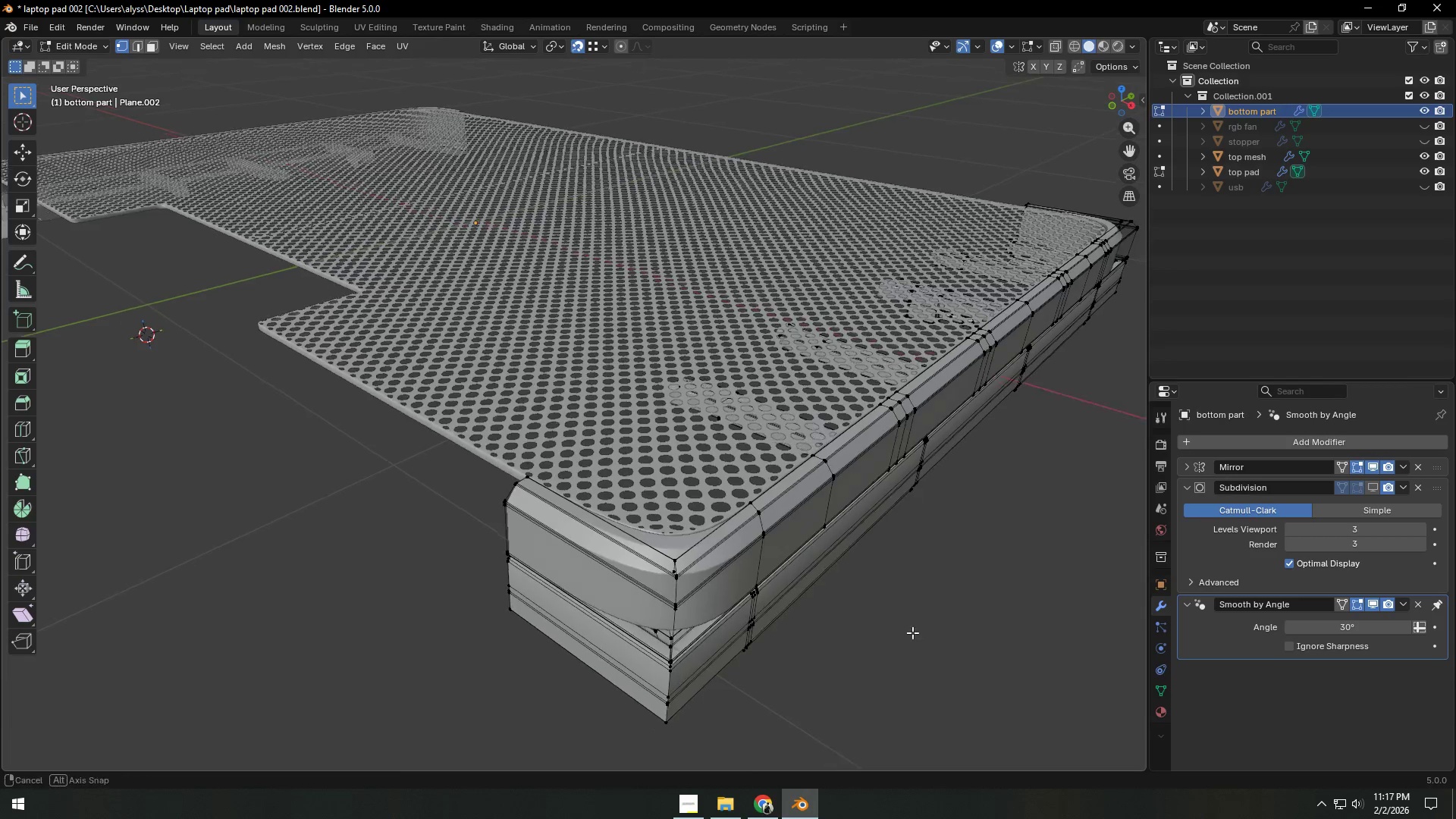 
key(2)
 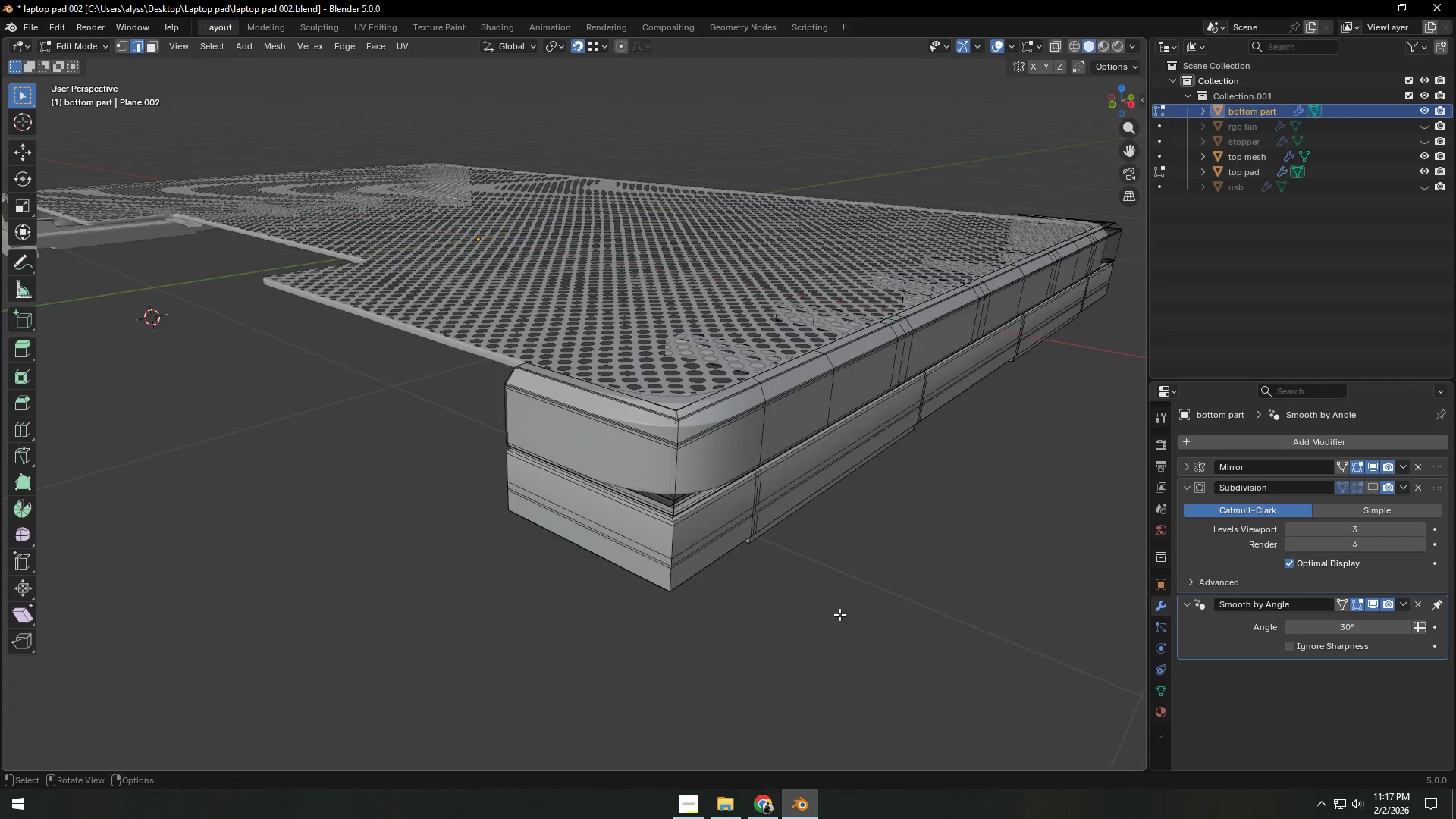 
scroll: coordinate [838, 614], scroll_direction: up, amount: 1.0
 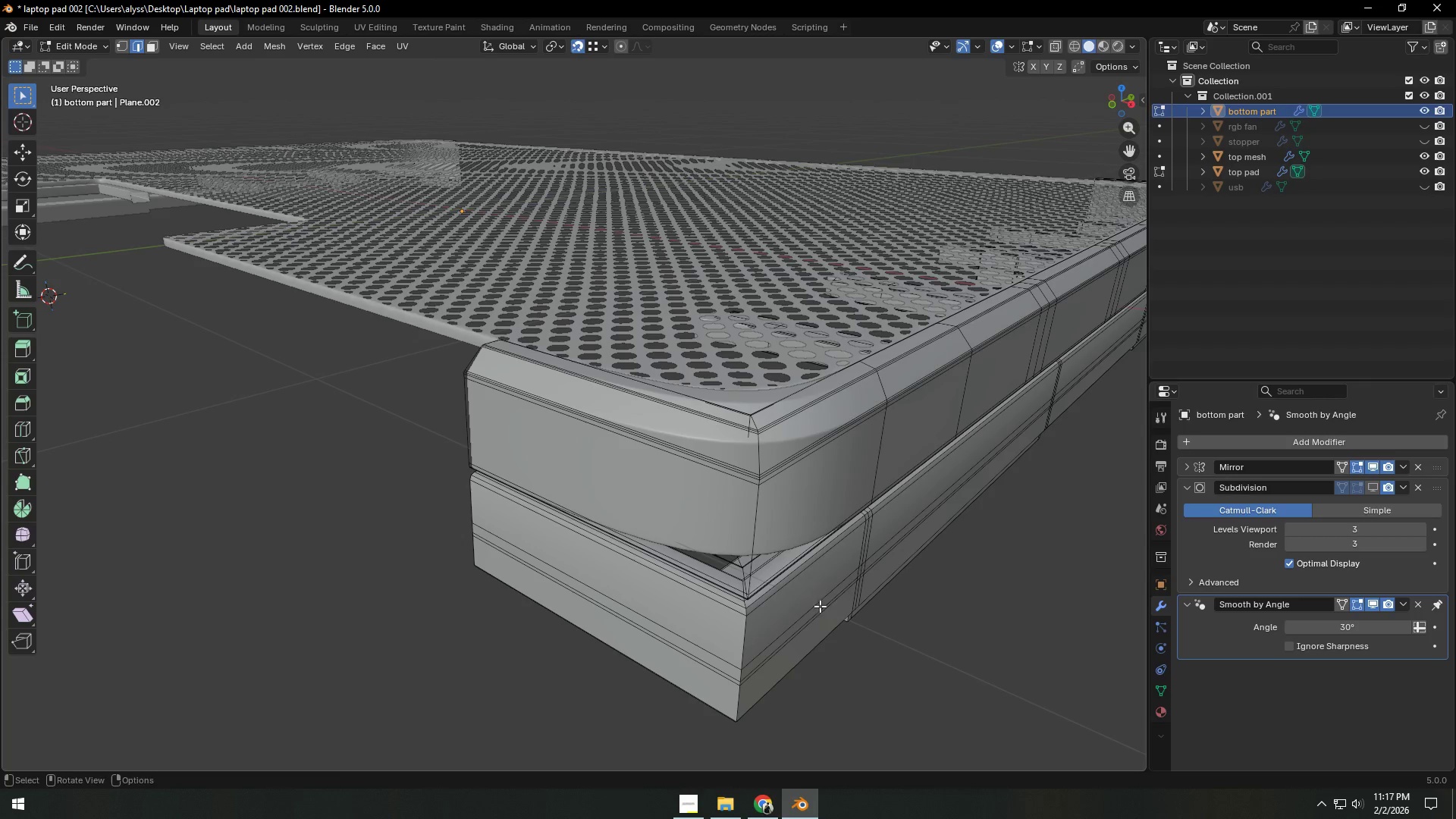 
hold_key(key=AltLeft, duration=1.12)
hold_key(key=ShiftLeft, duration=0.53)
left_click([745, 642])
 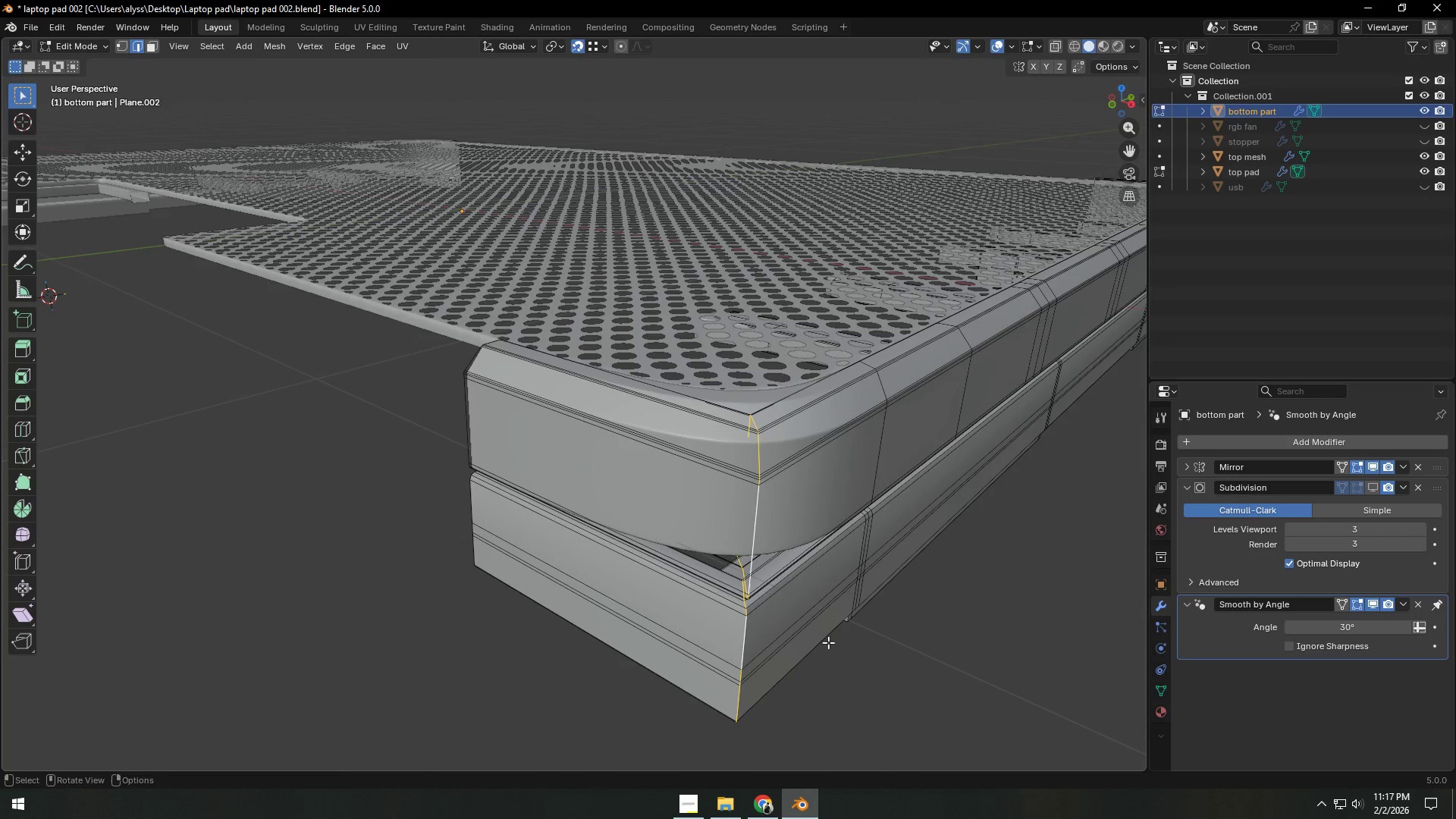 
key(Backquote)
 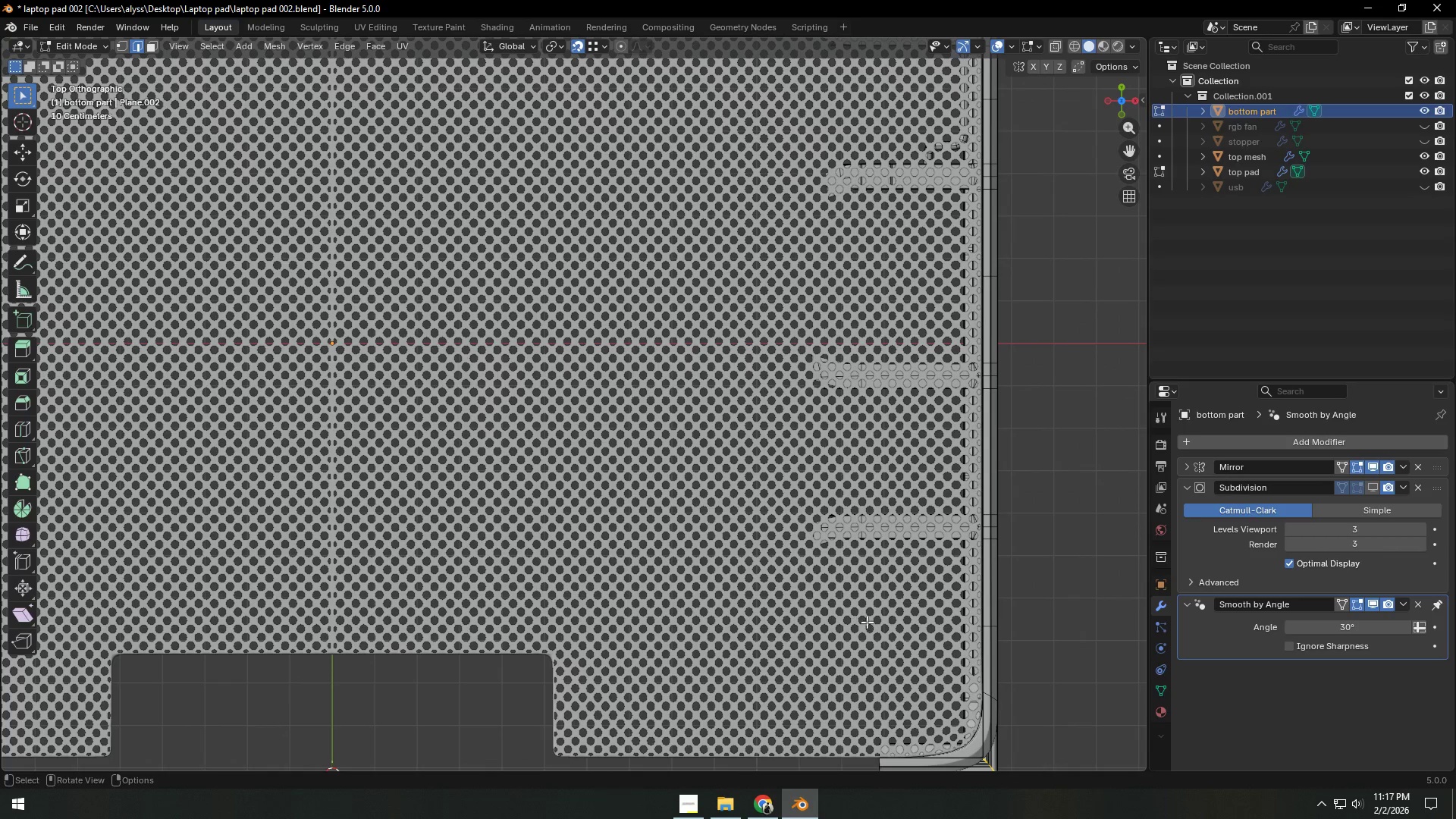 
hold_key(key=ShiftLeft, duration=0.58)
 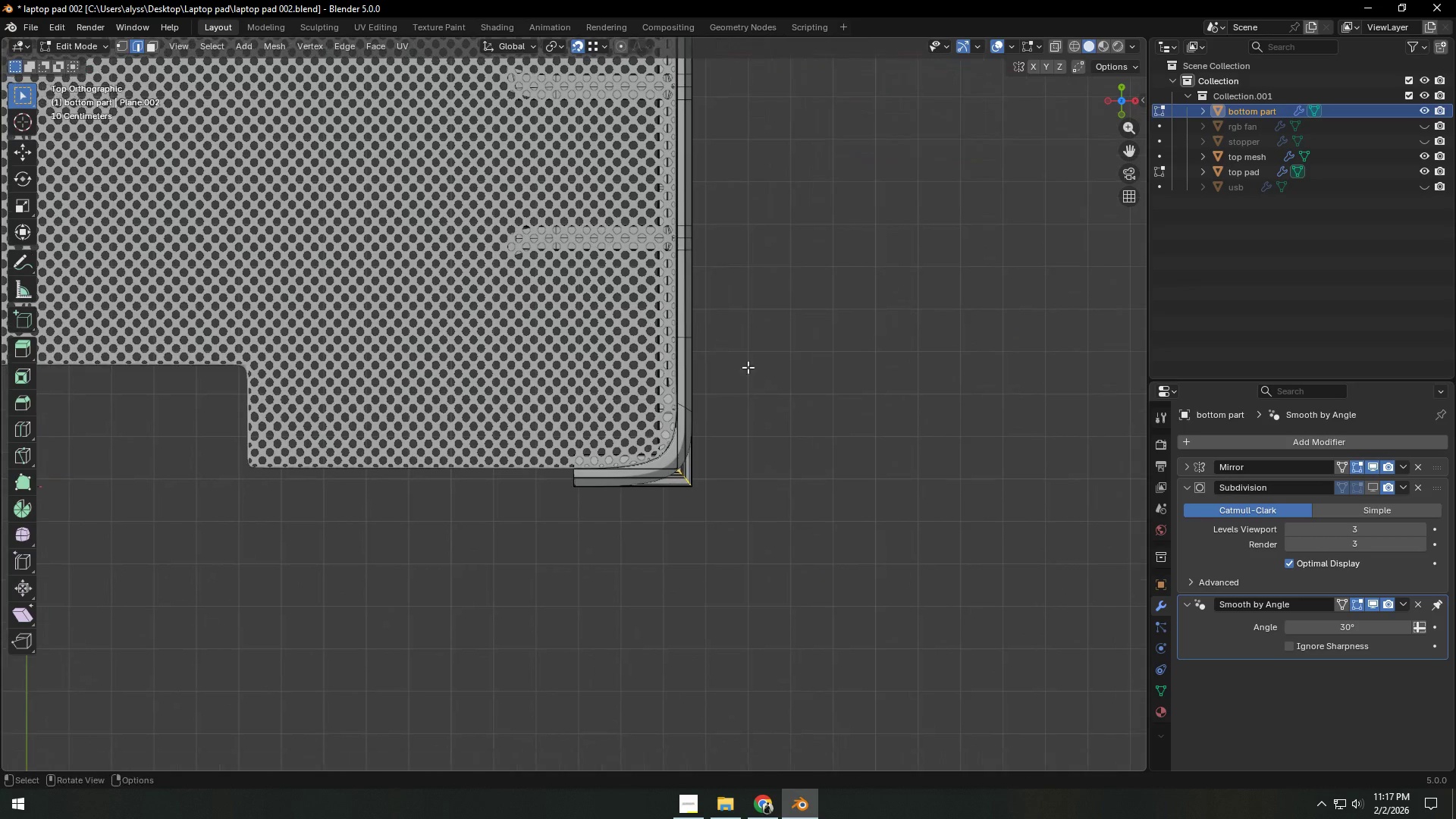 
key(Shift+ShiftLeft)
 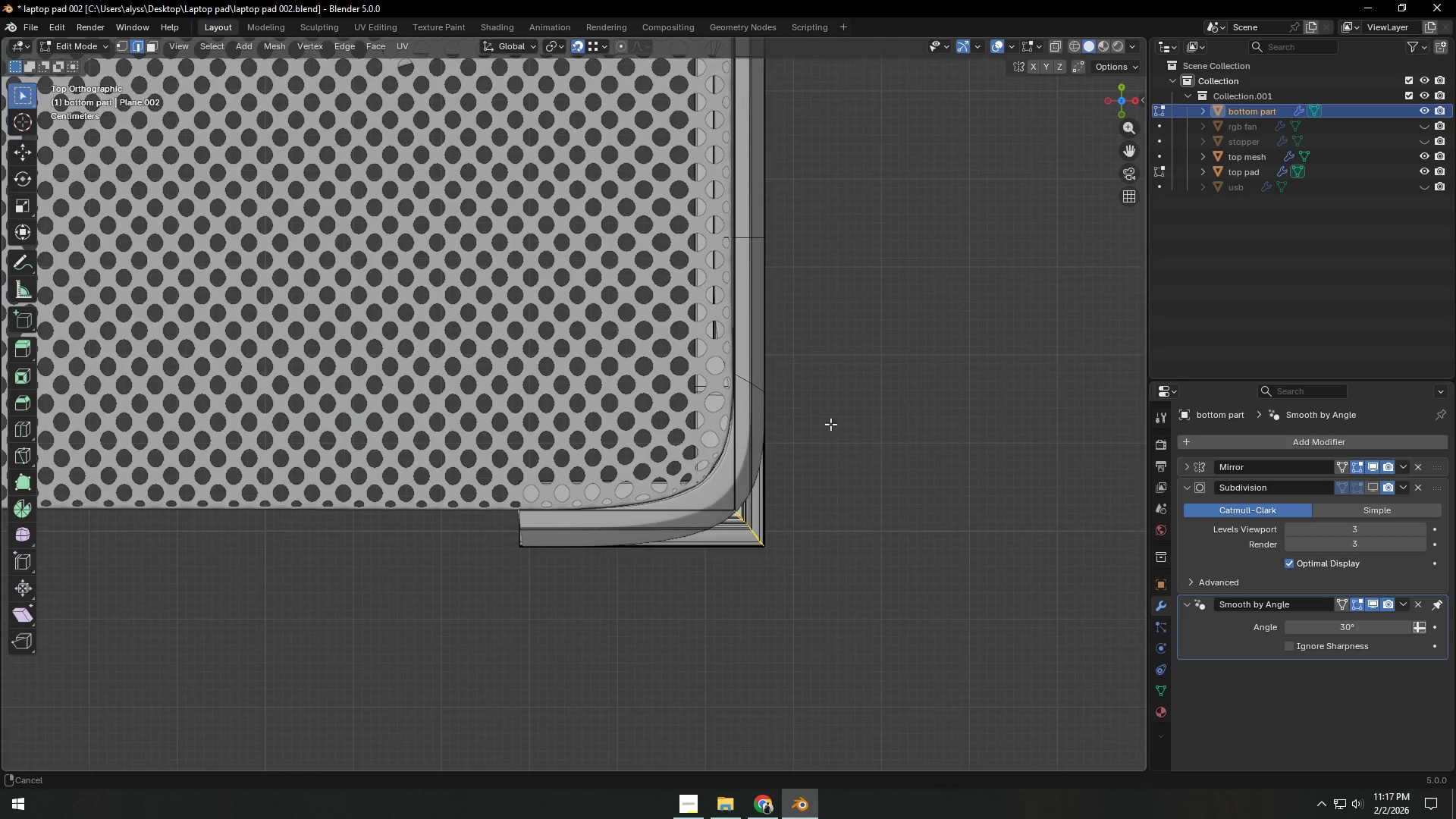 
scroll: coordinate [879, 550], scroll_direction: up, amount: 6.0
 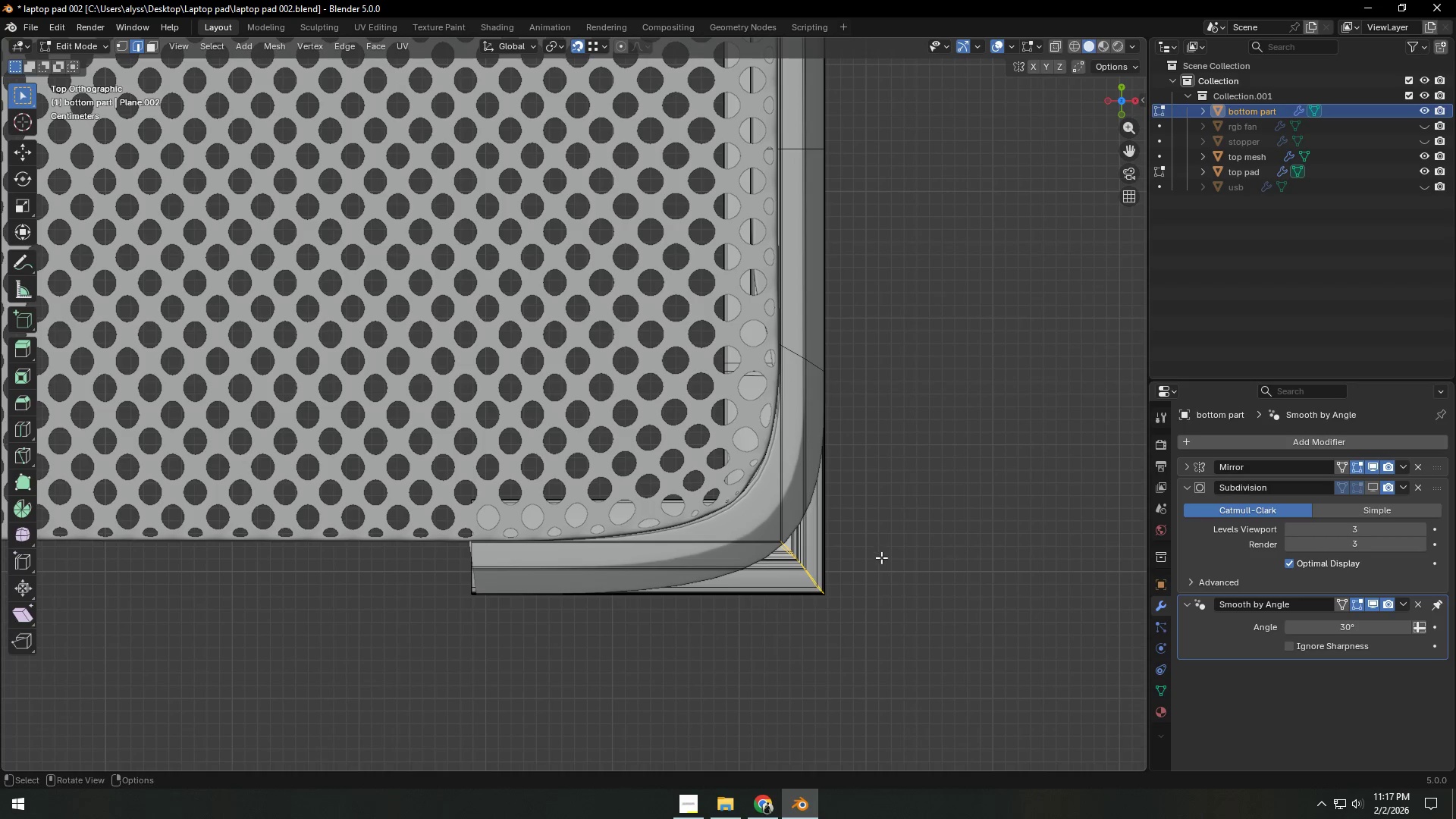 
key(Control+B)
 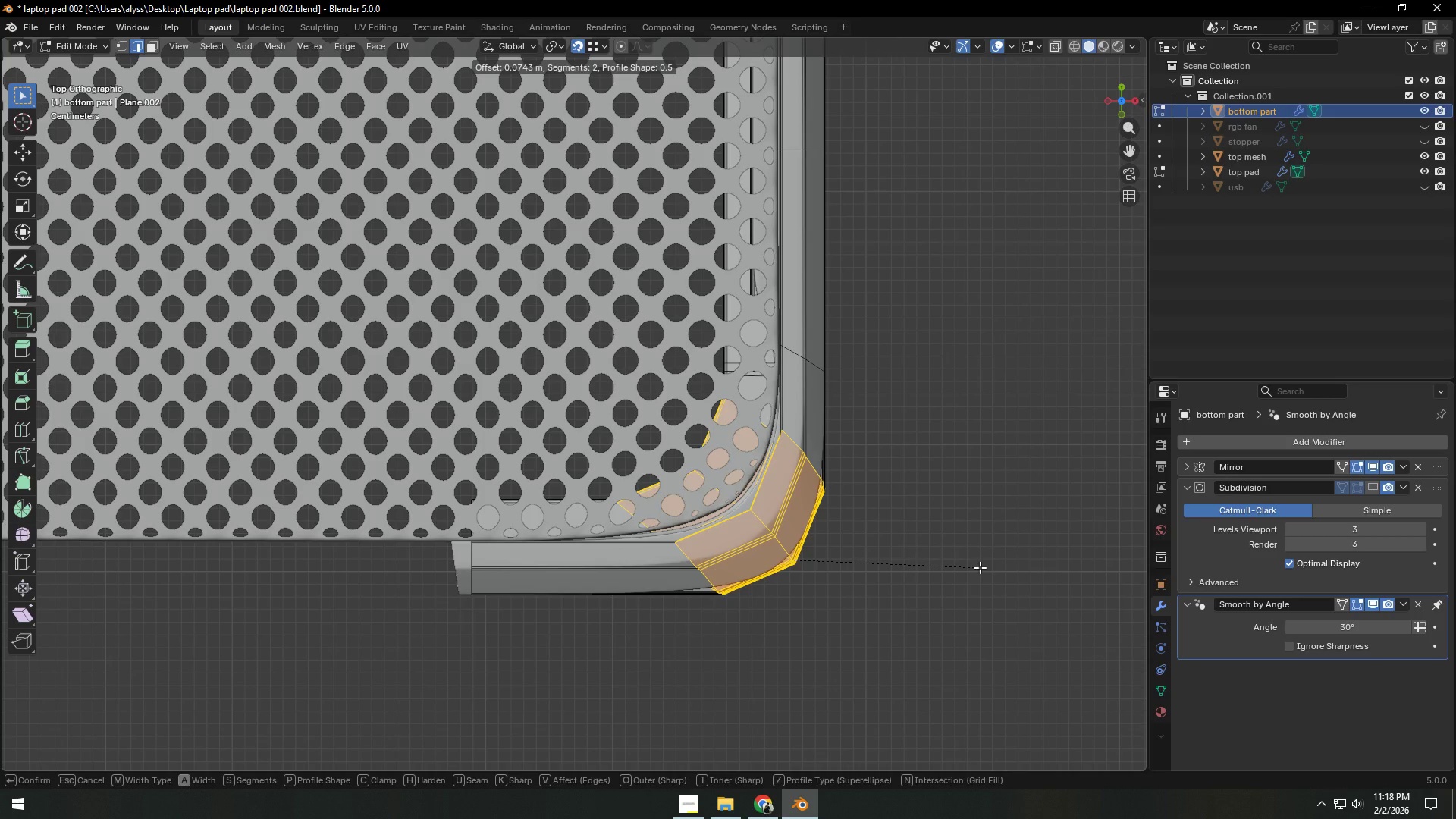 
wait(10.33)
 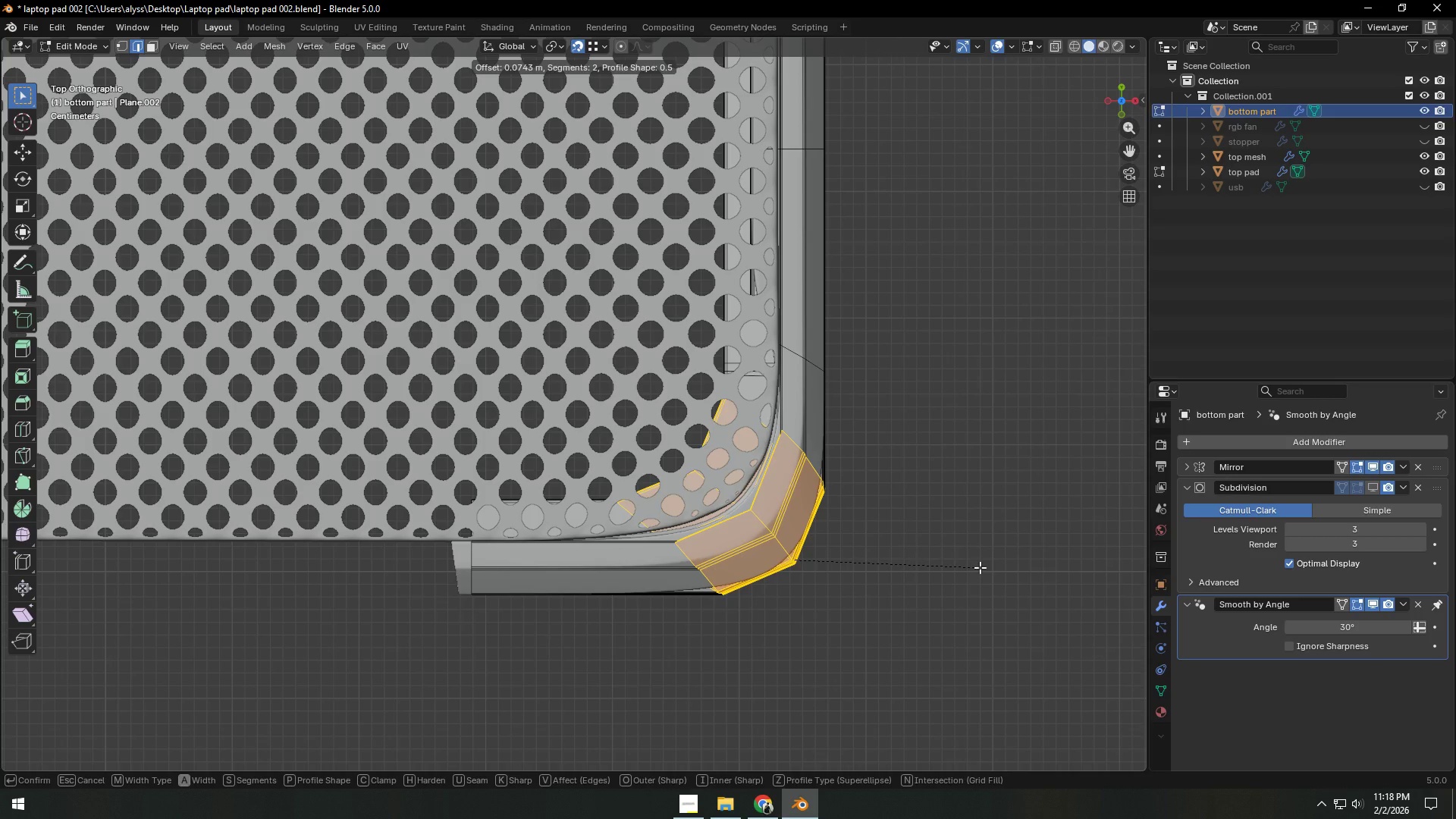 
left_click([980, 567])
 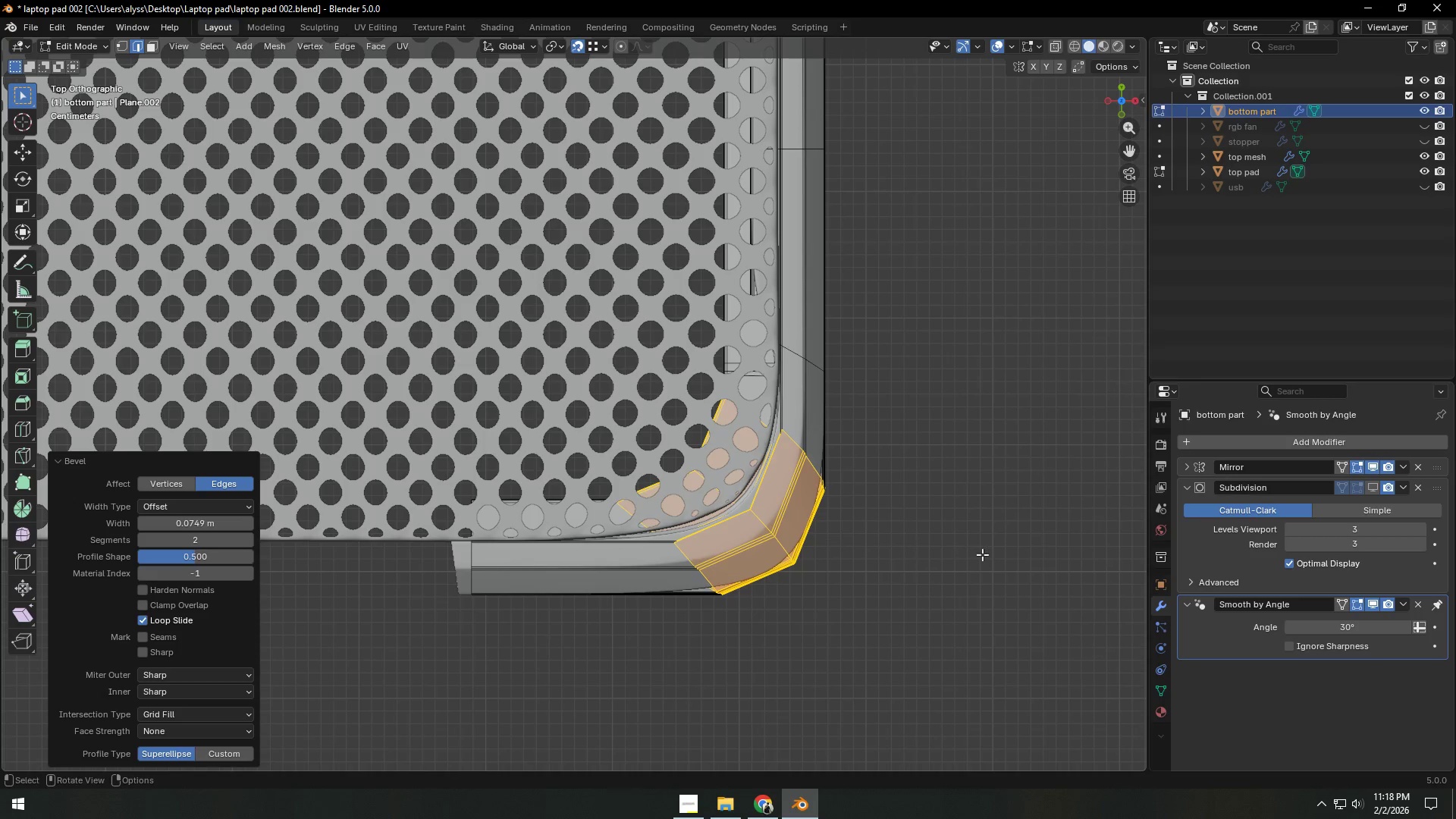 
left_click([982, 516])
 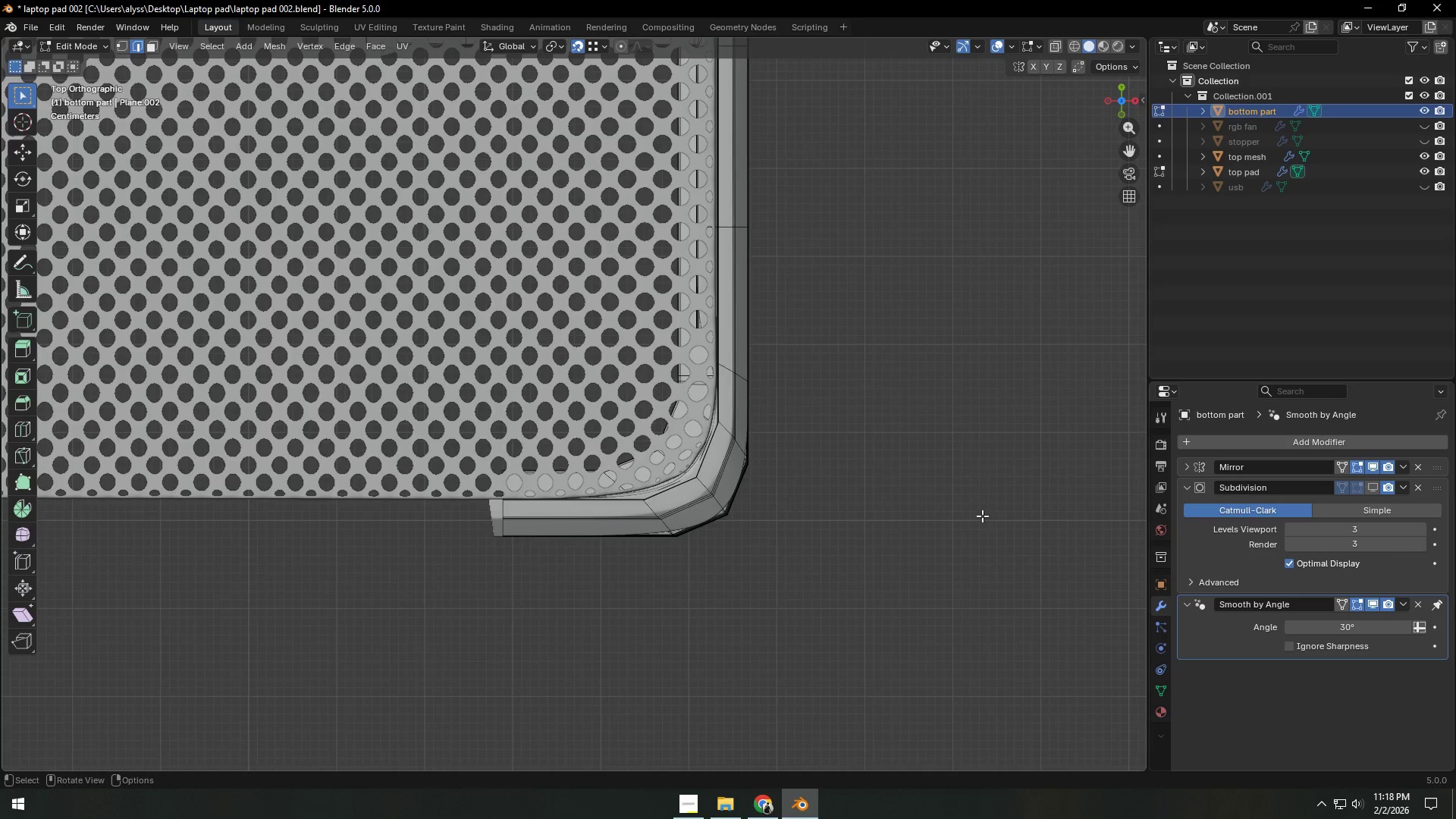 
scroll: coordinate [775, 472], scroll_direction: down, amount: 8.0
 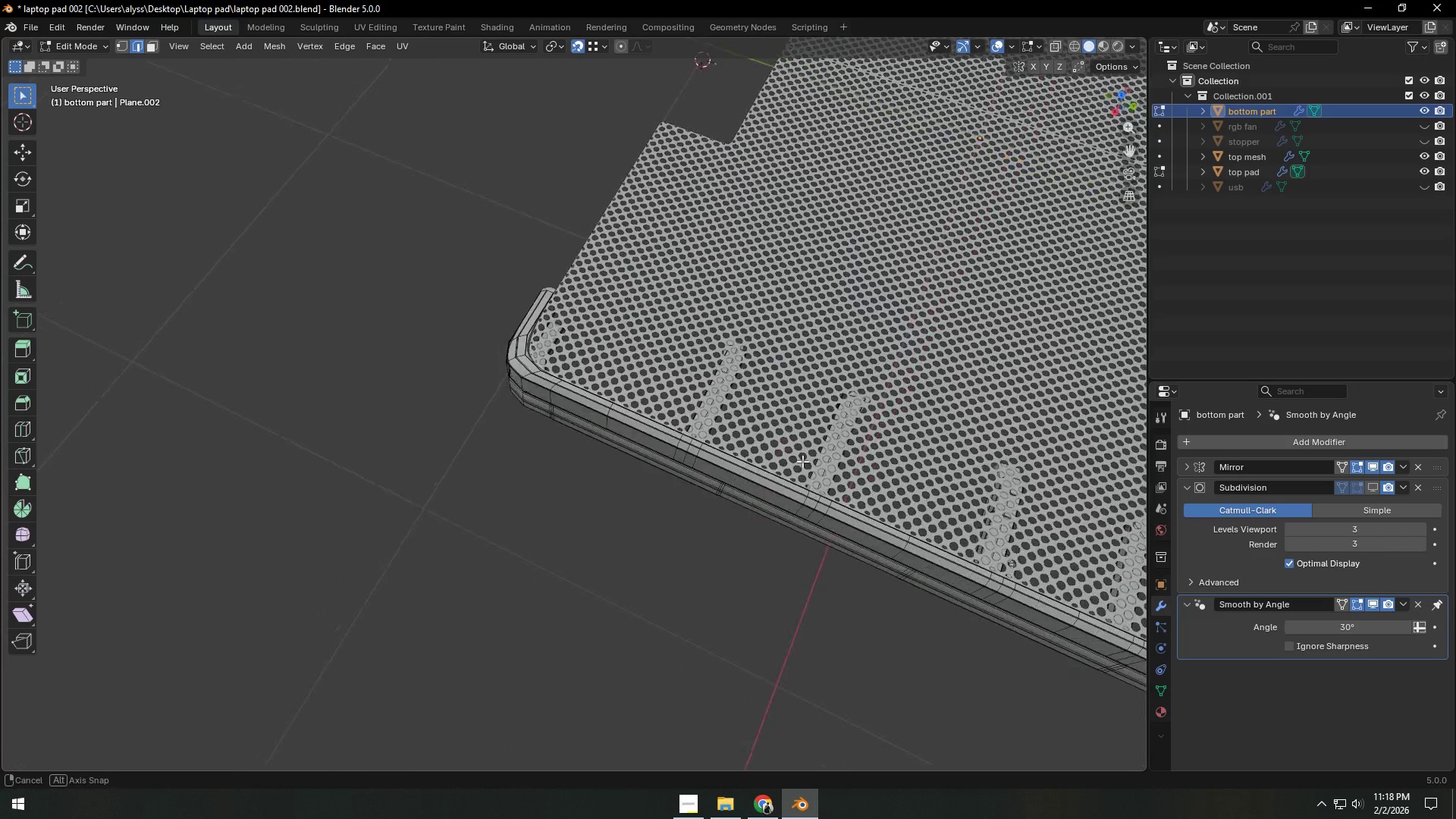 
key(Tab)
 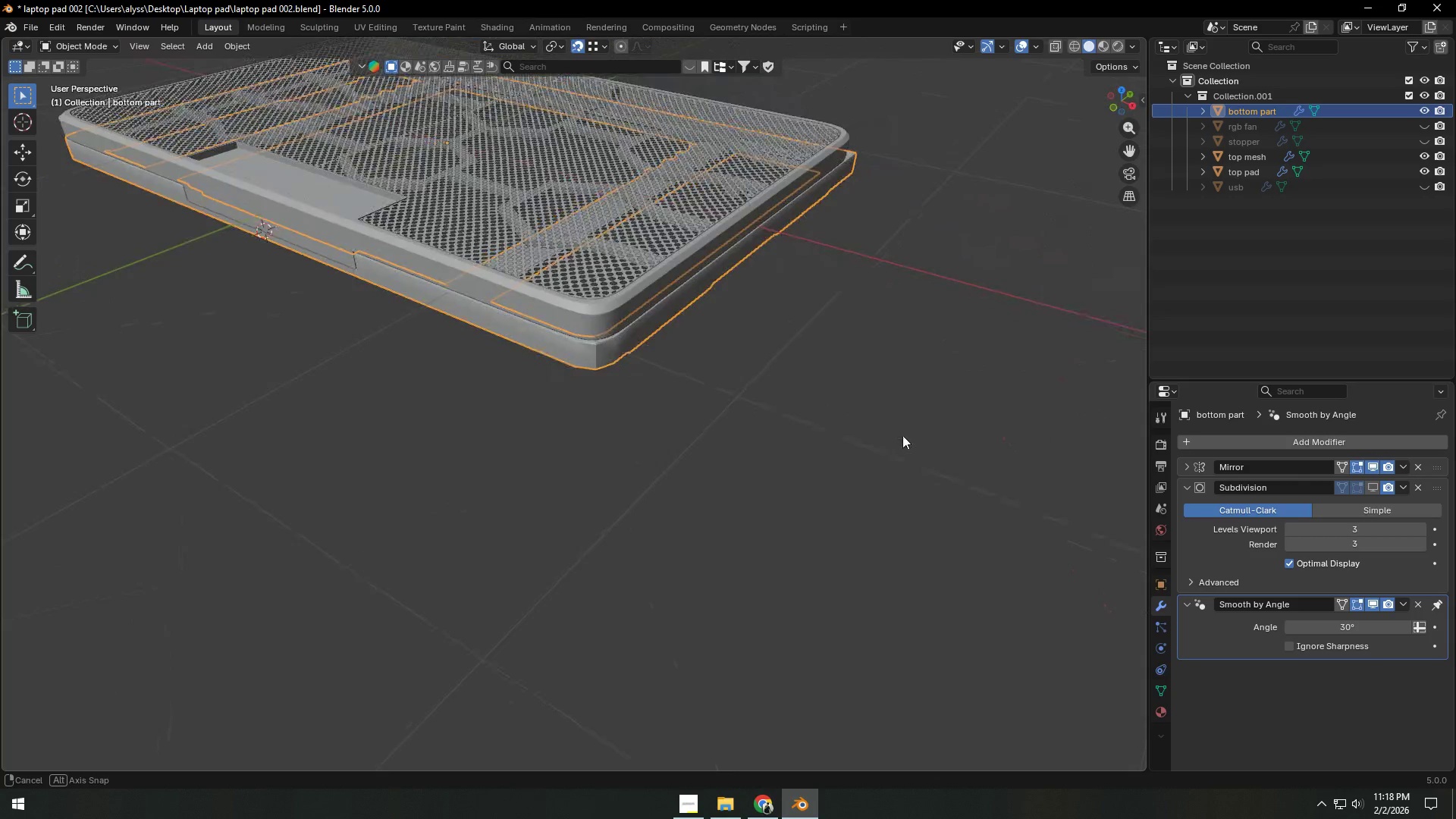 
scroll: coordinate [767, 429], scroll_direction: up, amount: 5.0
 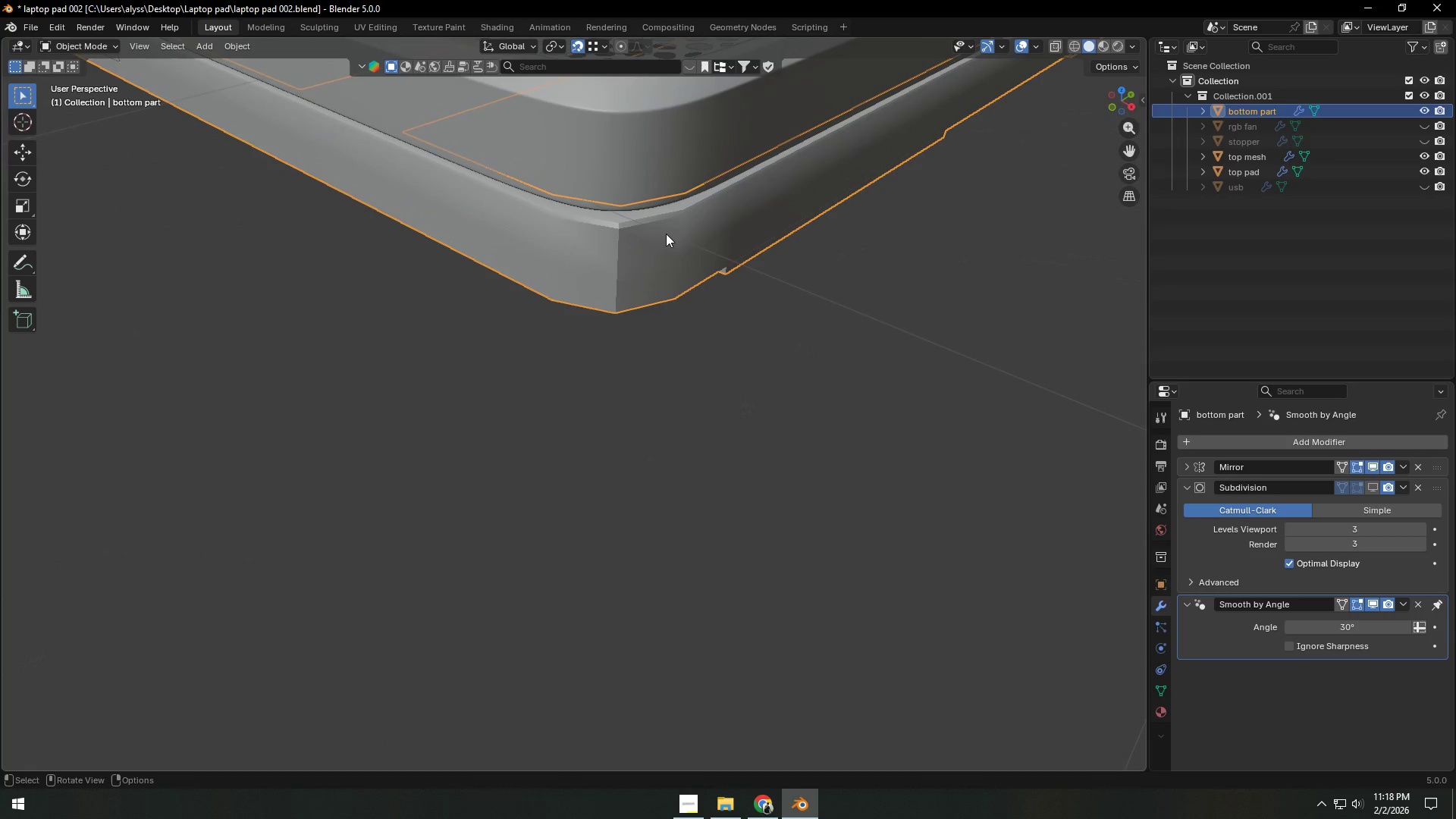 
key(Tab)
 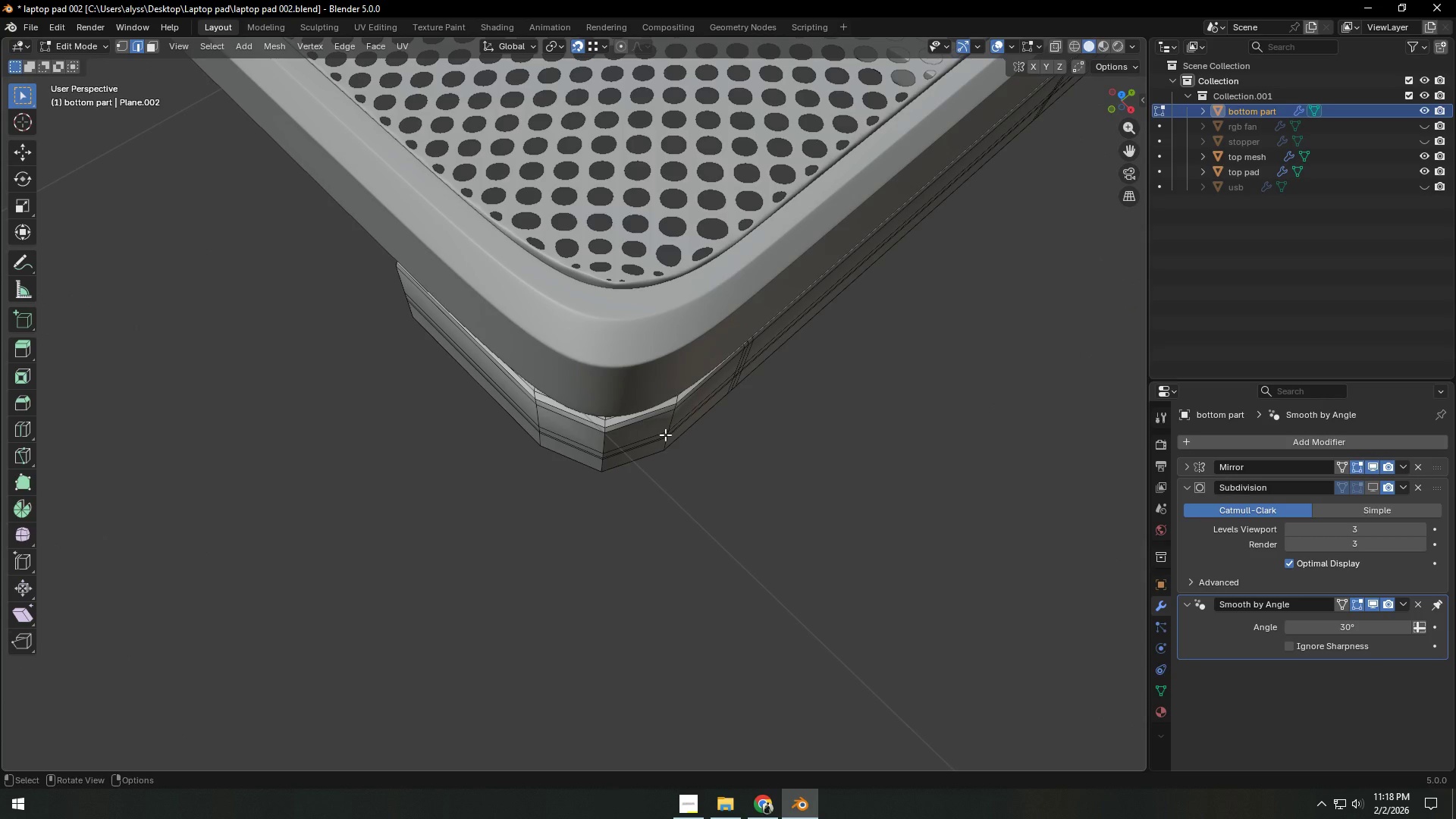 
key(Tab)
 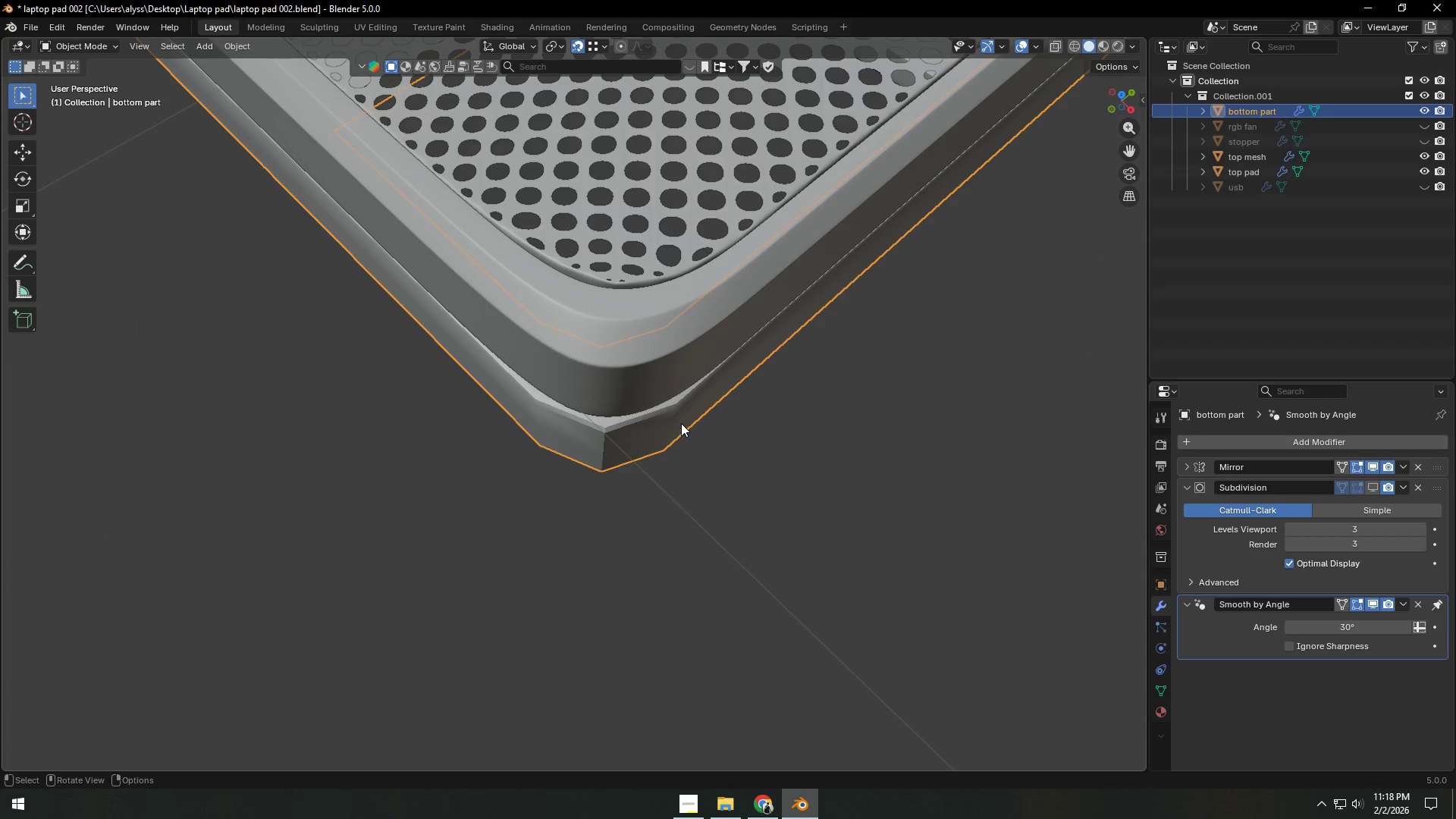 
left_click([681, 423])
 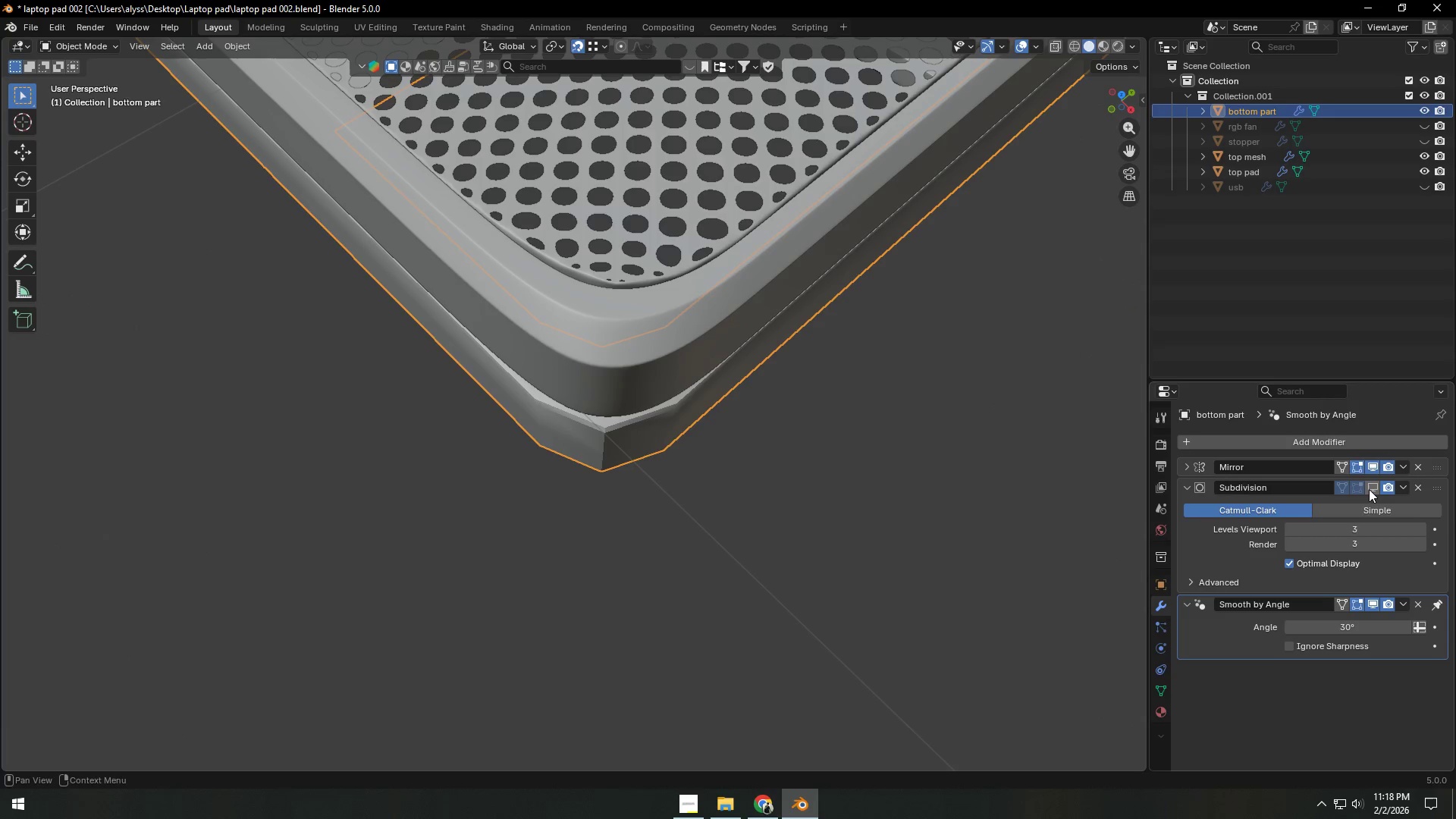 
left_click([1369, 489])
 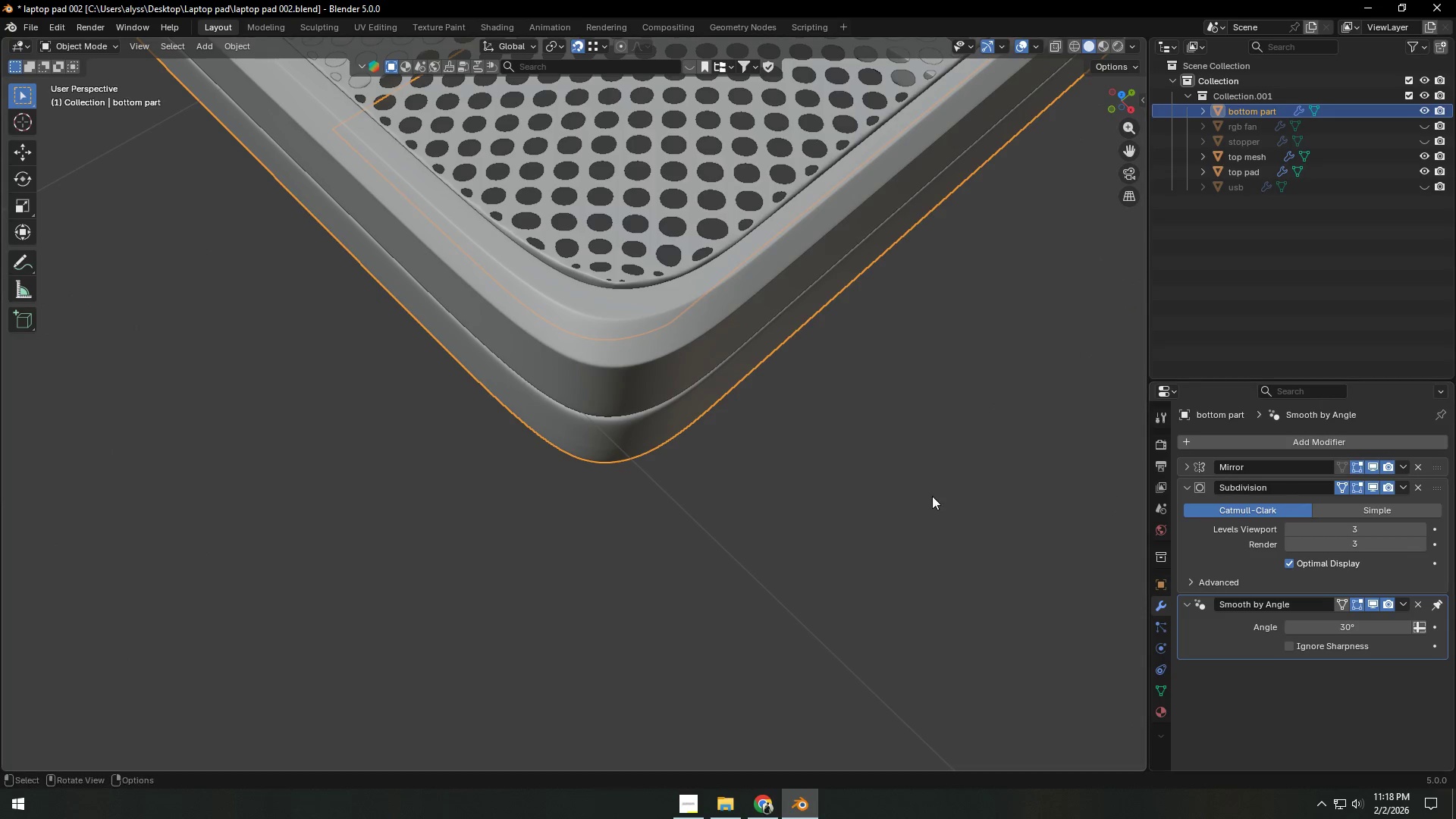 
scroll: coordinate [830, 487], scroll_direction: down, amount: 2.0
 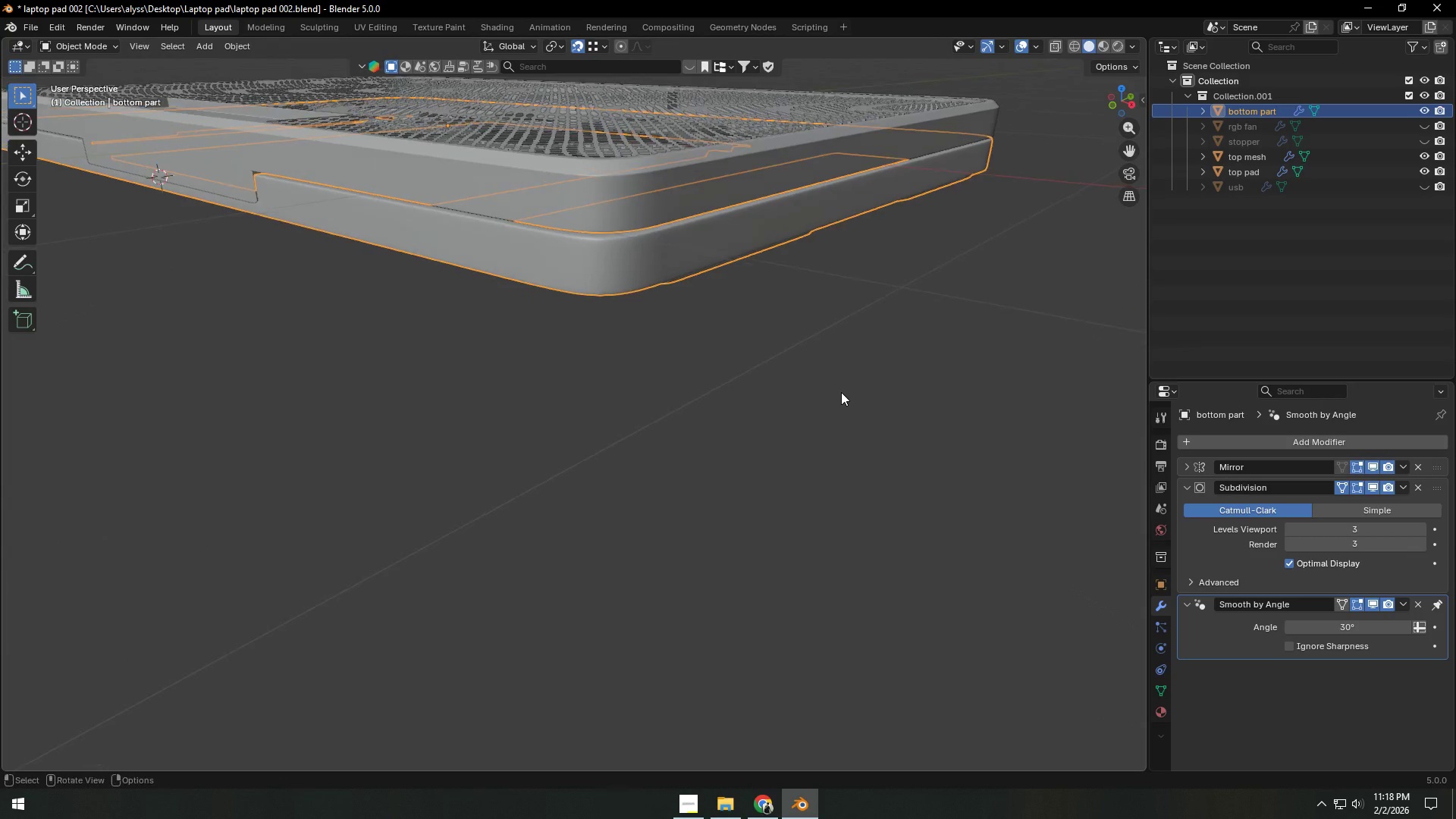 
left_click([841, 392])
 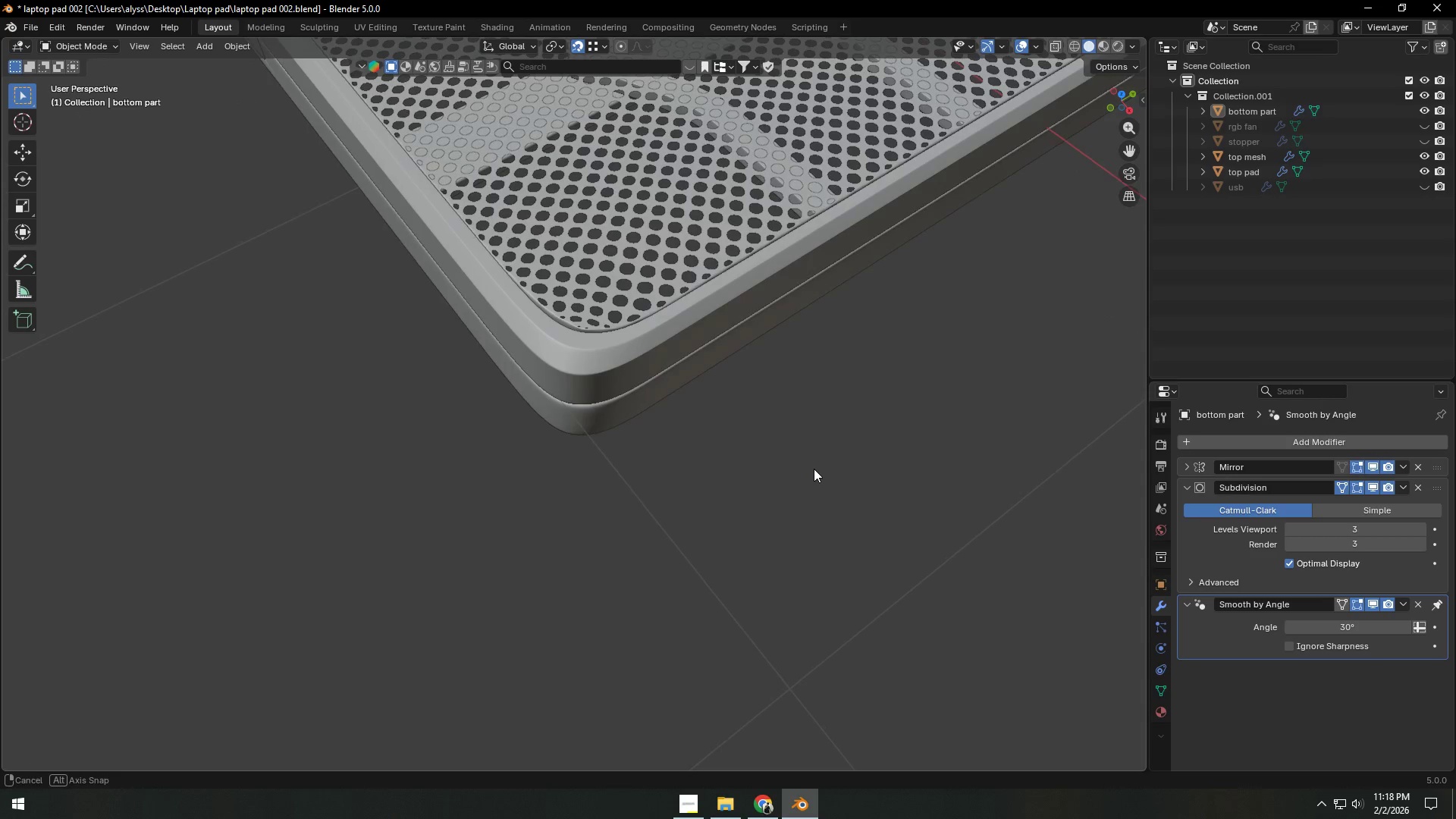 
hold_key(key=ShiftLeft, duration=0.36)
 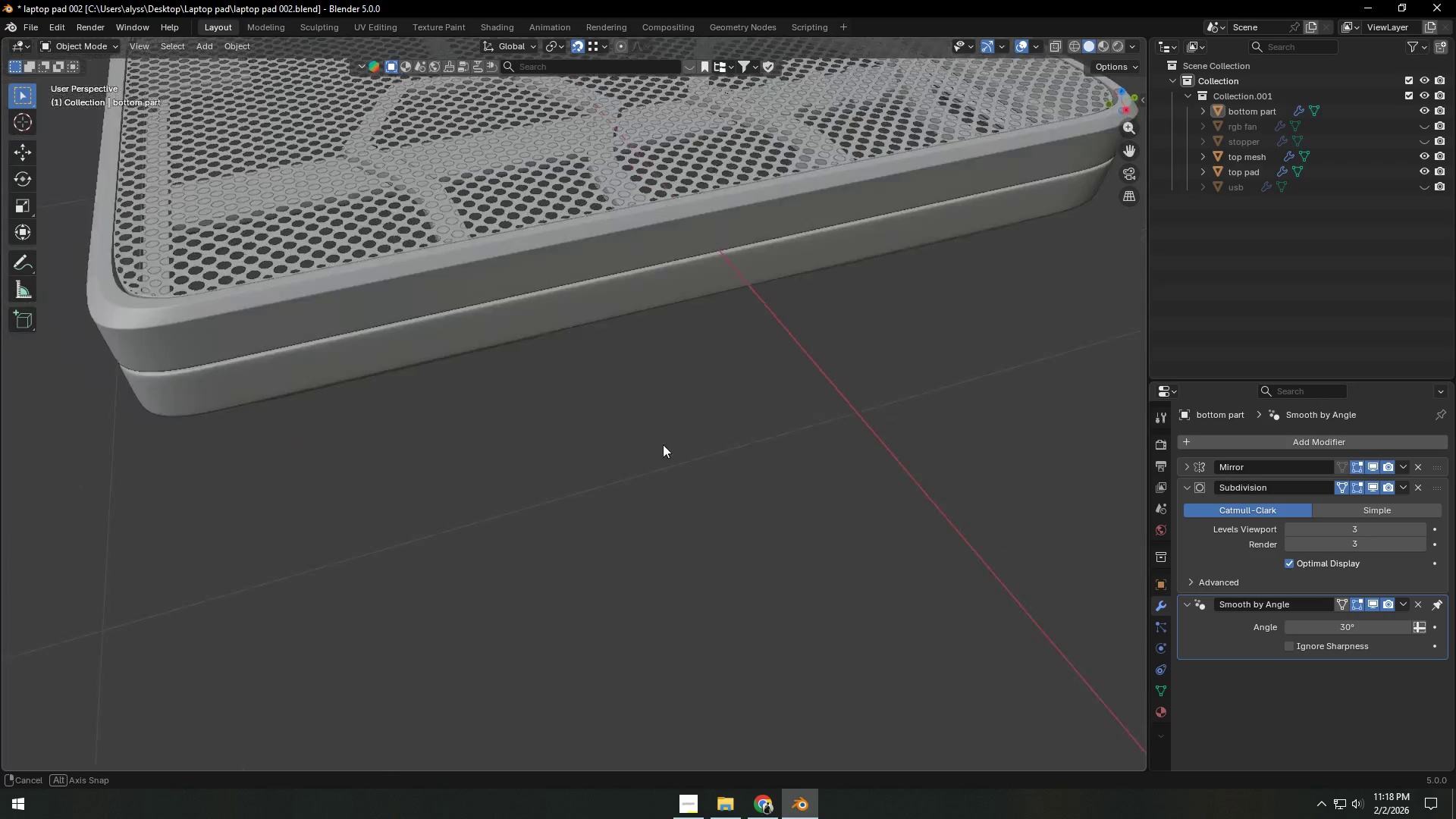 
hold_key(key=ShiftLeft, duration=0.5)
 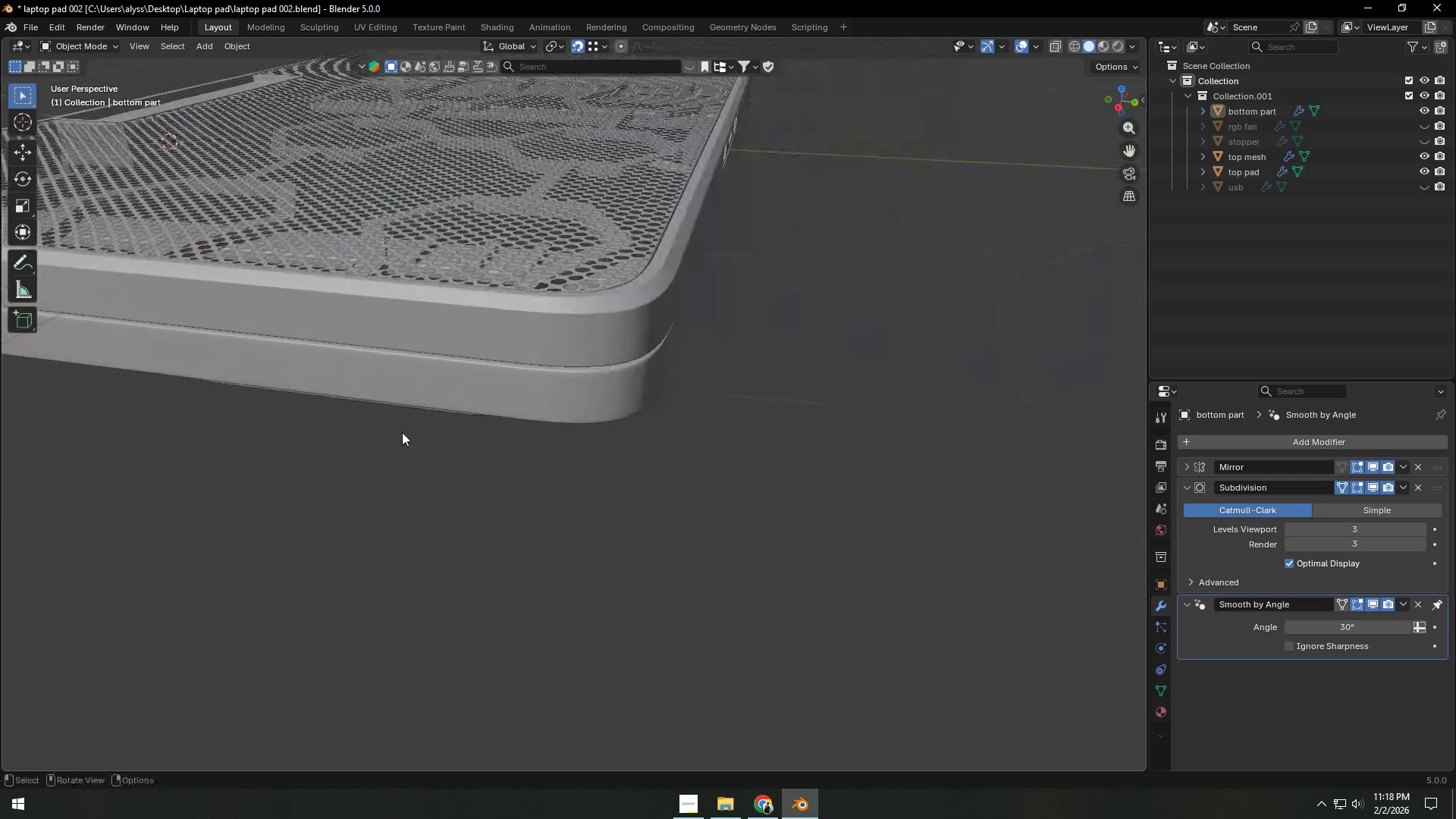 
key(Tab)
 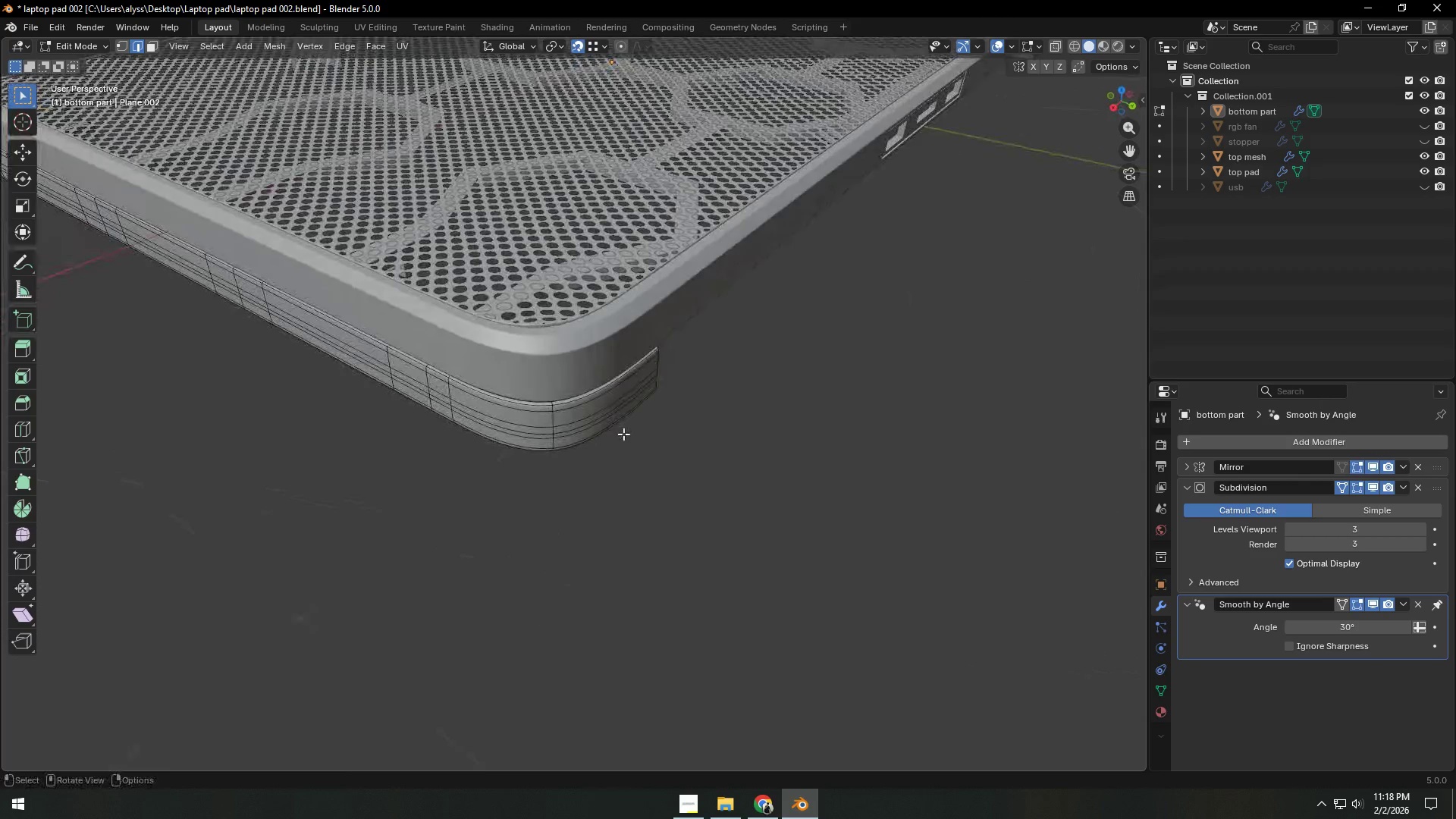 
key(Tab)
 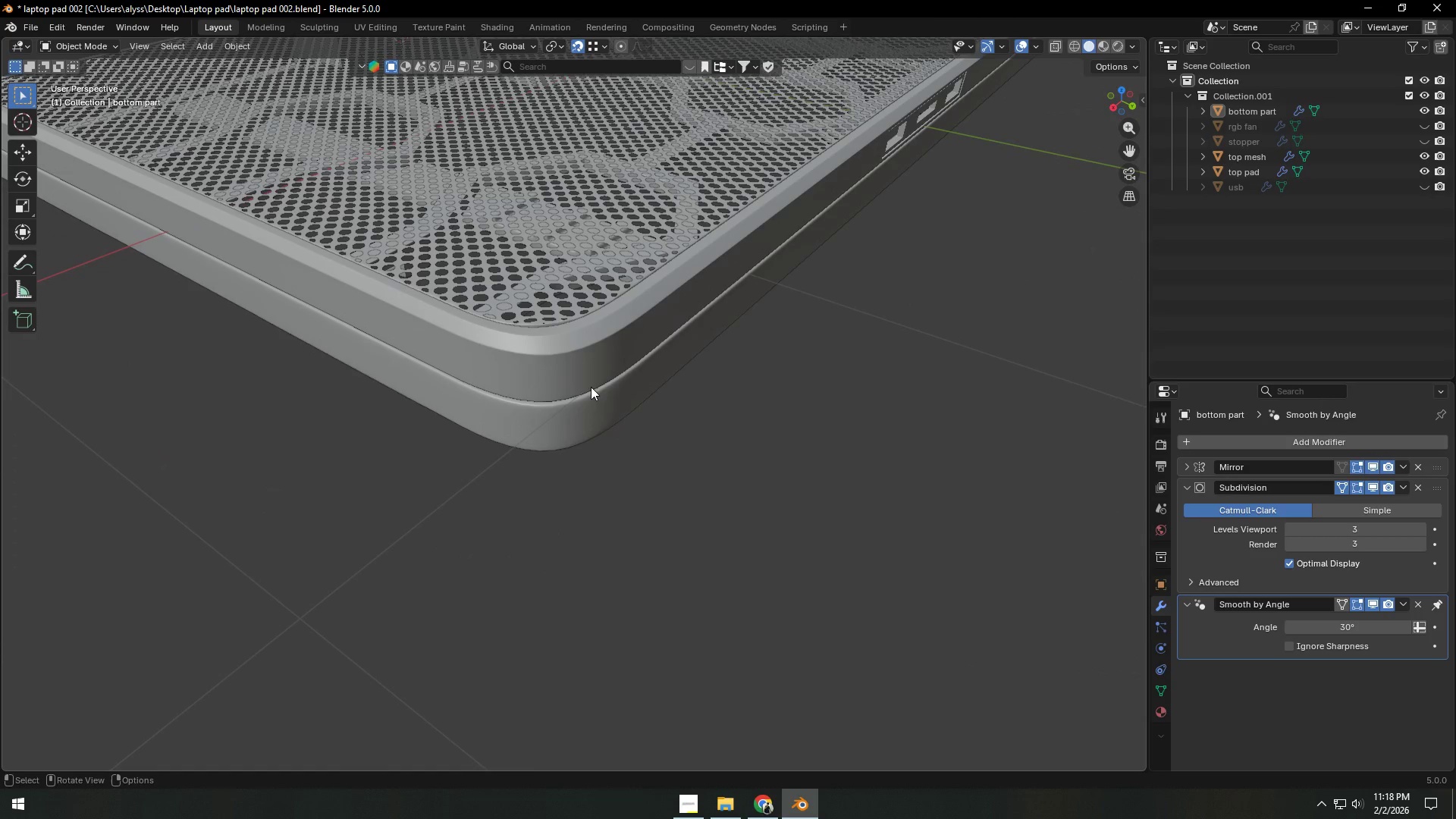 
left_click([587, 373])
 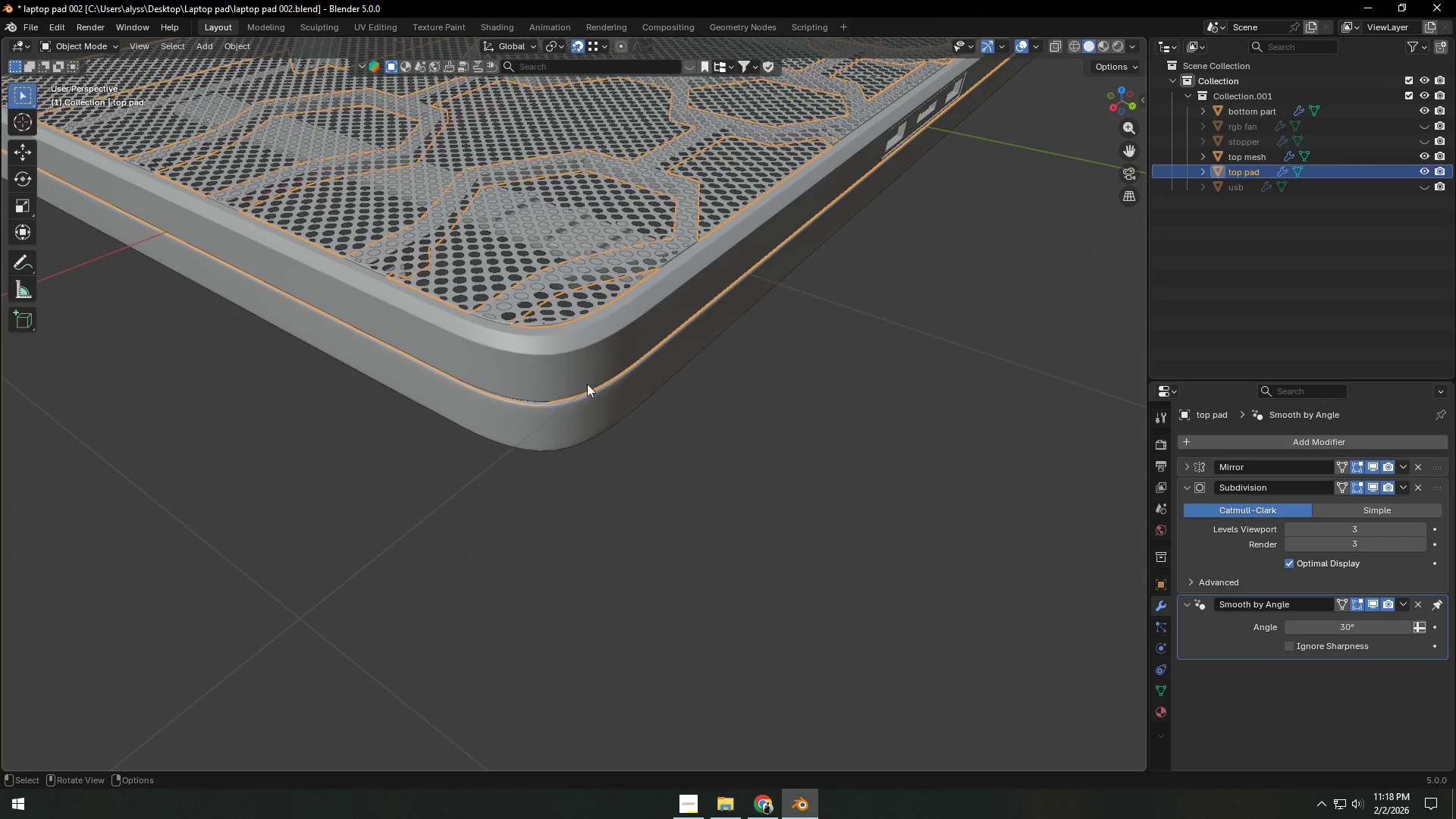 
key(Shift+ShiftLeft)
 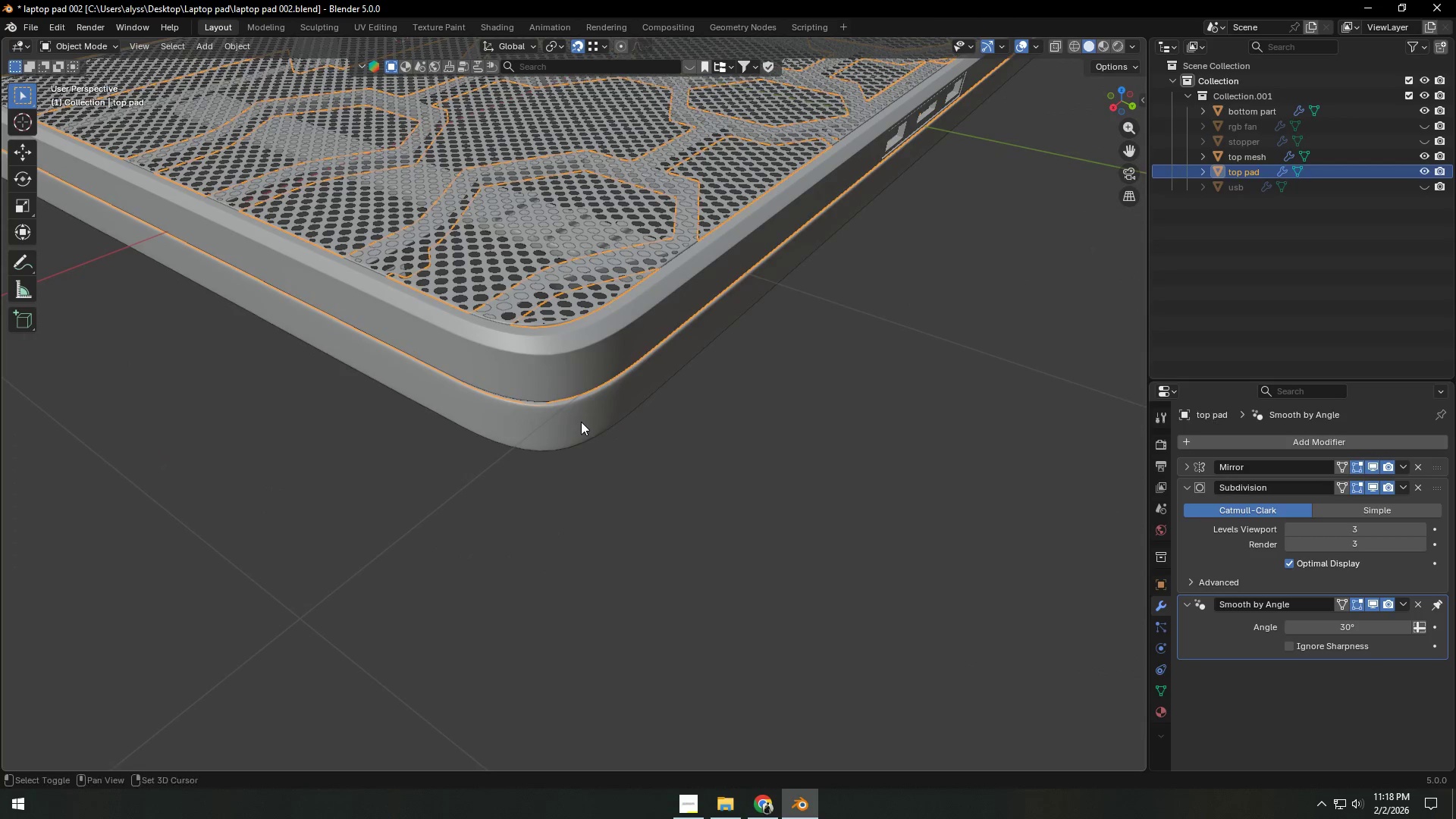 
double_click([581, 422])
 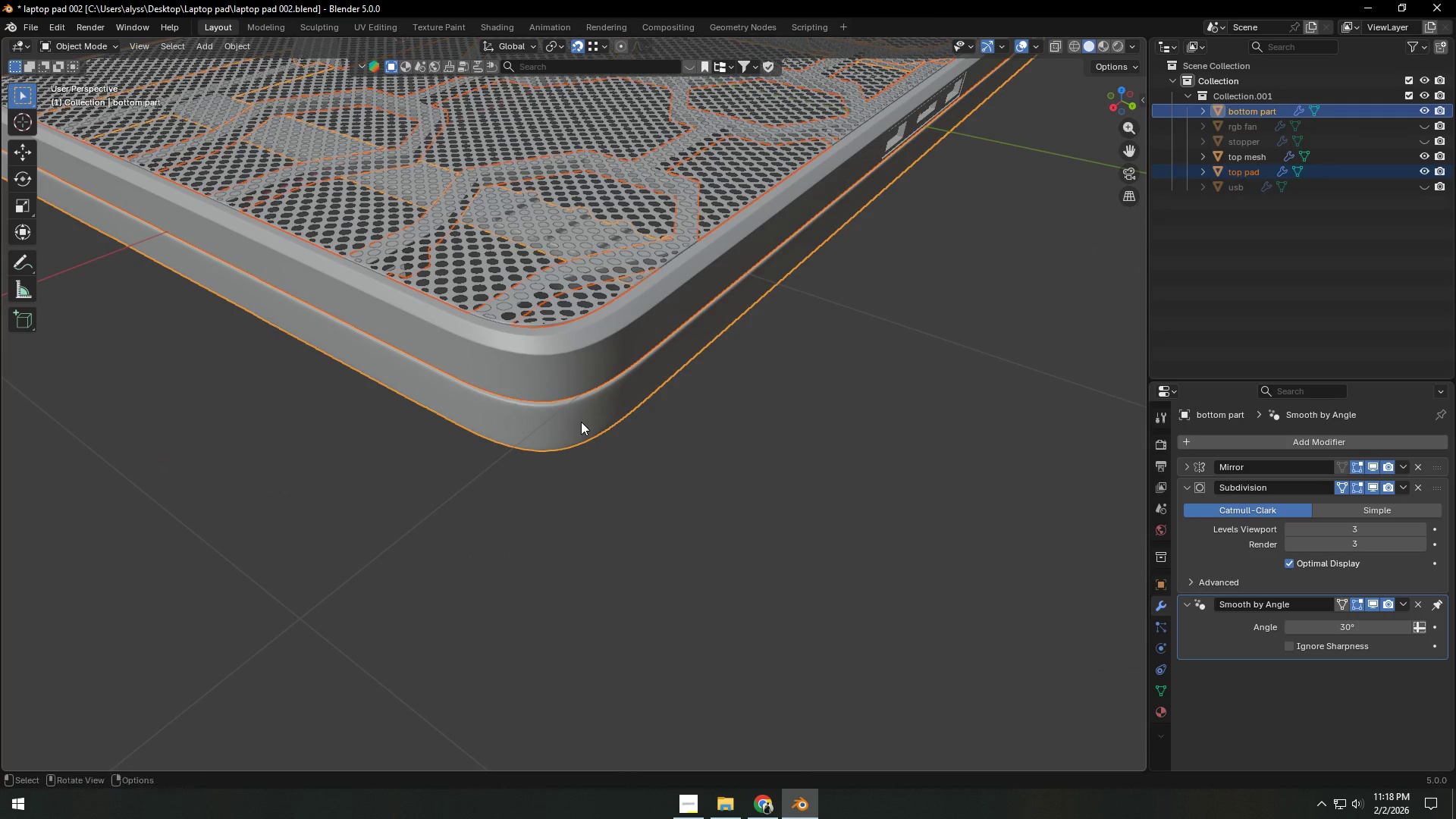 
key(Tab)
 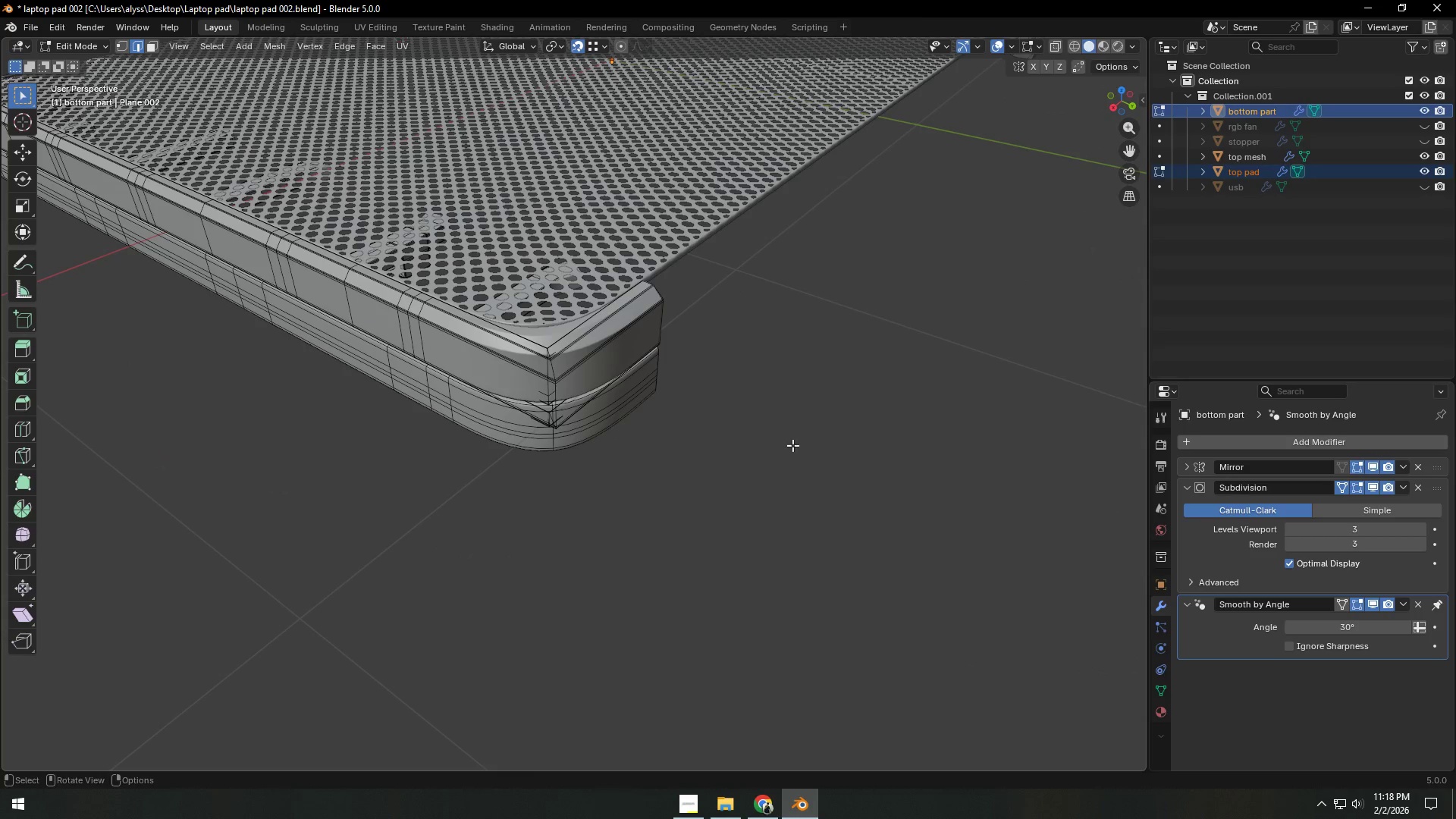 
left_click([792, 445])
 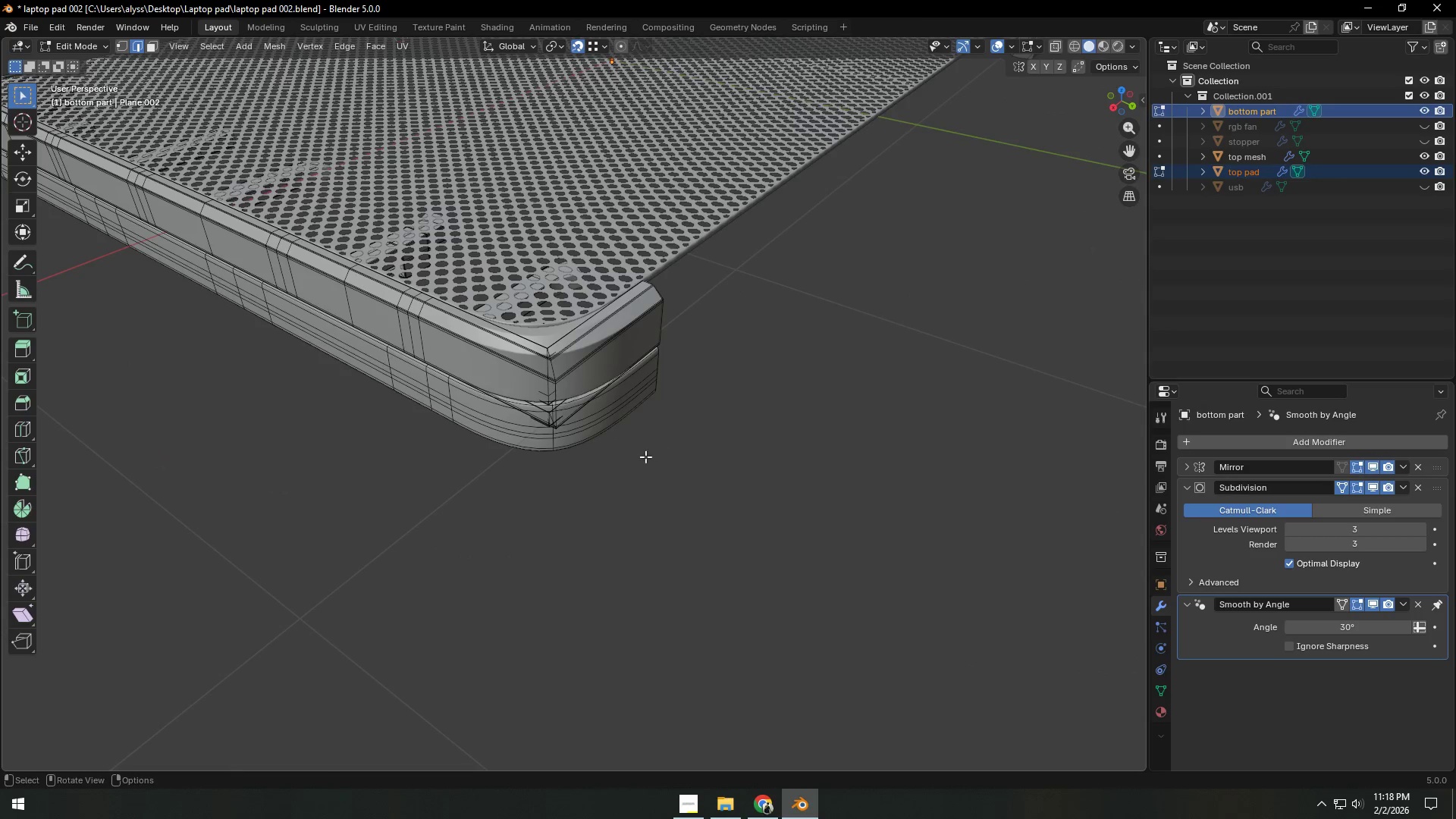 
scroll: coordinate [645, 457], scroll_direction: up, amount: 2.0
 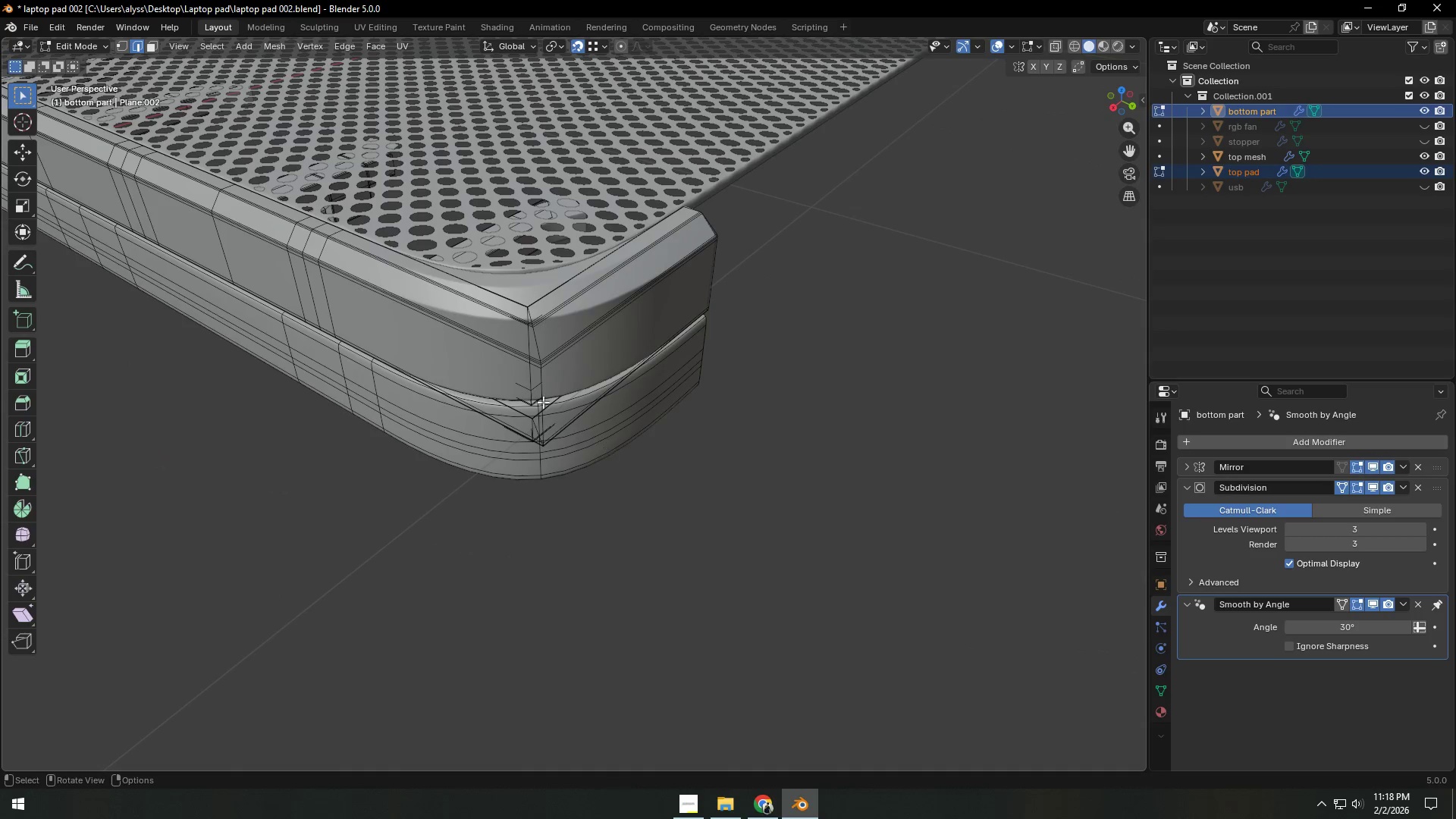 
hold_key(key=AltLeft, duration=1.09)
left_click([540, 391])
 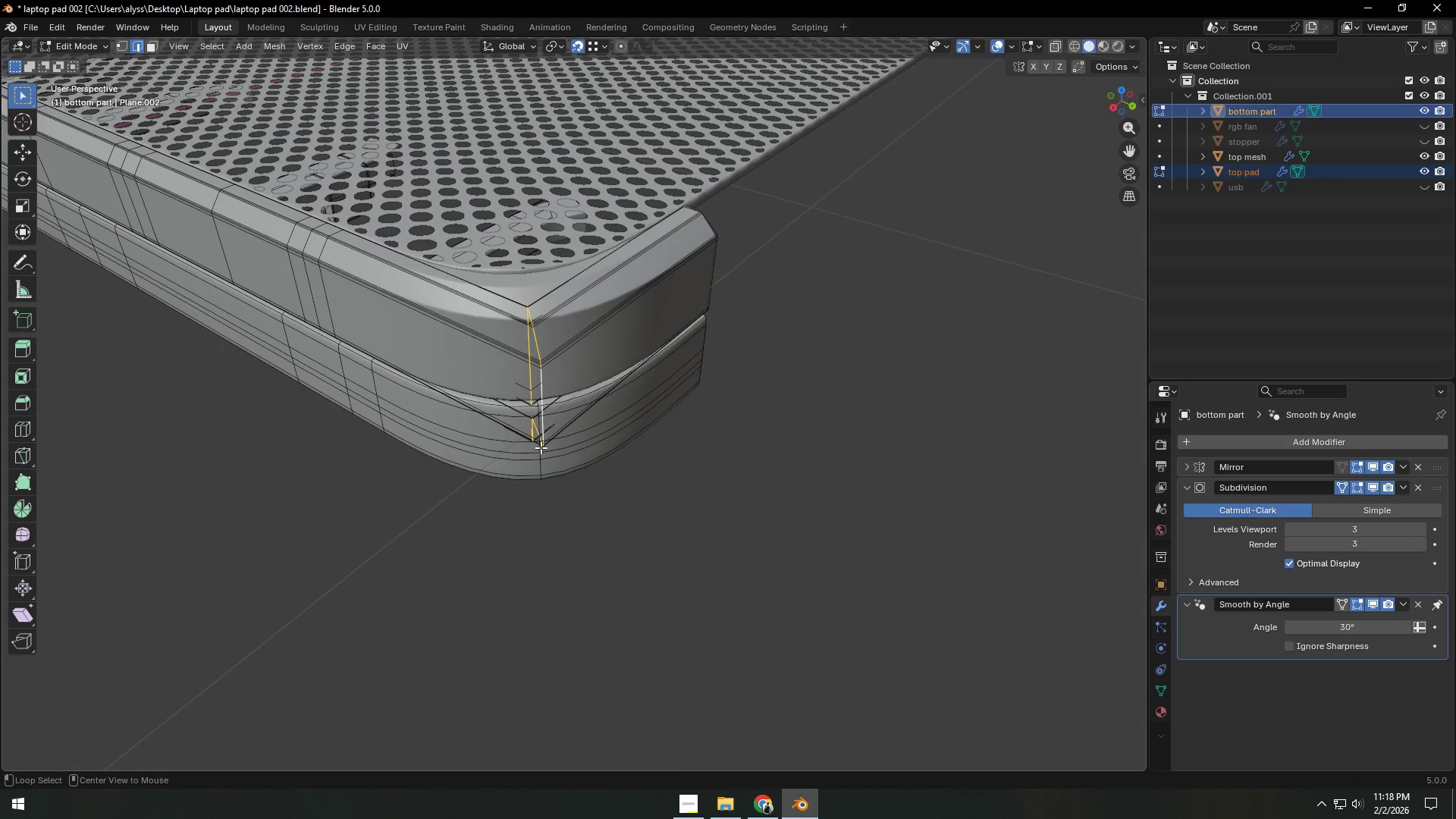 
hold_key(key=ShiftLeft, duration=0.53)
left_click([539, 469])
 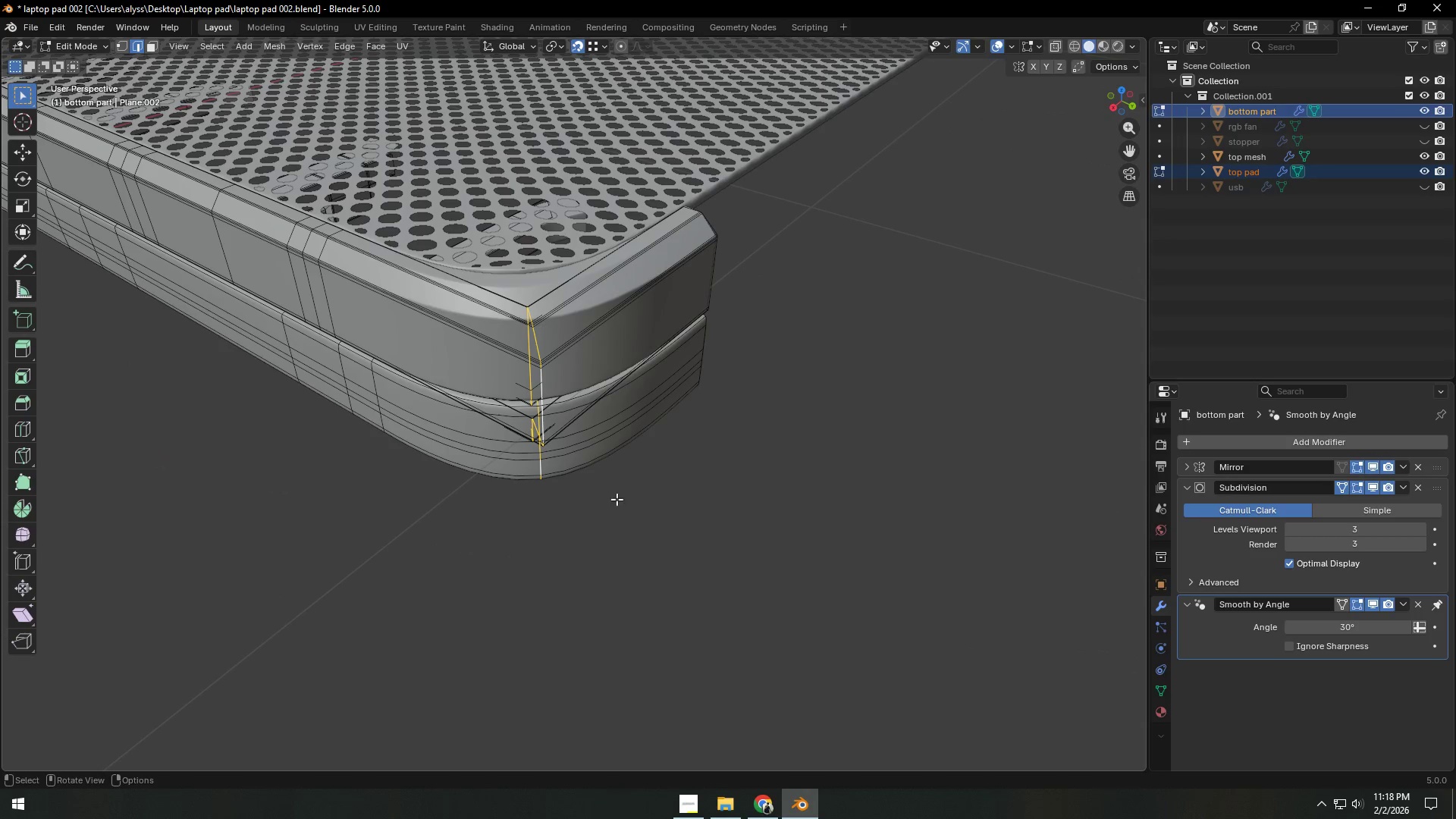 
key(Backquote)
 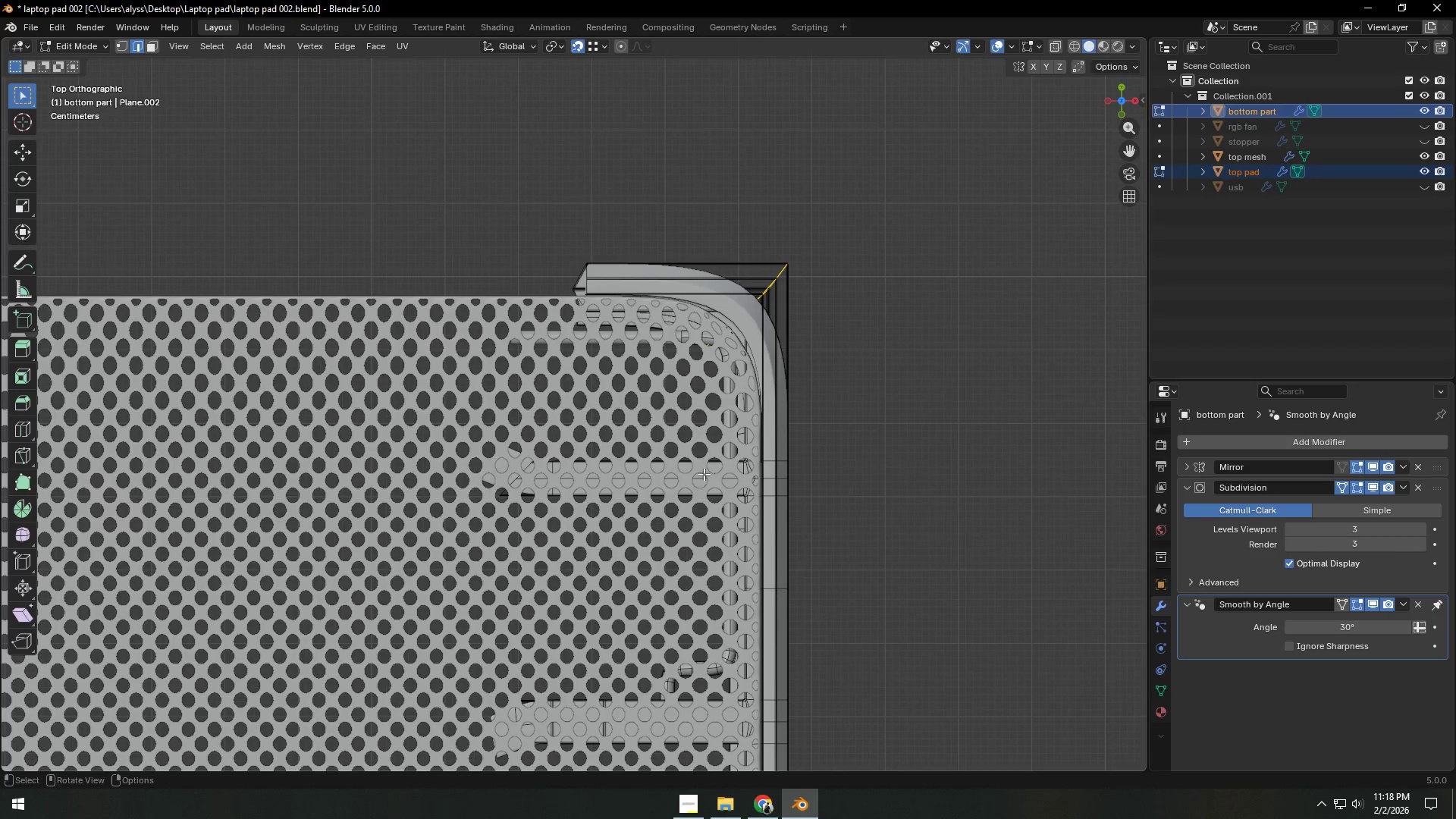 
hold_key(key=ShiftLeft, duration=0.36)
 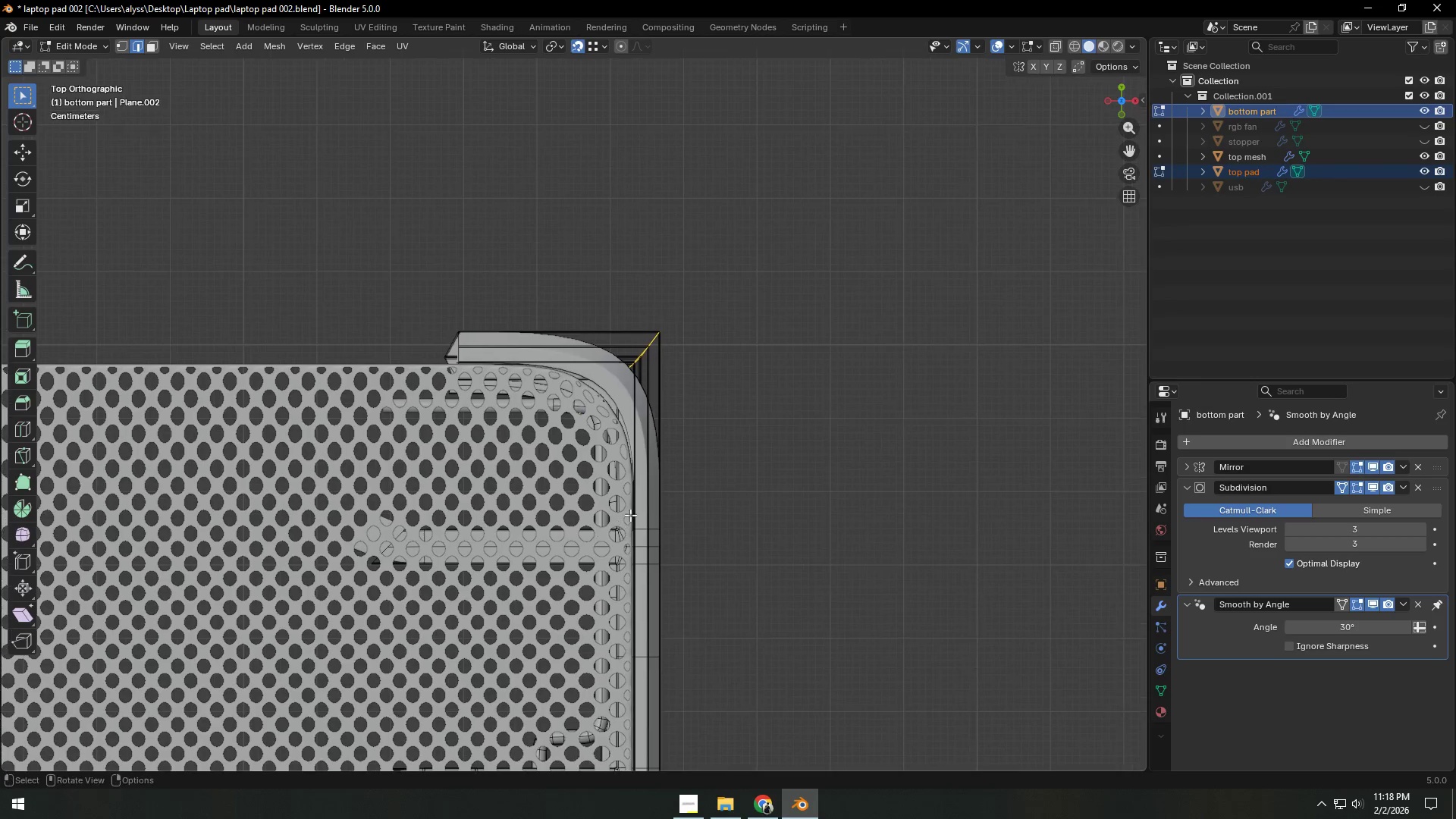 
key(Shift+ShiftLeft)
 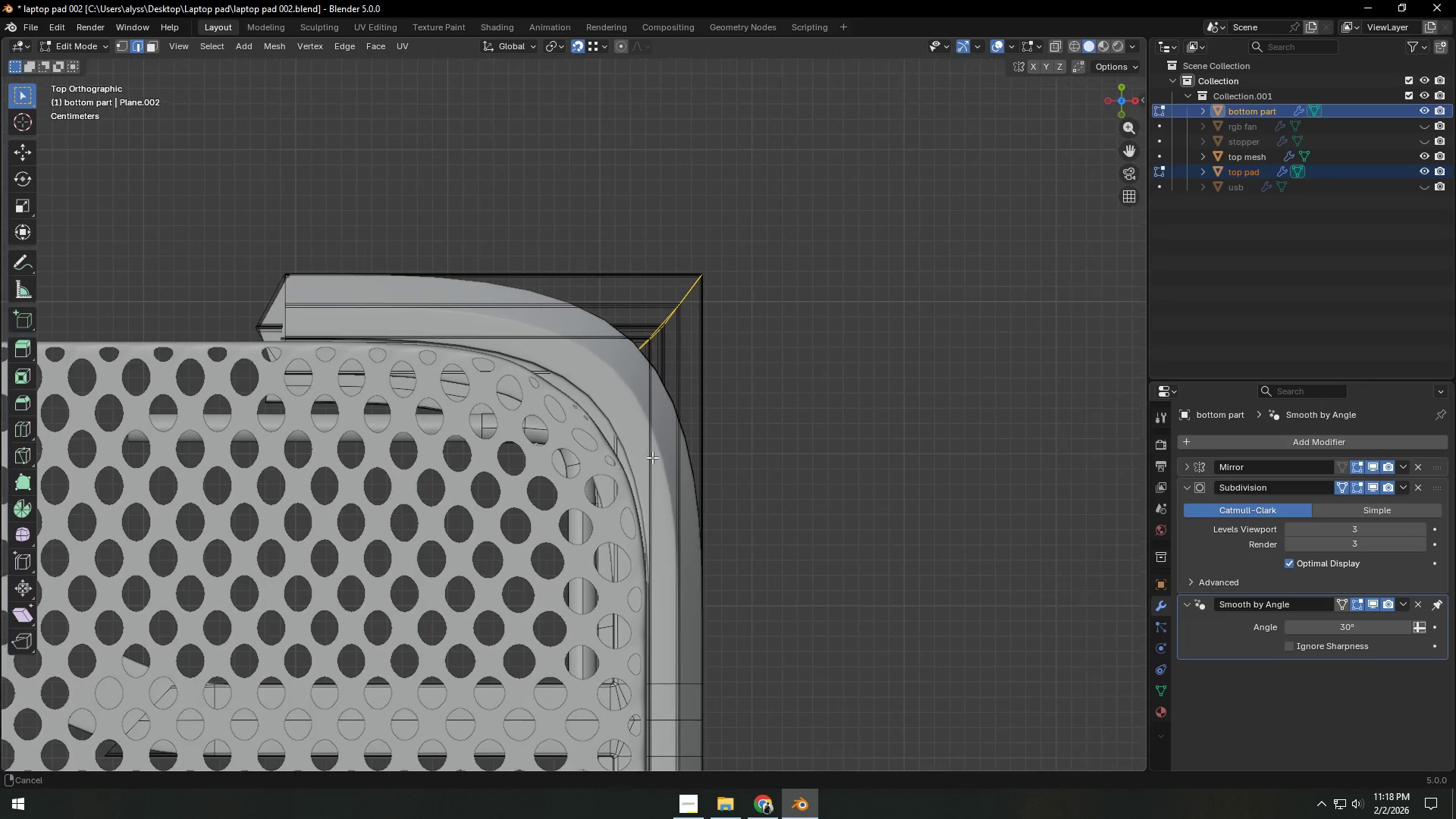 
scroll: coordinate [672, 456], scroll_direction: up, amount: 5.0
 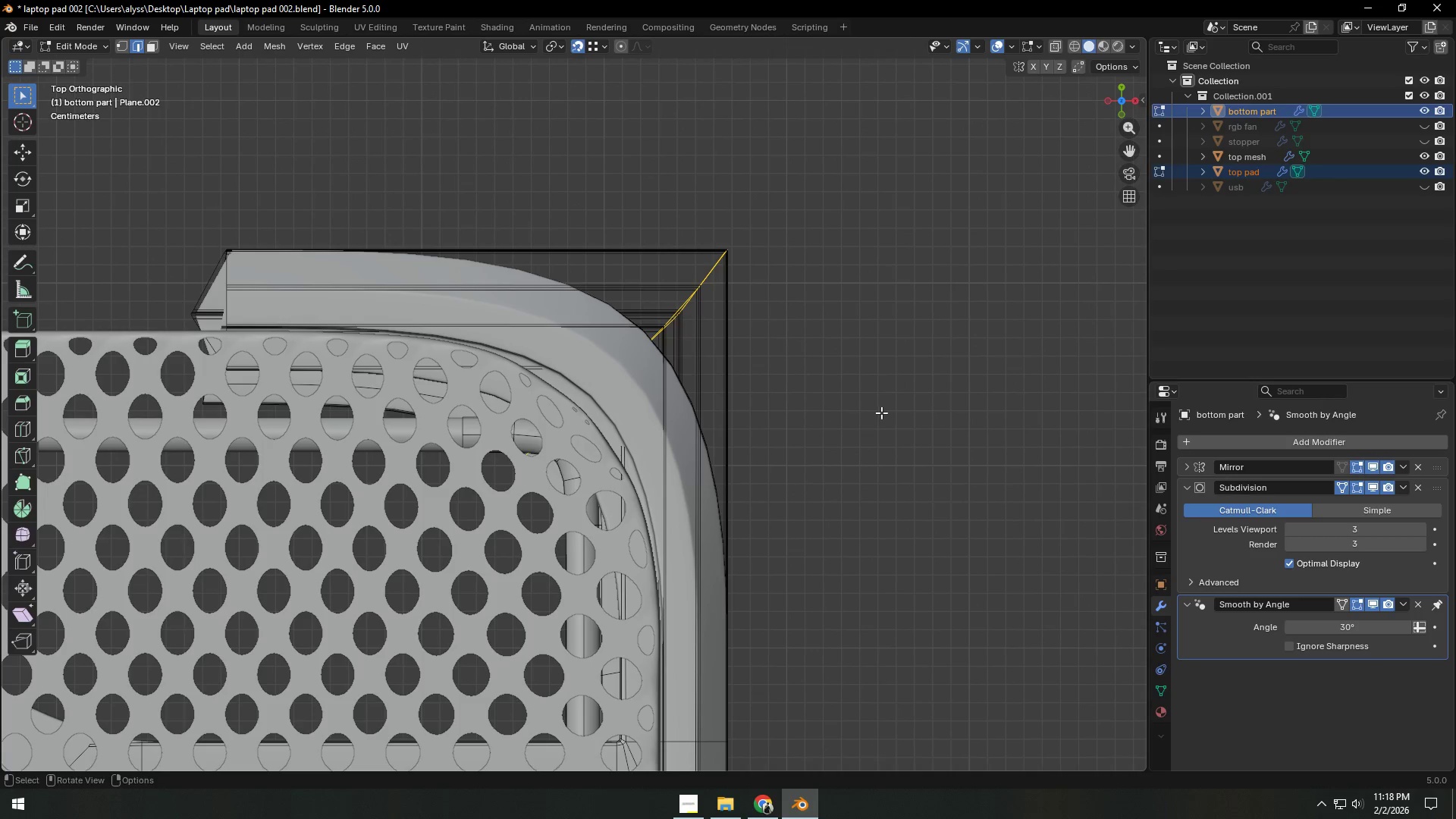 
key(Control+B)
 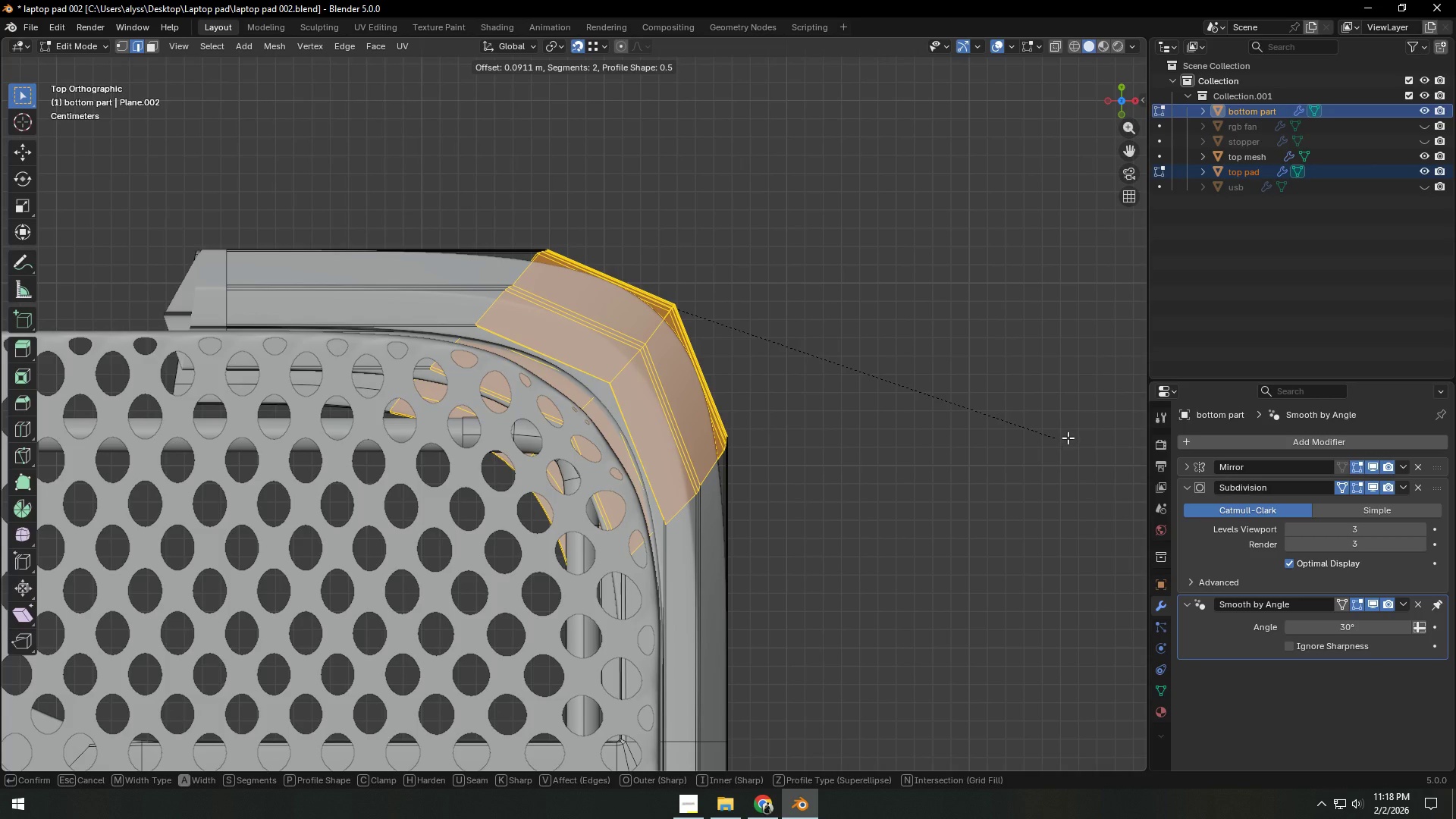 
wait(14.52)
 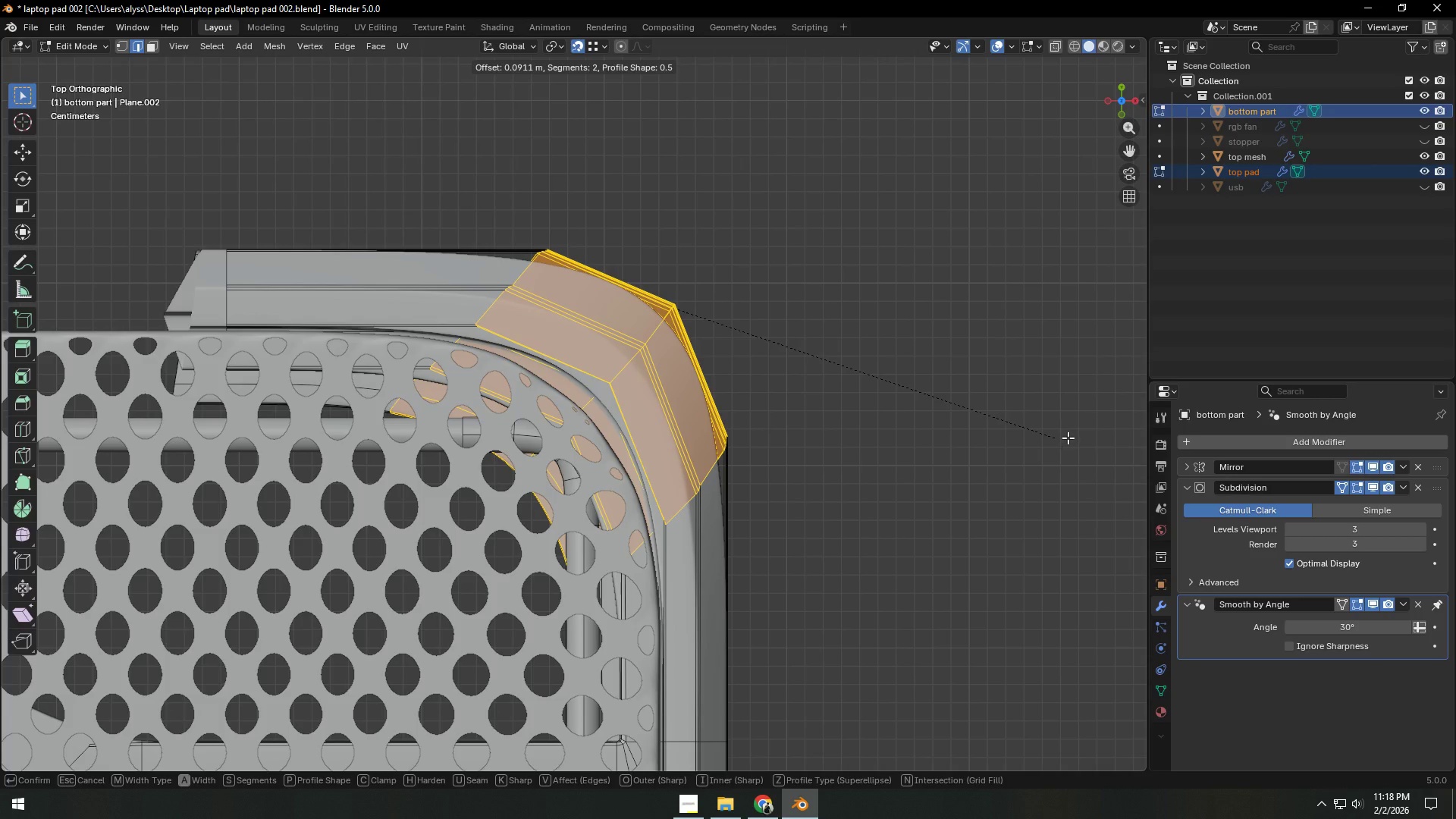 
left_click([1082, 438])
 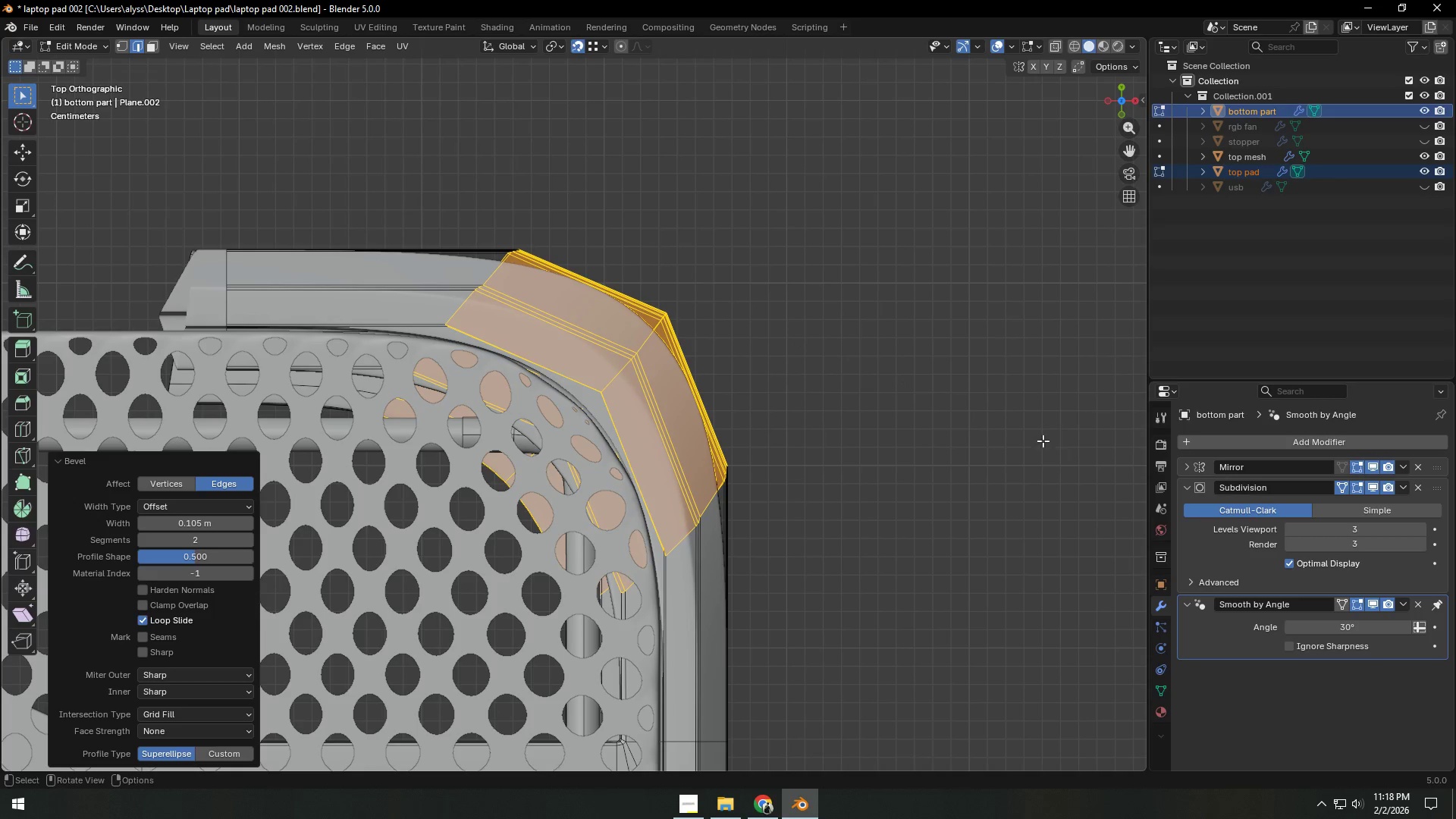 
left_click([943, 438])
 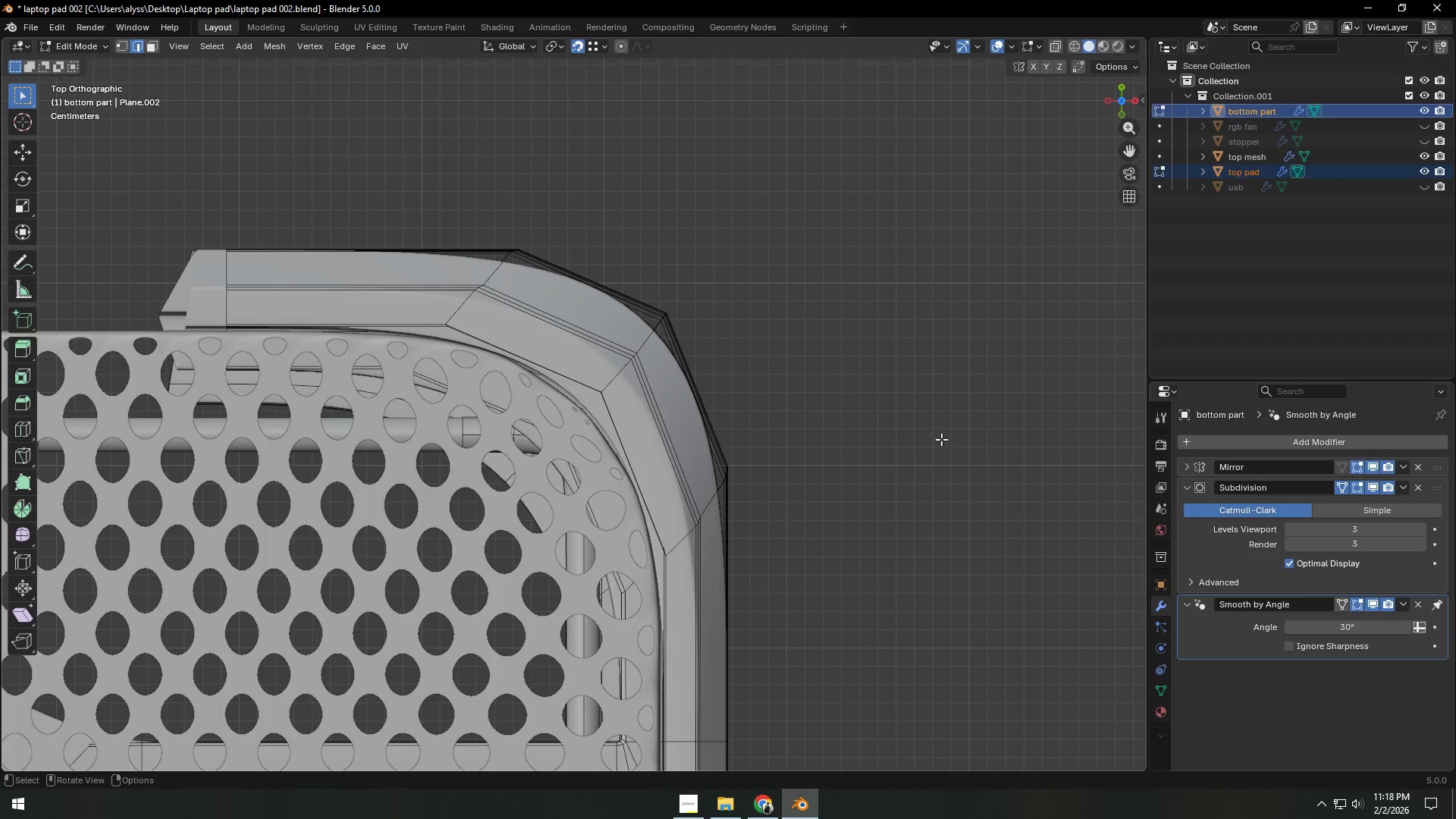 
scroll: coordinate [933, 449], scroll_direction: down, amount: 17.0
 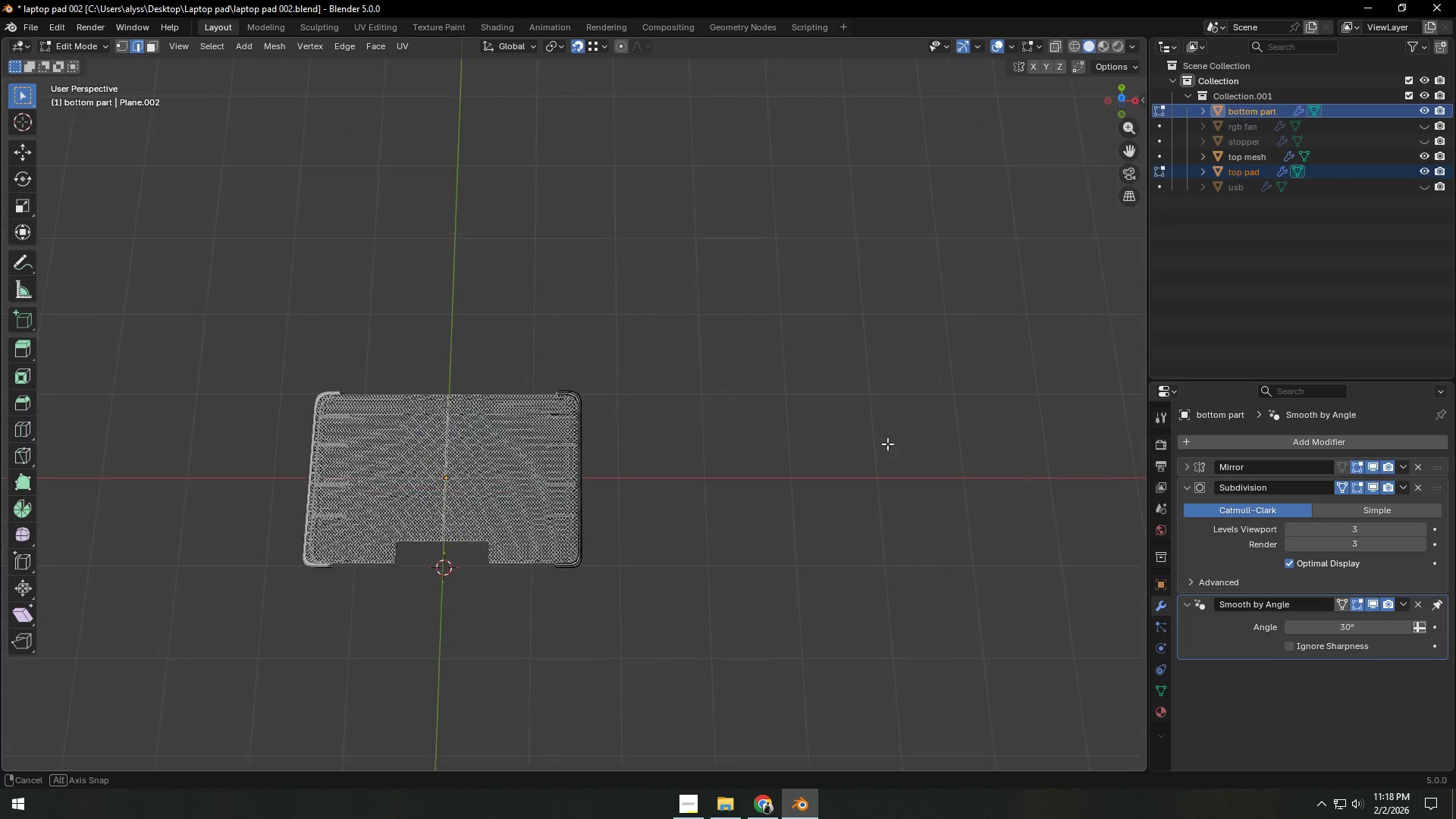 
key(Tab)
 